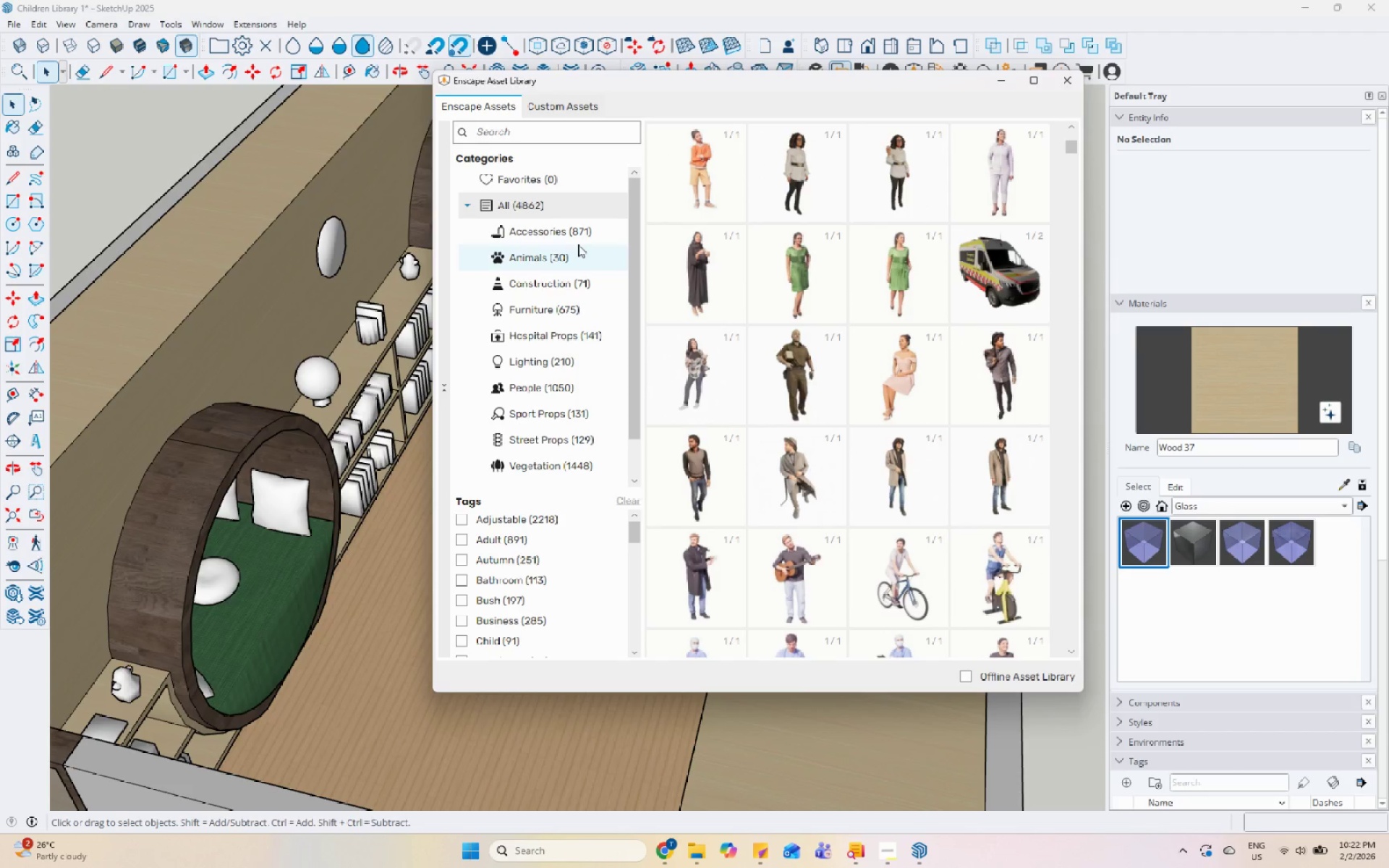 
left_click([584, 233])
 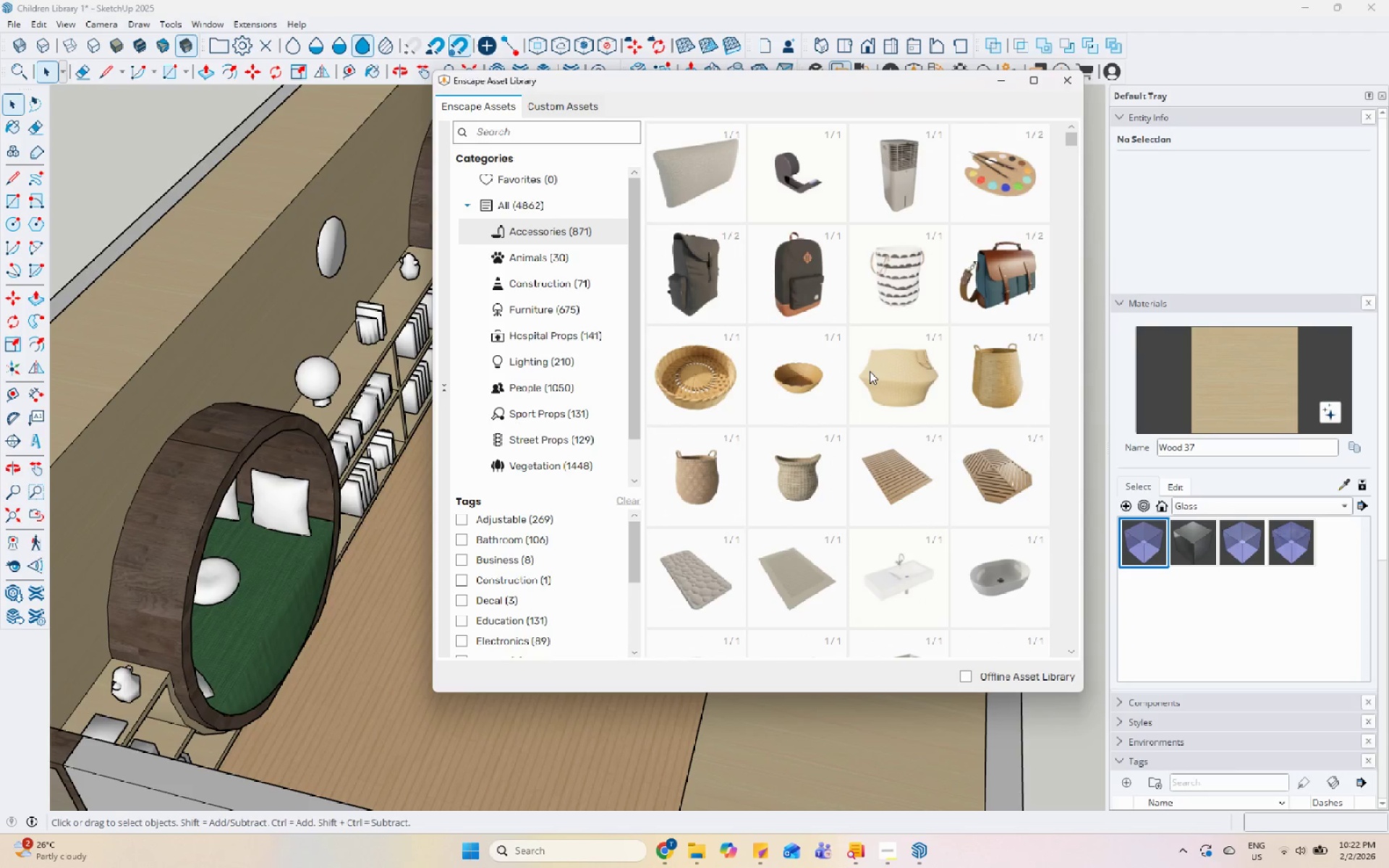 
wait(12.14)
 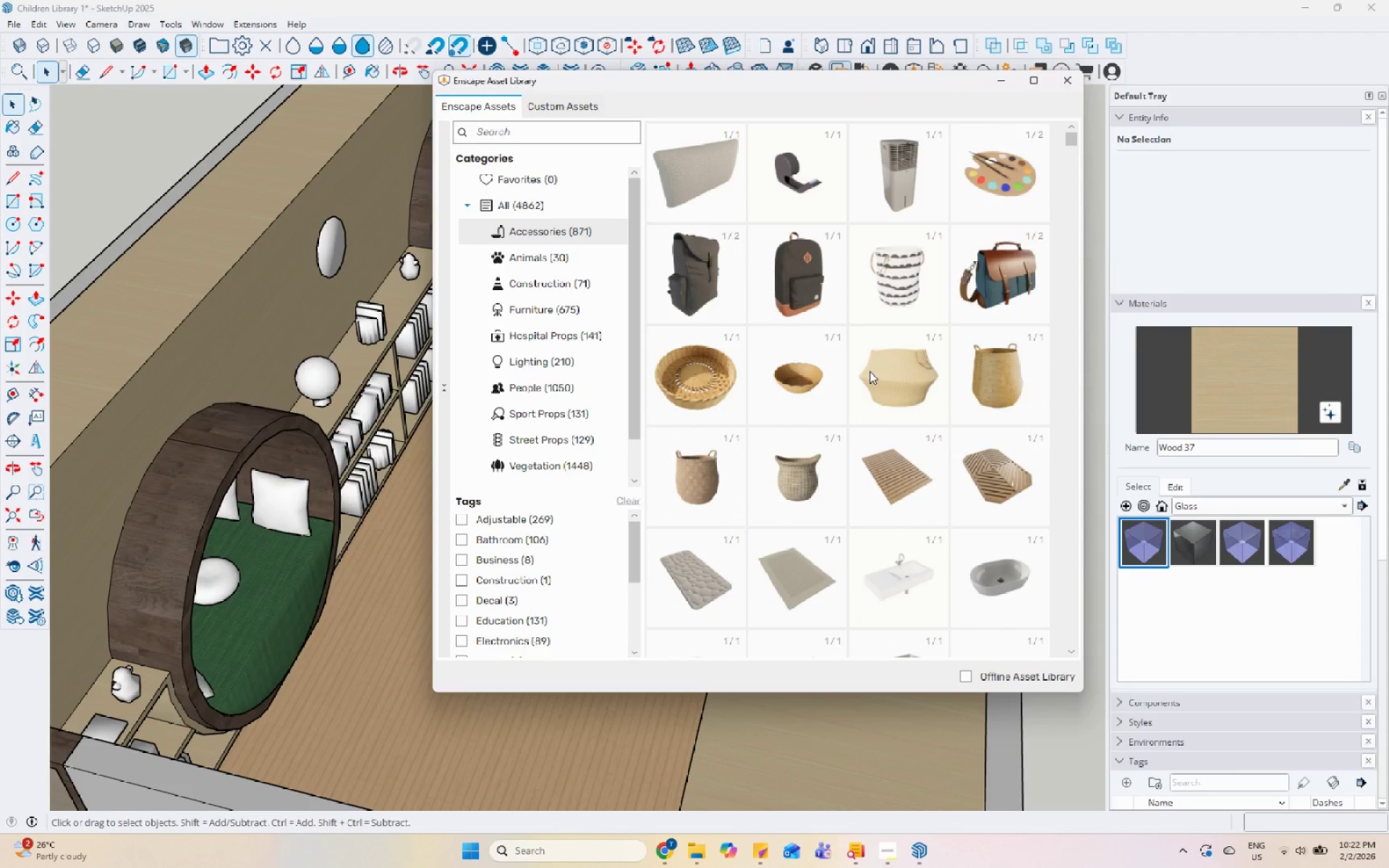 
scroll: coordinate [750, 515], scroll_direction: down, amount: 126.0
 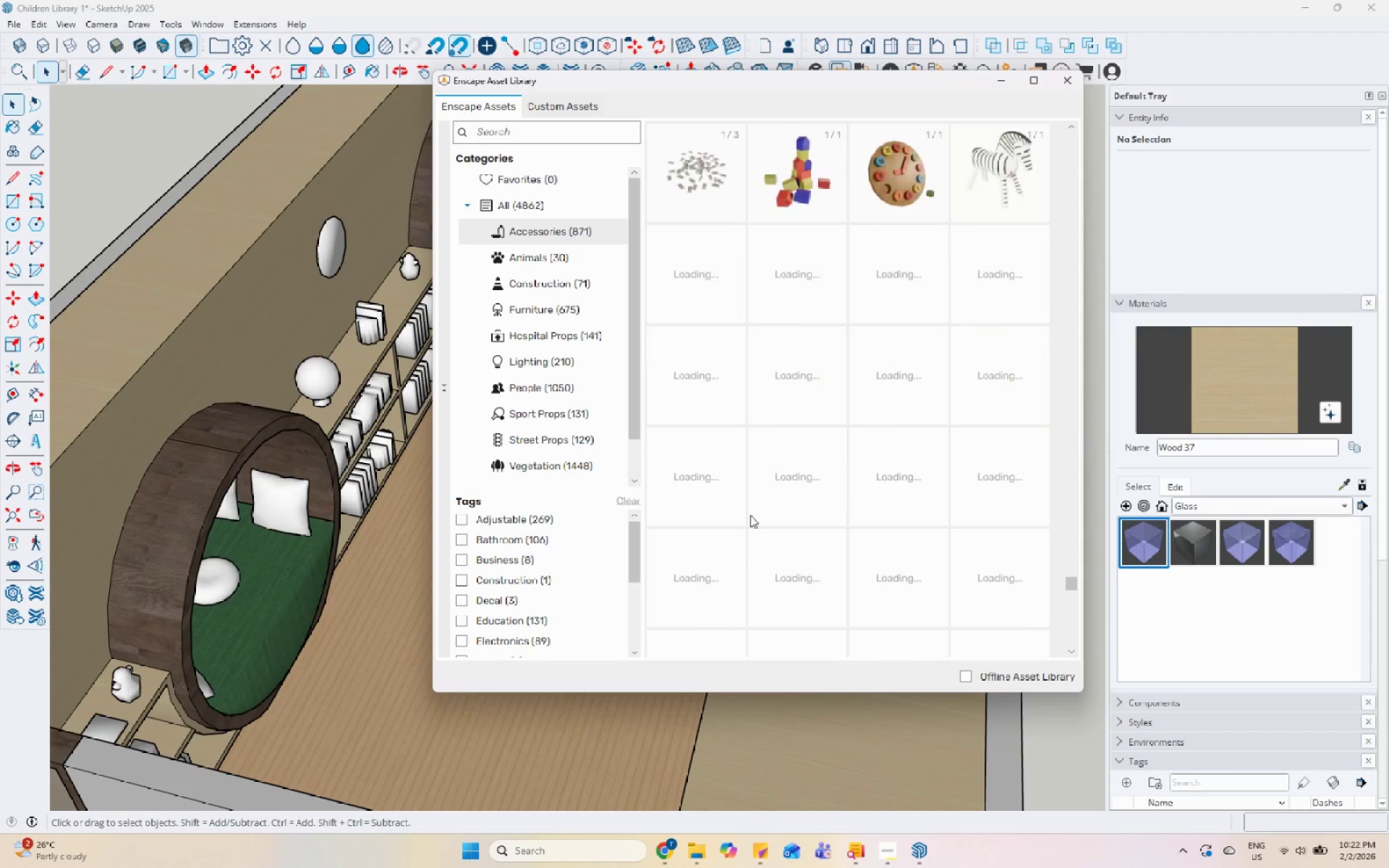 
scroll: coordinate [750, 515], scroll_direction: up, amount: 1.0
 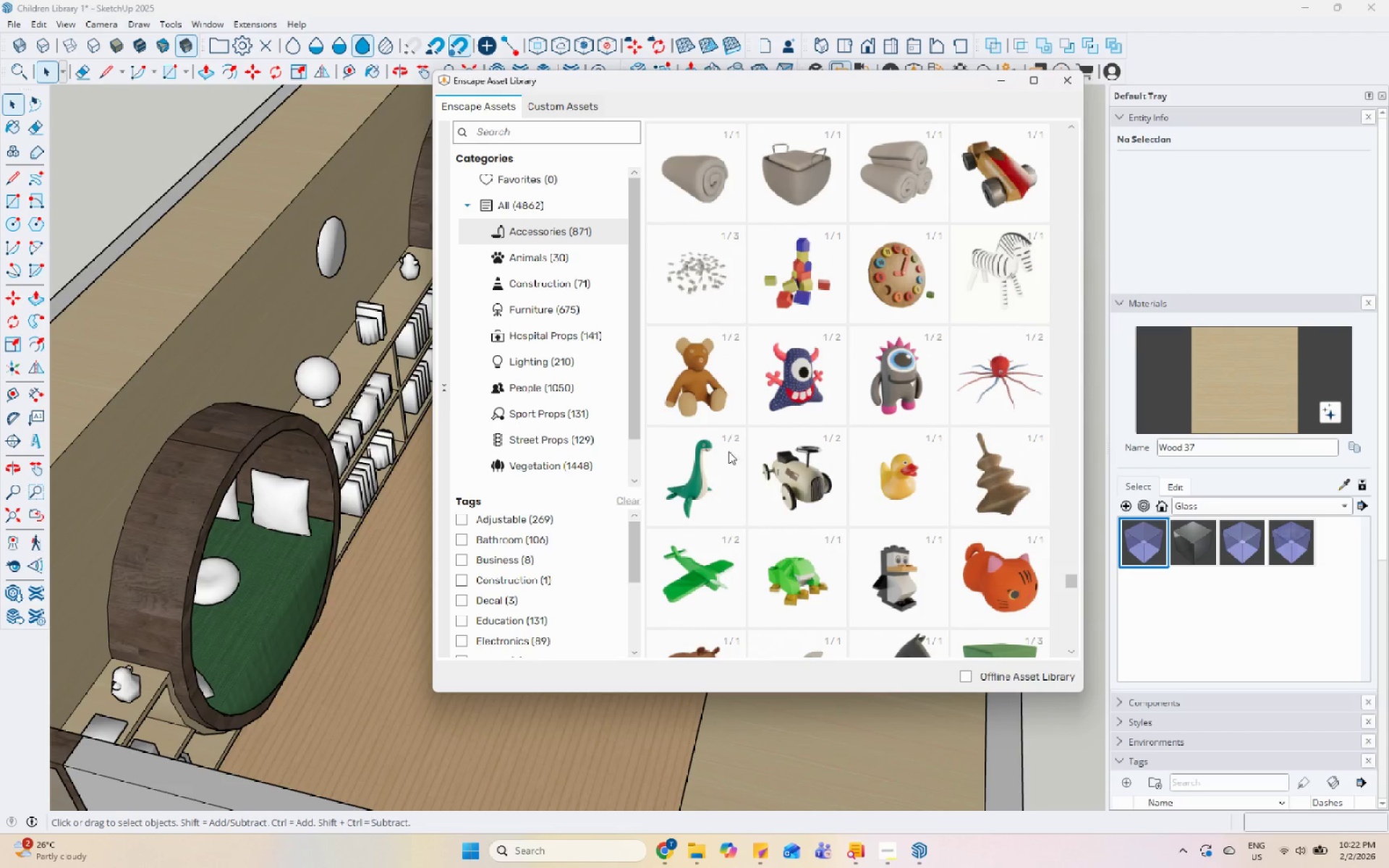 
left_click([708, 384])
 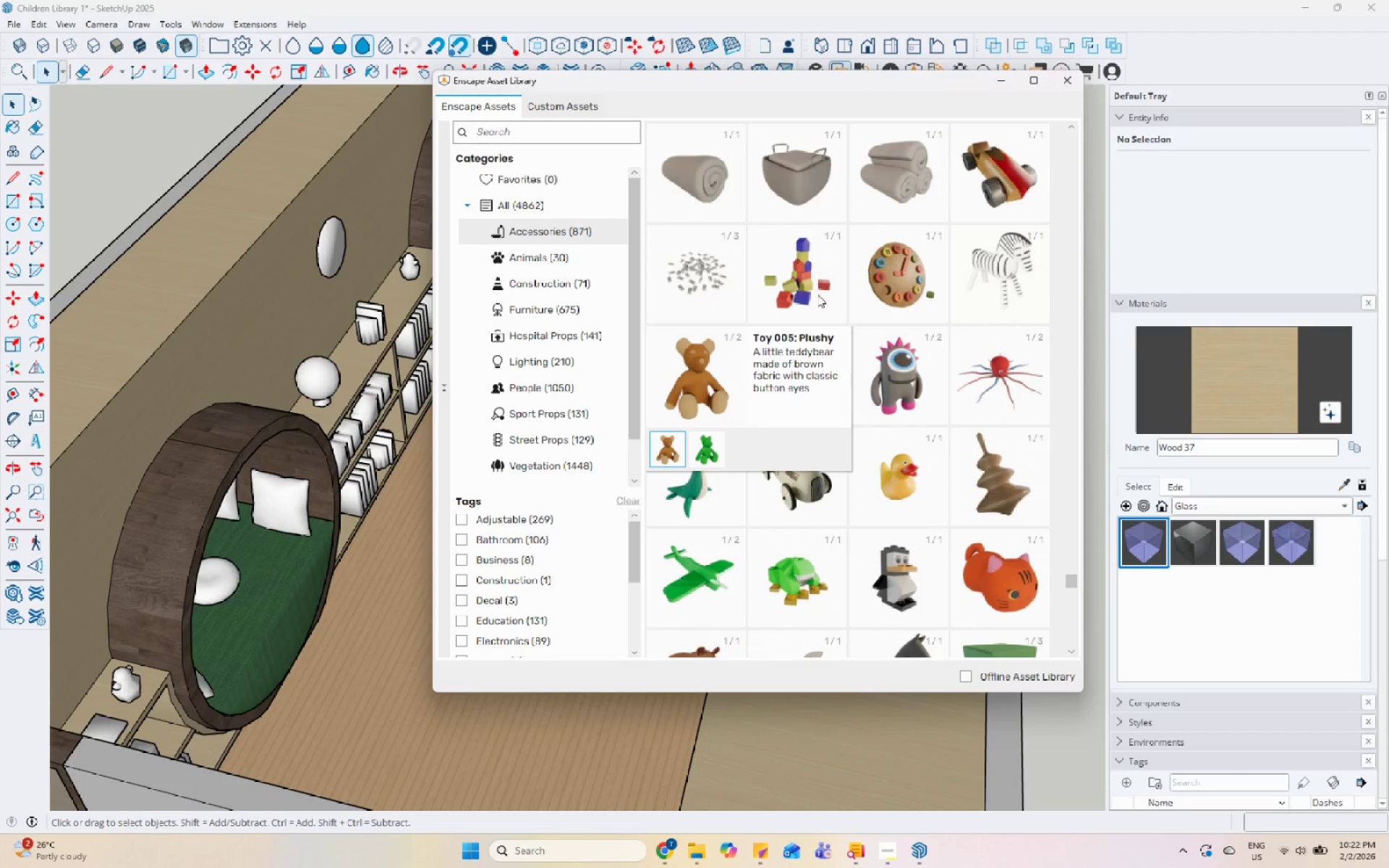 
double_click([803, 289])
 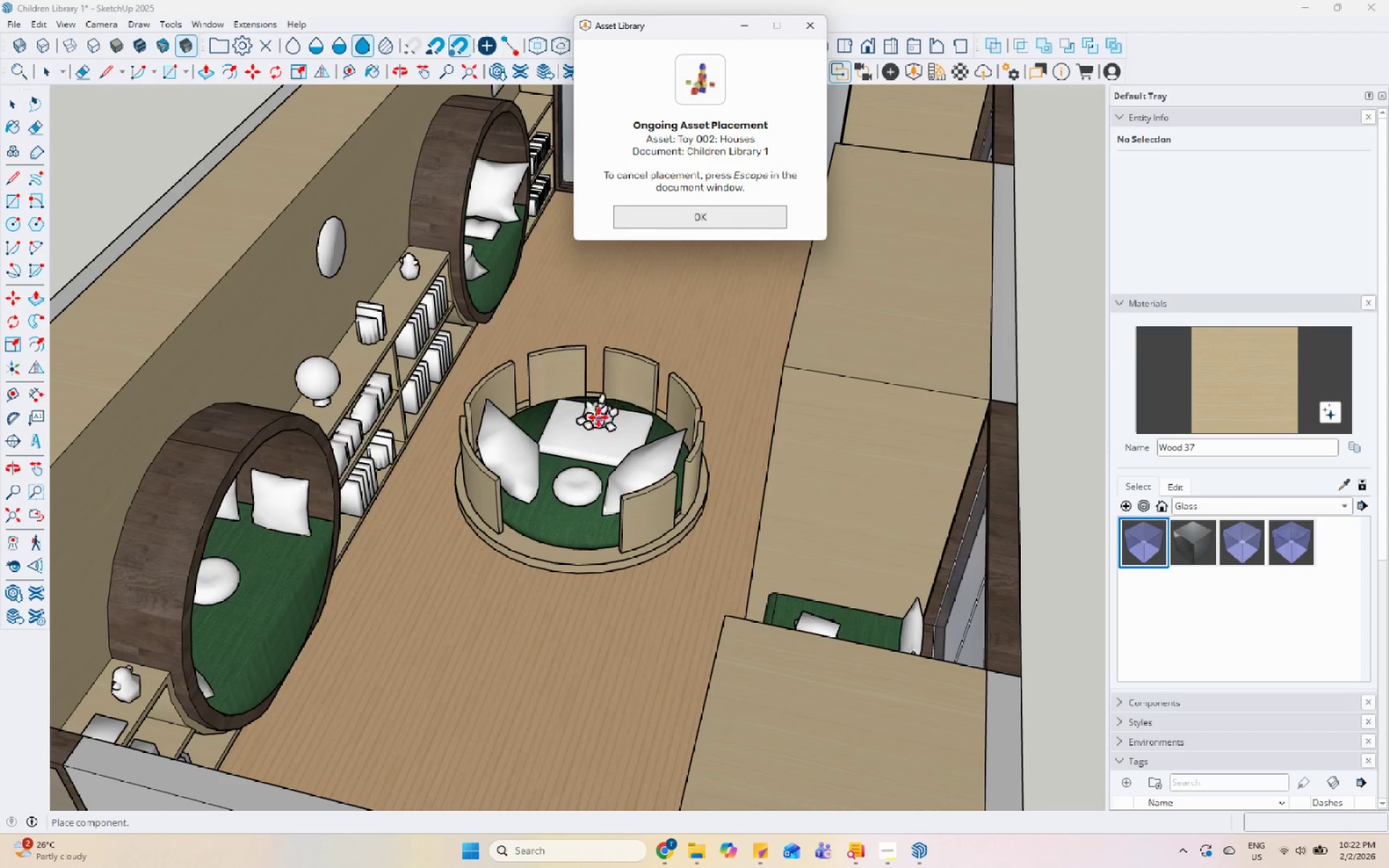 
scroll: coordinate [576, 430], scroll_direction: up, amount: 5.0
 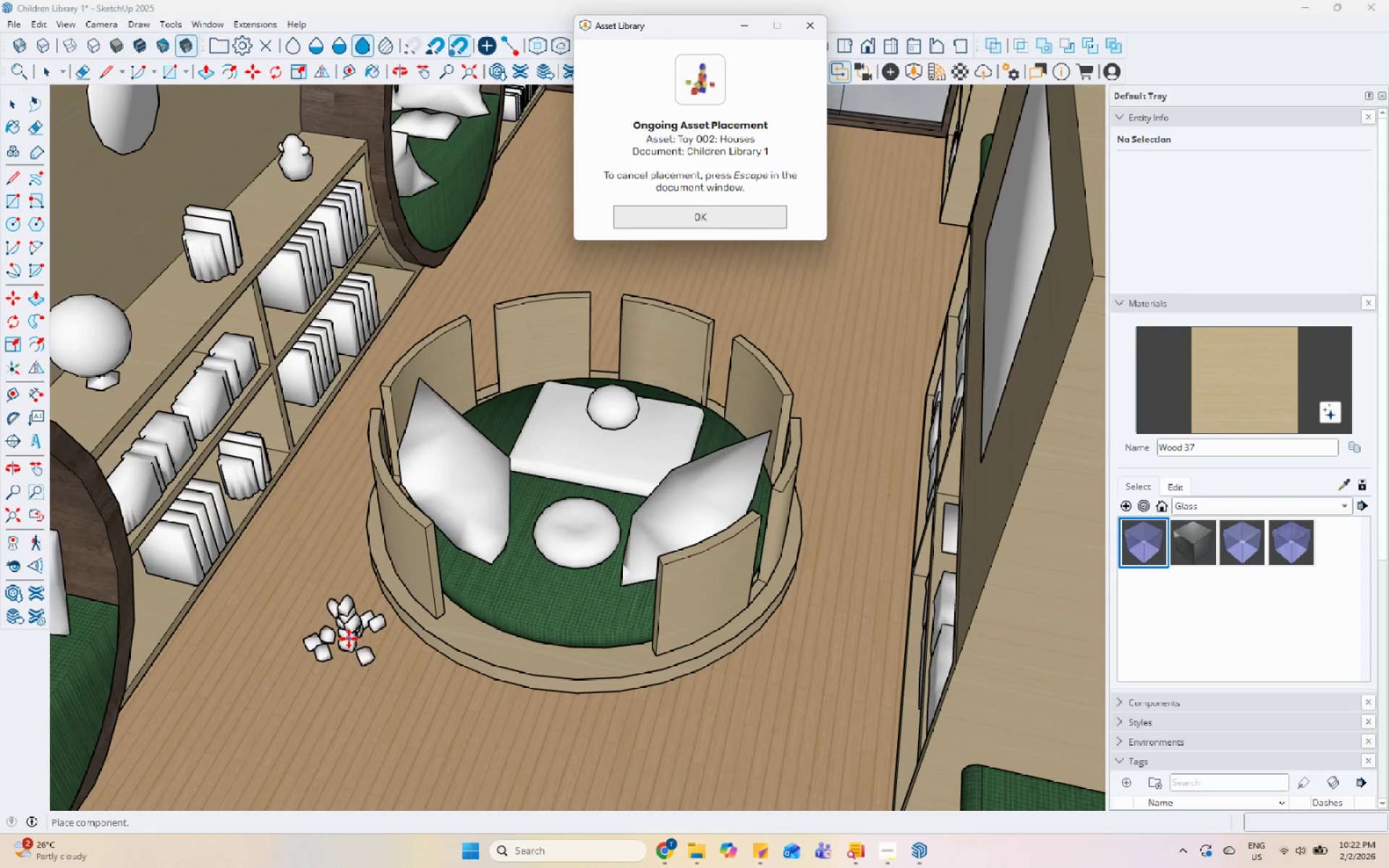 
left_click([349, 639])
 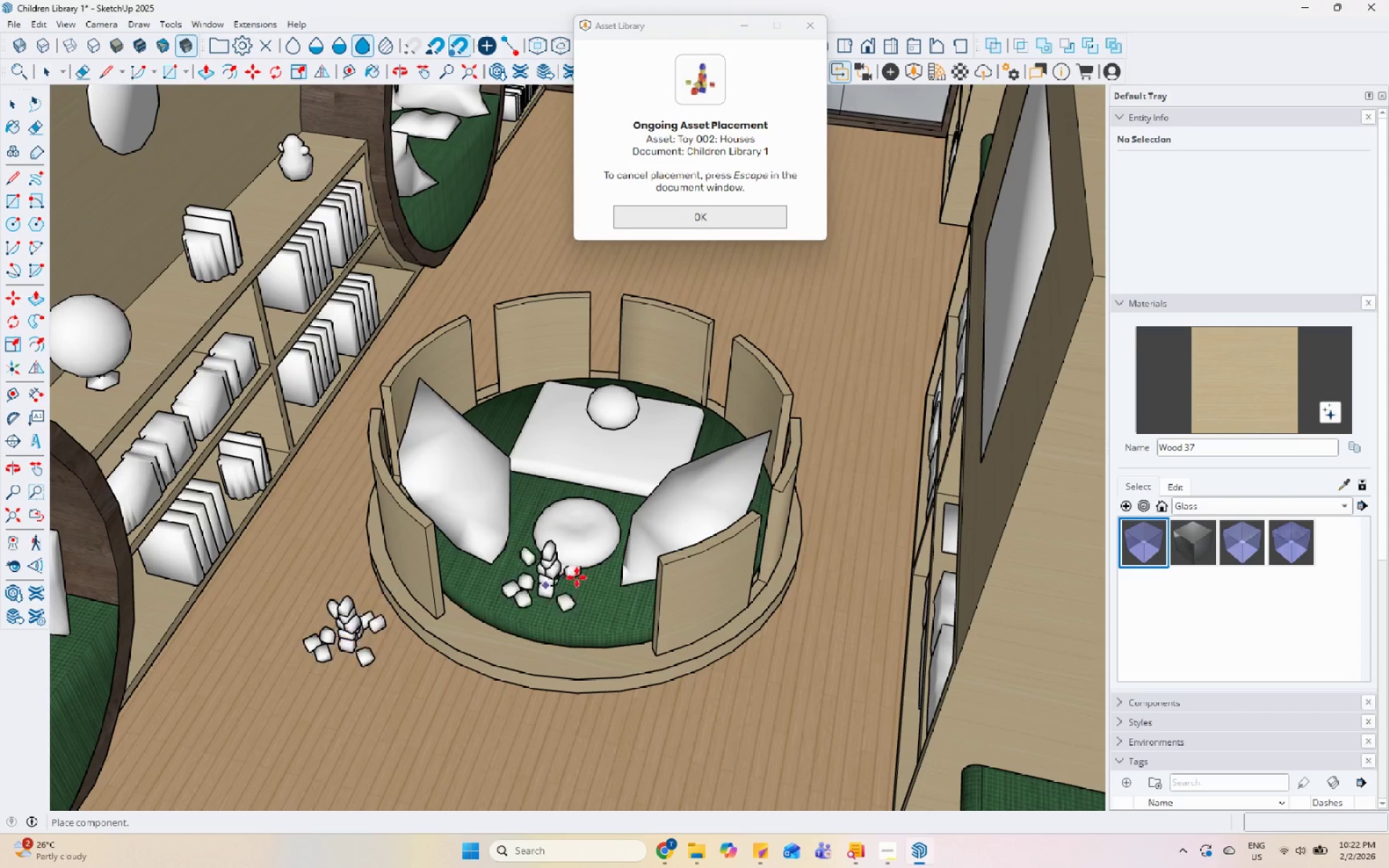 
scroll: coordinate [584, 576], scroll_direction: down, amount: 2.0
 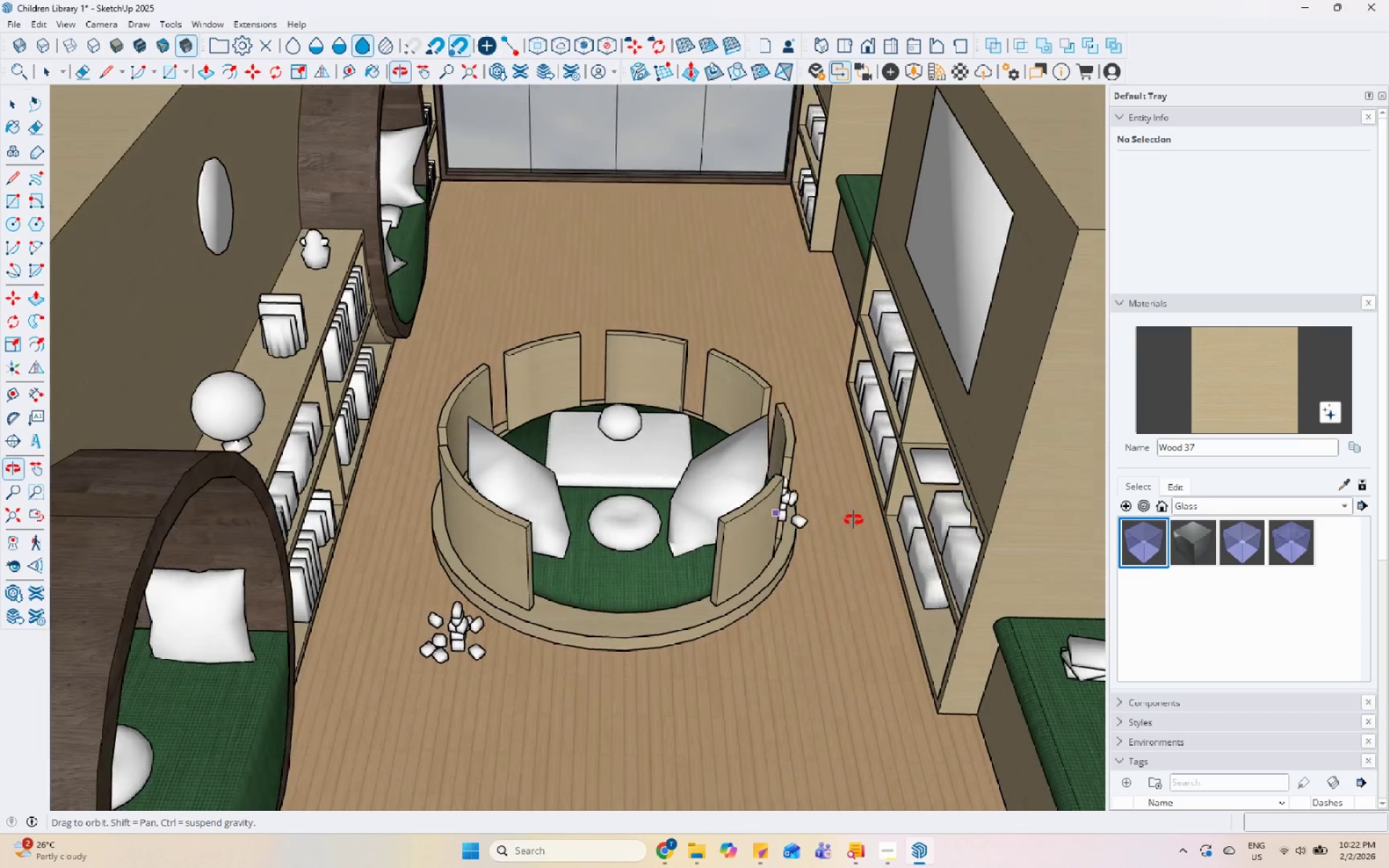 
scroll: coordinate [565, 202], scroll_direction: up, amount: 2.0
 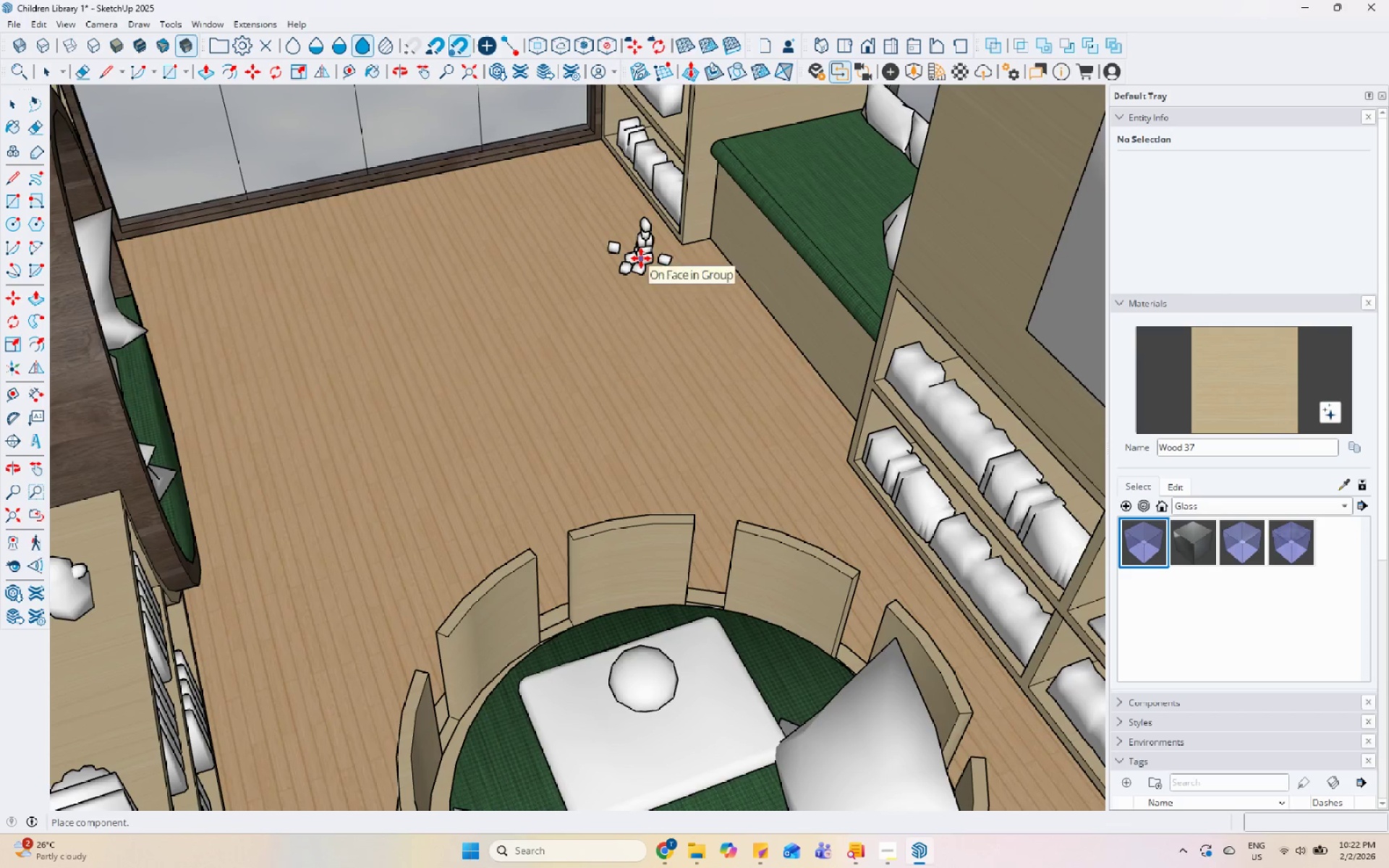 
scroll: coordinate [694, 337], scroll_direction: down, amount: 5.0
 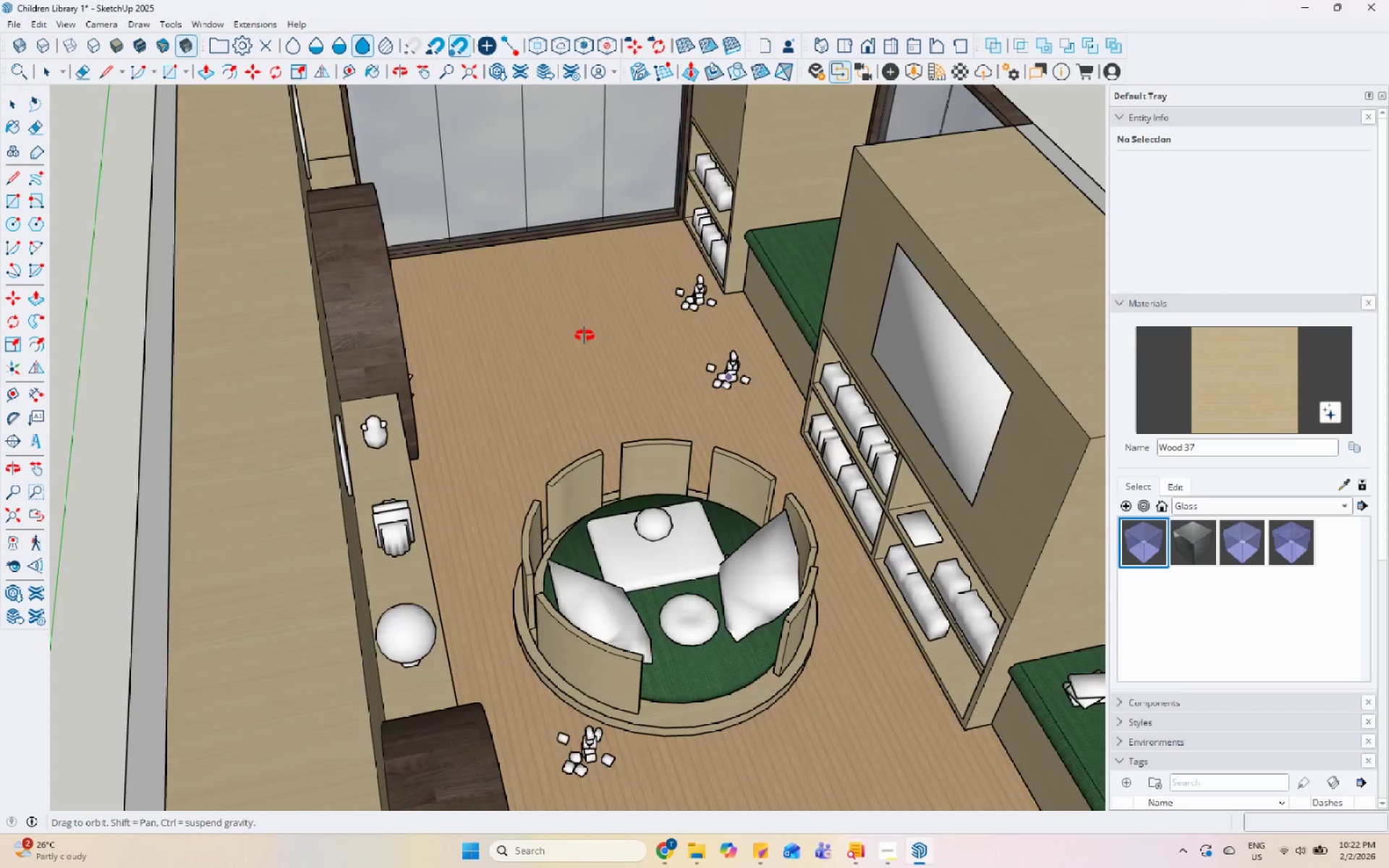 
key(Space)
 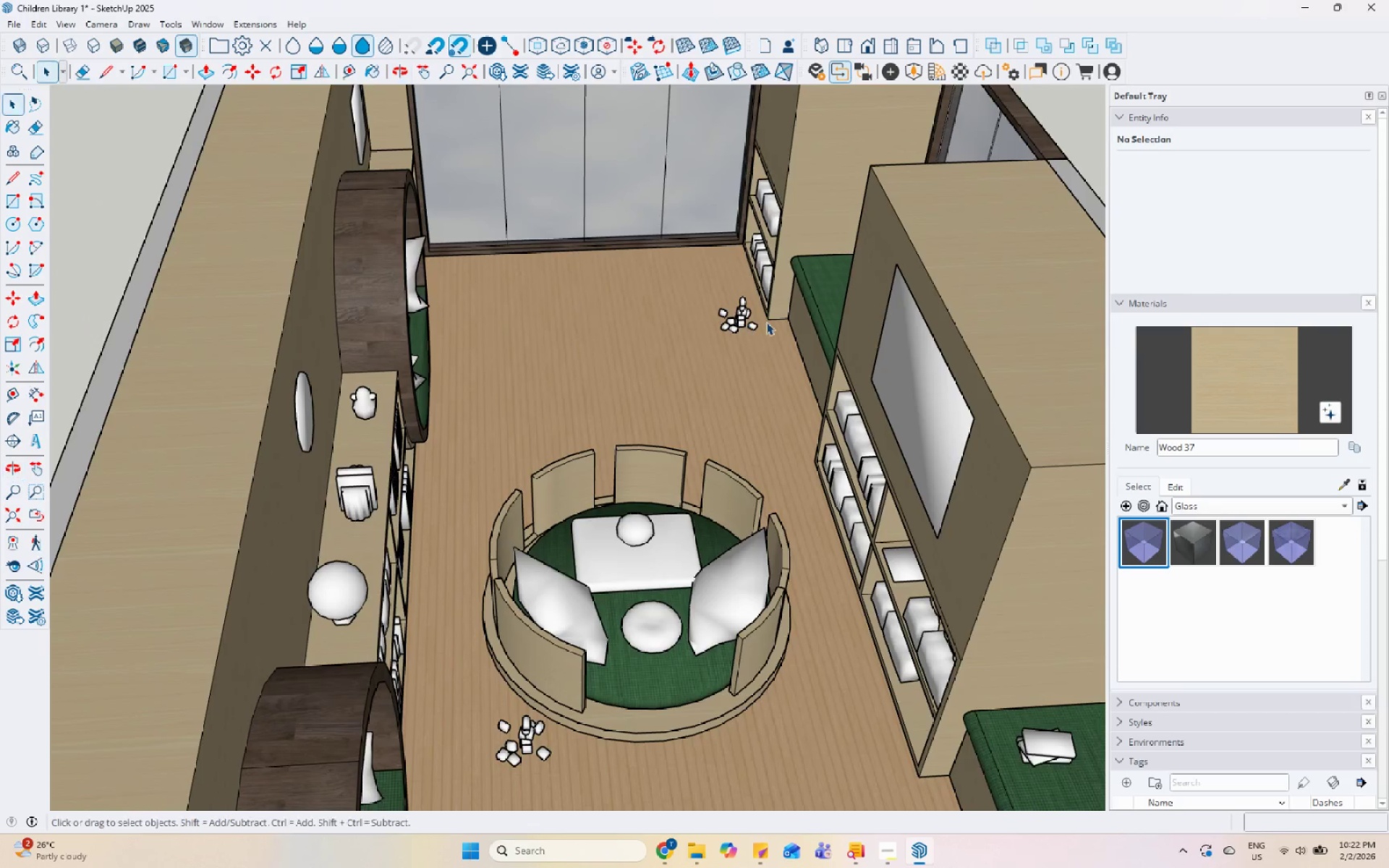 
key(Escape)
 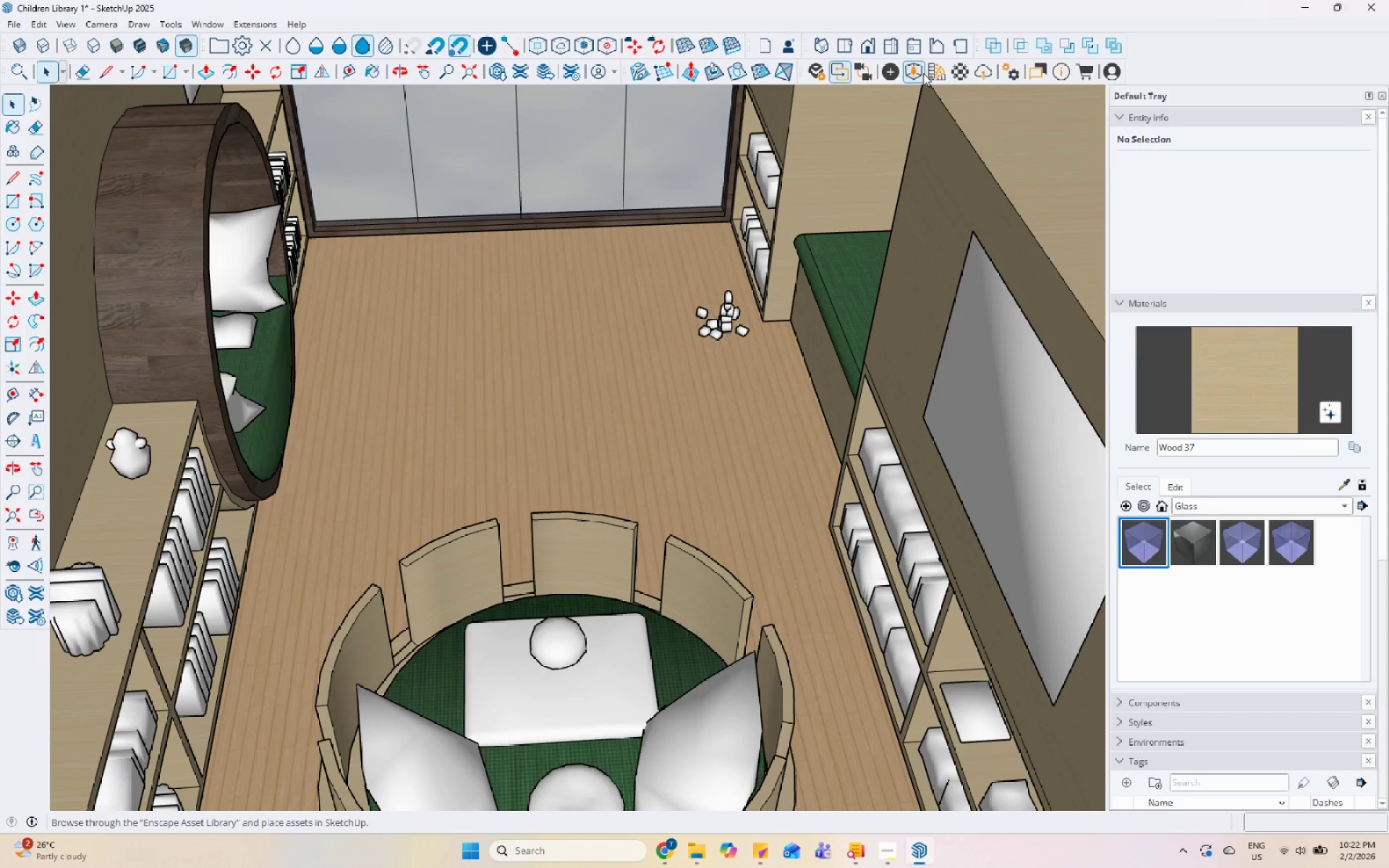 
scroll: coordinate [797, 301], scroll_direction: up, amount: 3.0
 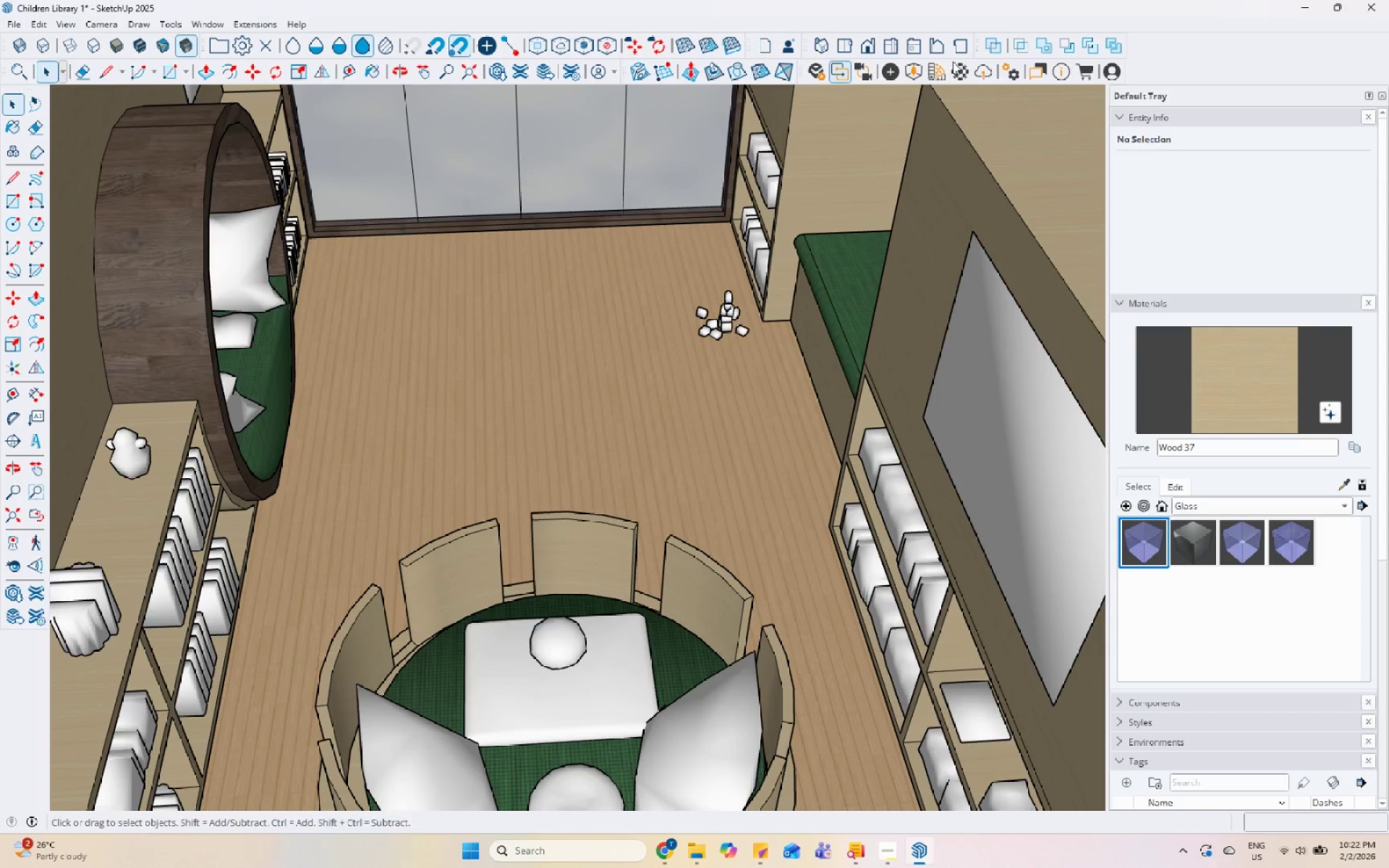 
left_click([923, 73])
 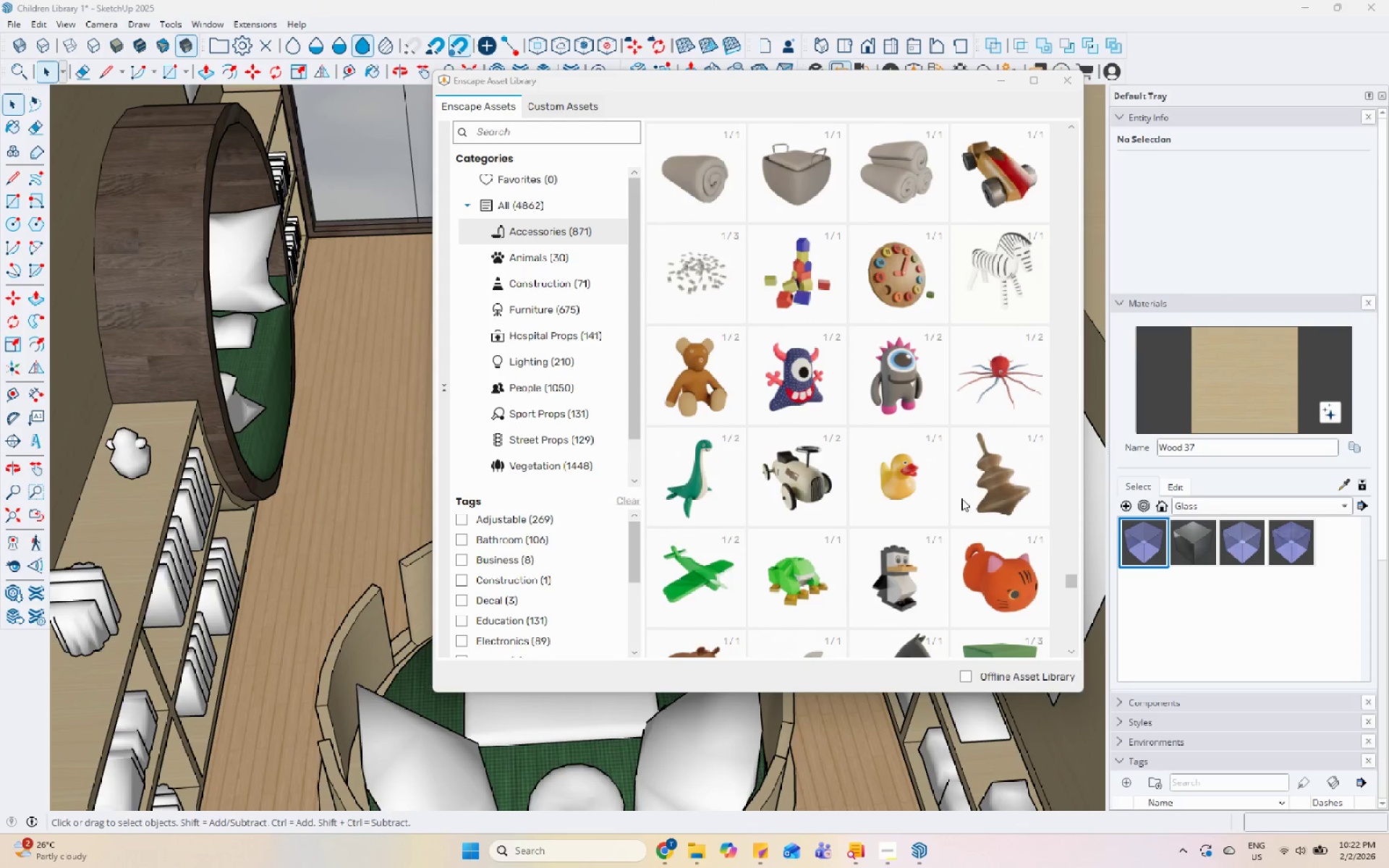 
scroll: coordinate [814, 404], scroll_direction: down, amount: 4.0
 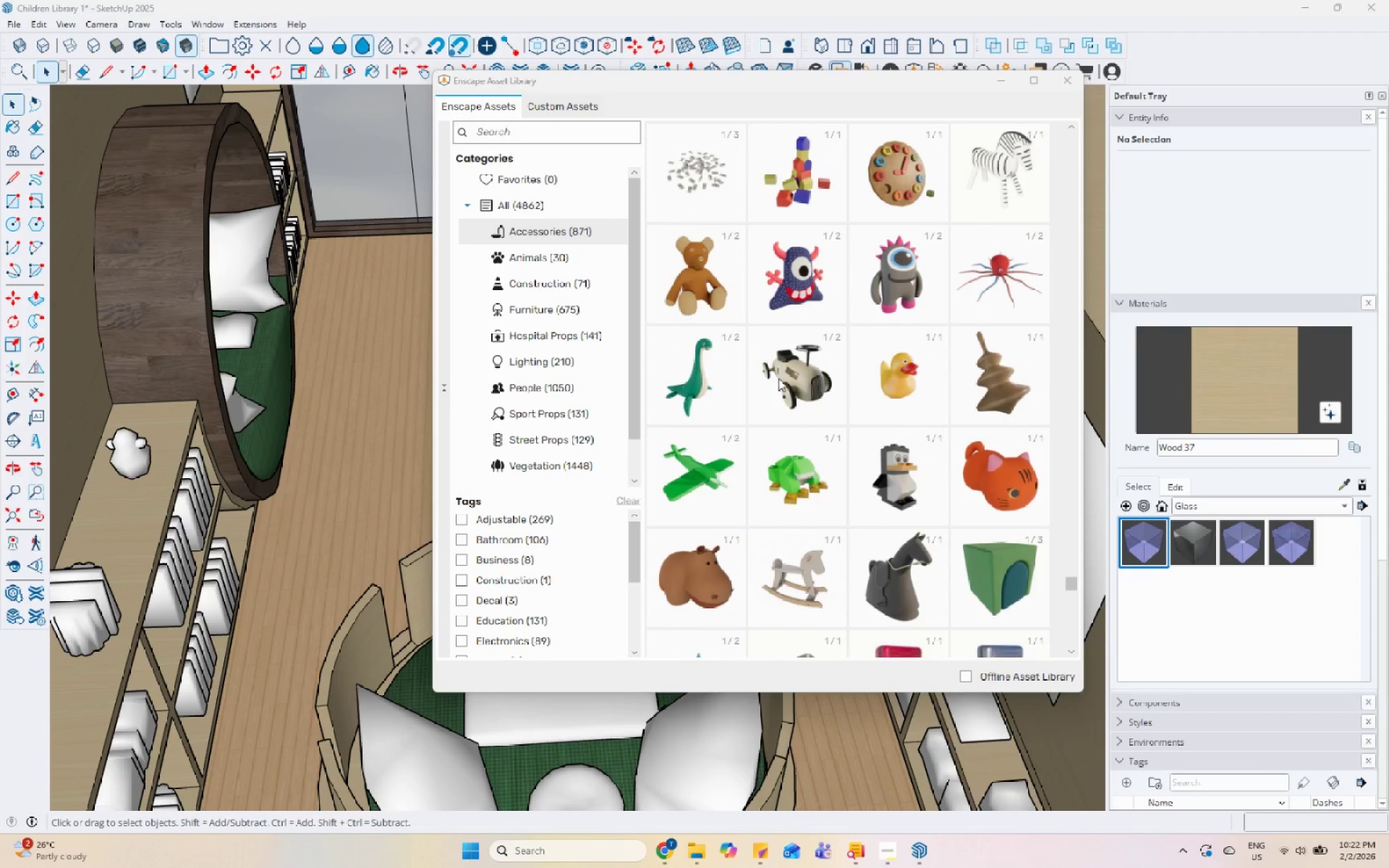 
left_click([783, 375])
 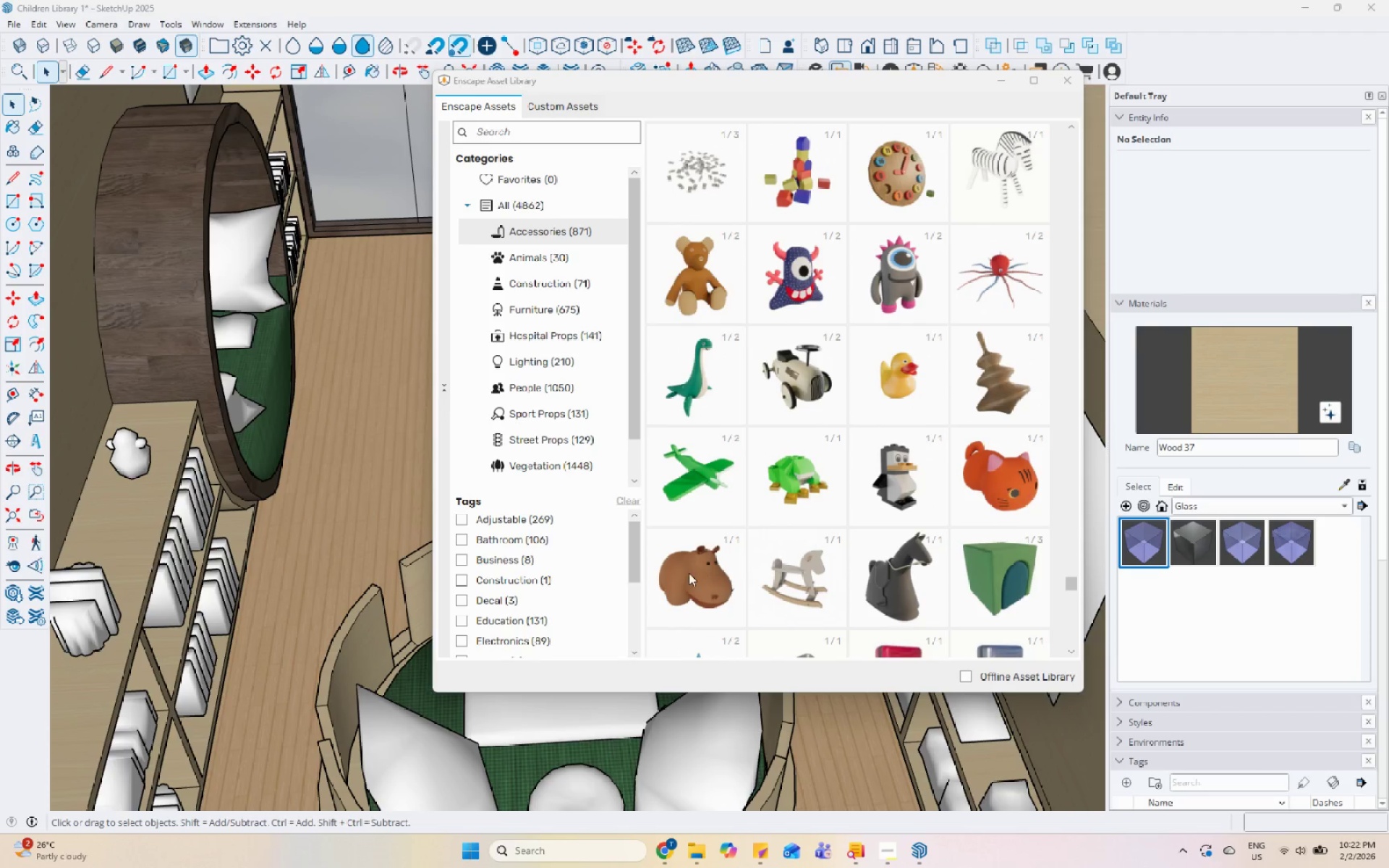 
left_click([689, 573])
 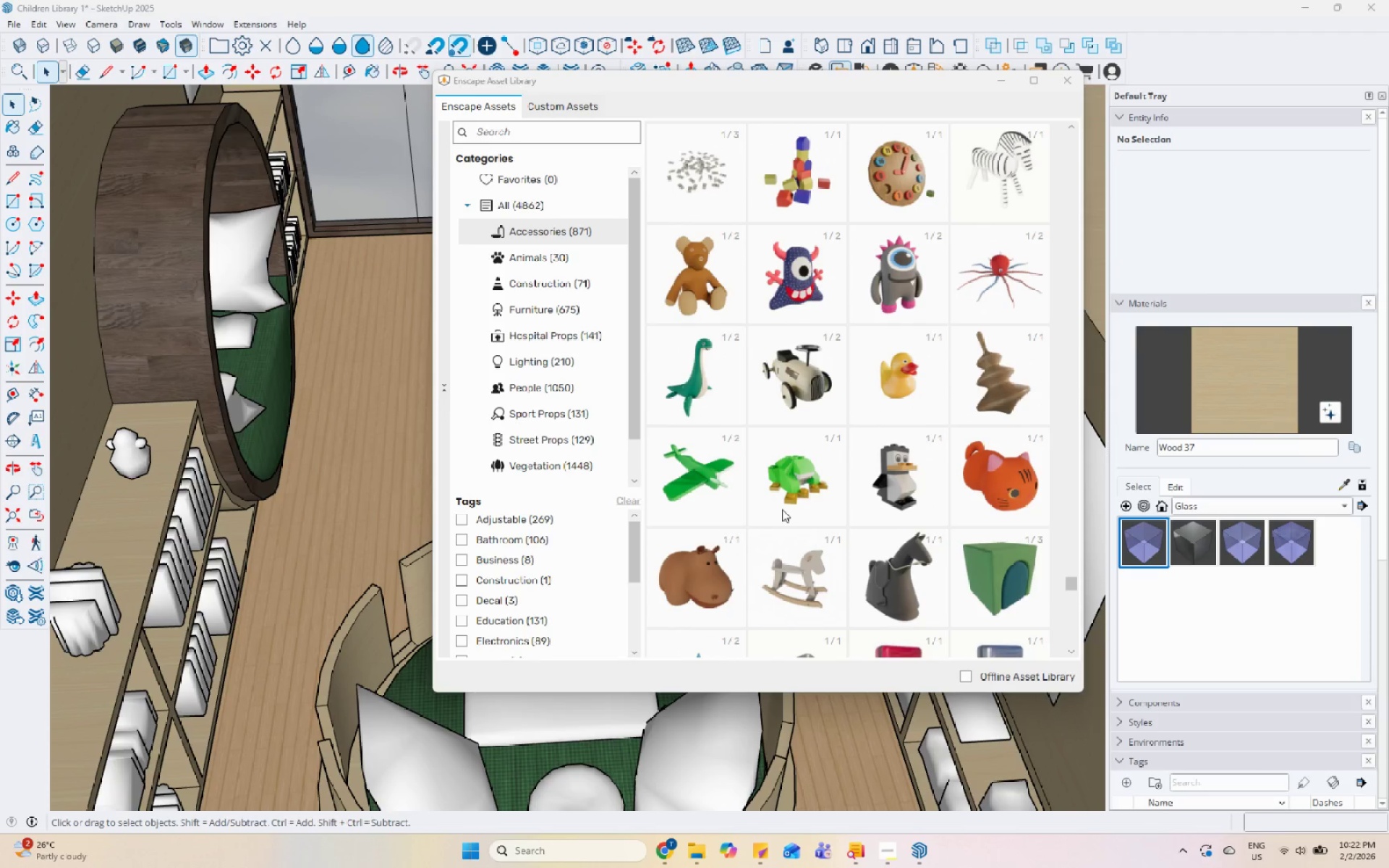 
scroll: coordinate [782, 509], scroll_direction: down, amount: 4.0
 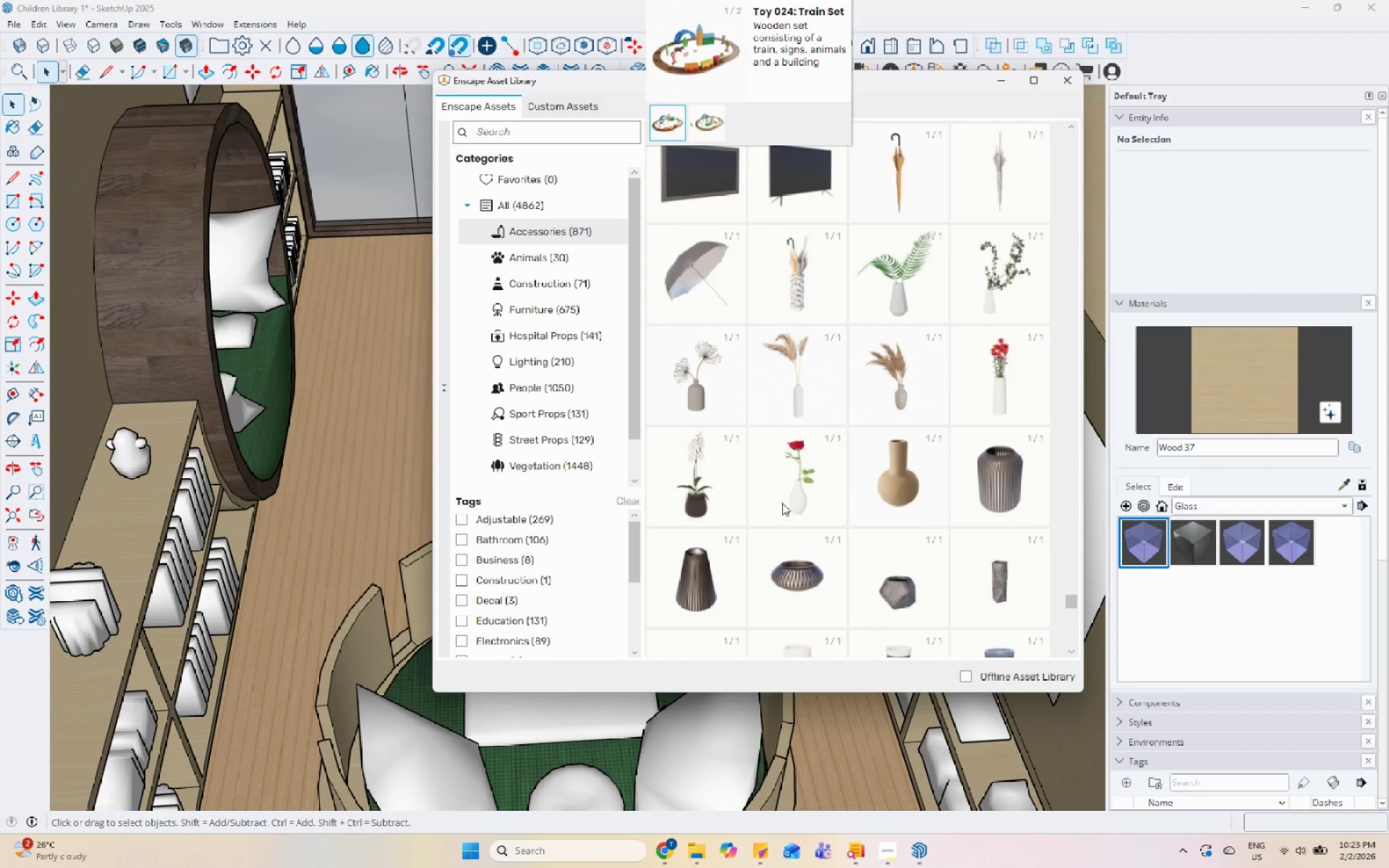 
scroll: coordinate [765, 346], scroll_direction: up, amount: 3.0
 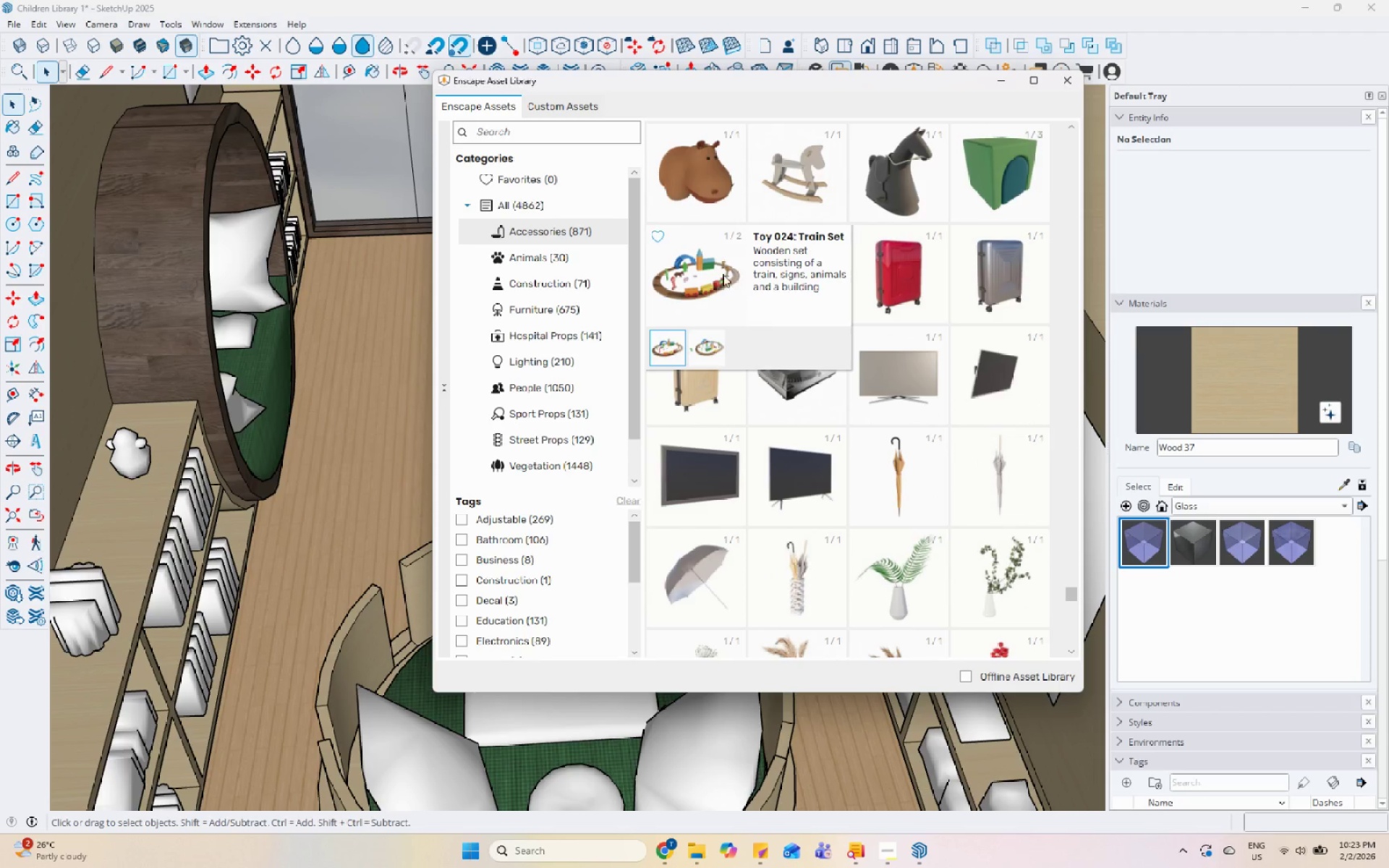 
left_click([723, 274])
 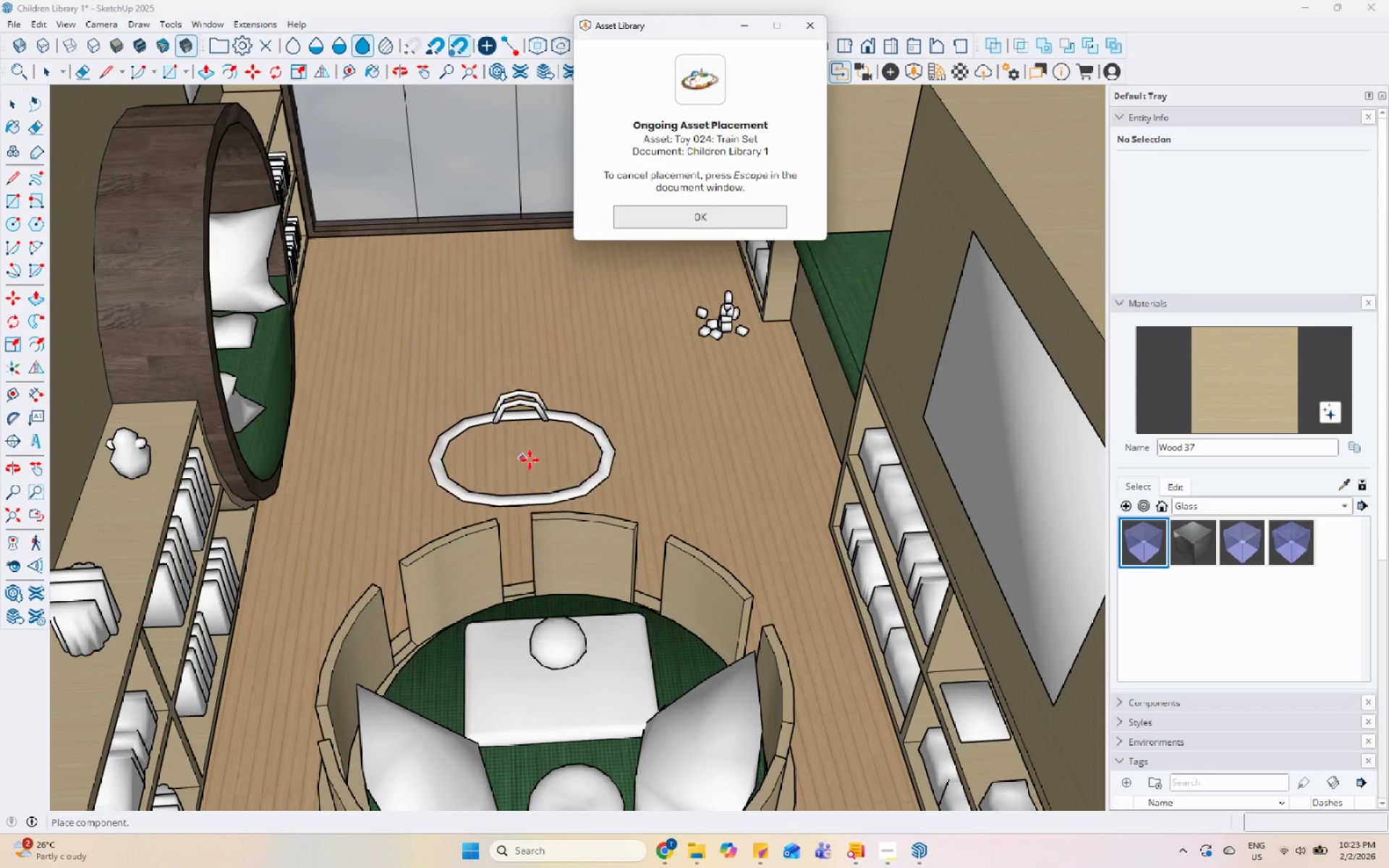 
left_click([542, 469])
 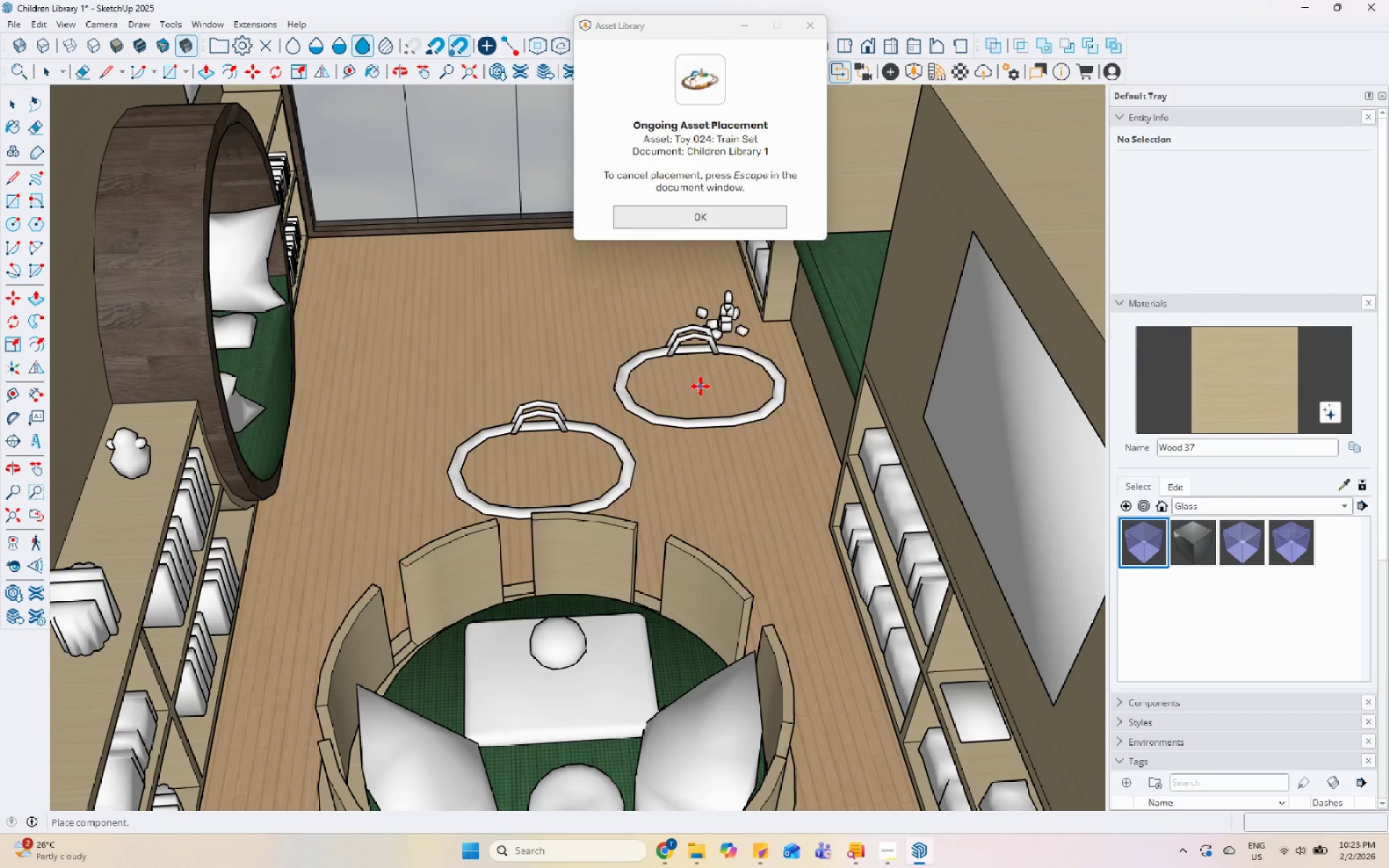 
key(Escape)
 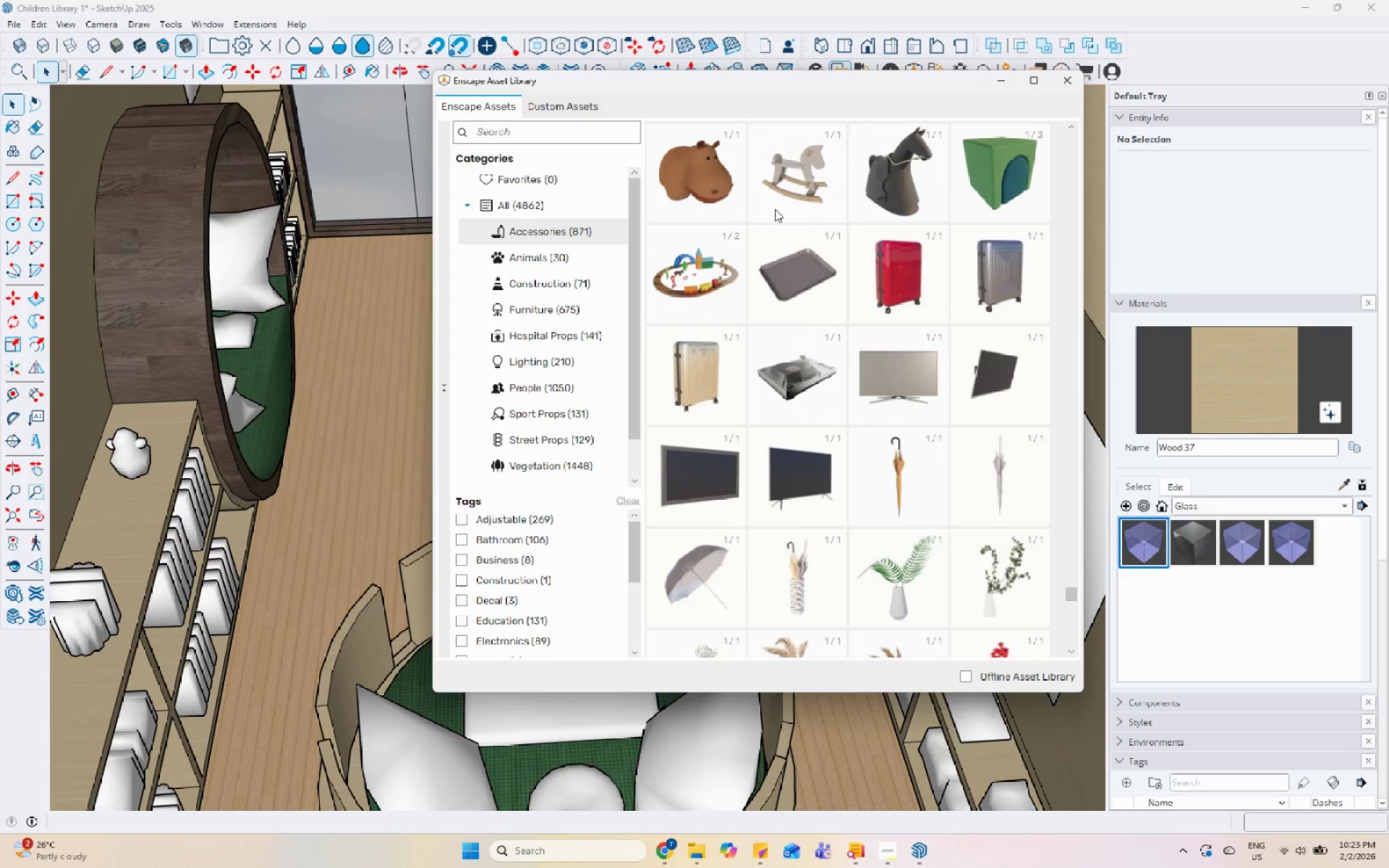 
double_click([795, 182])
 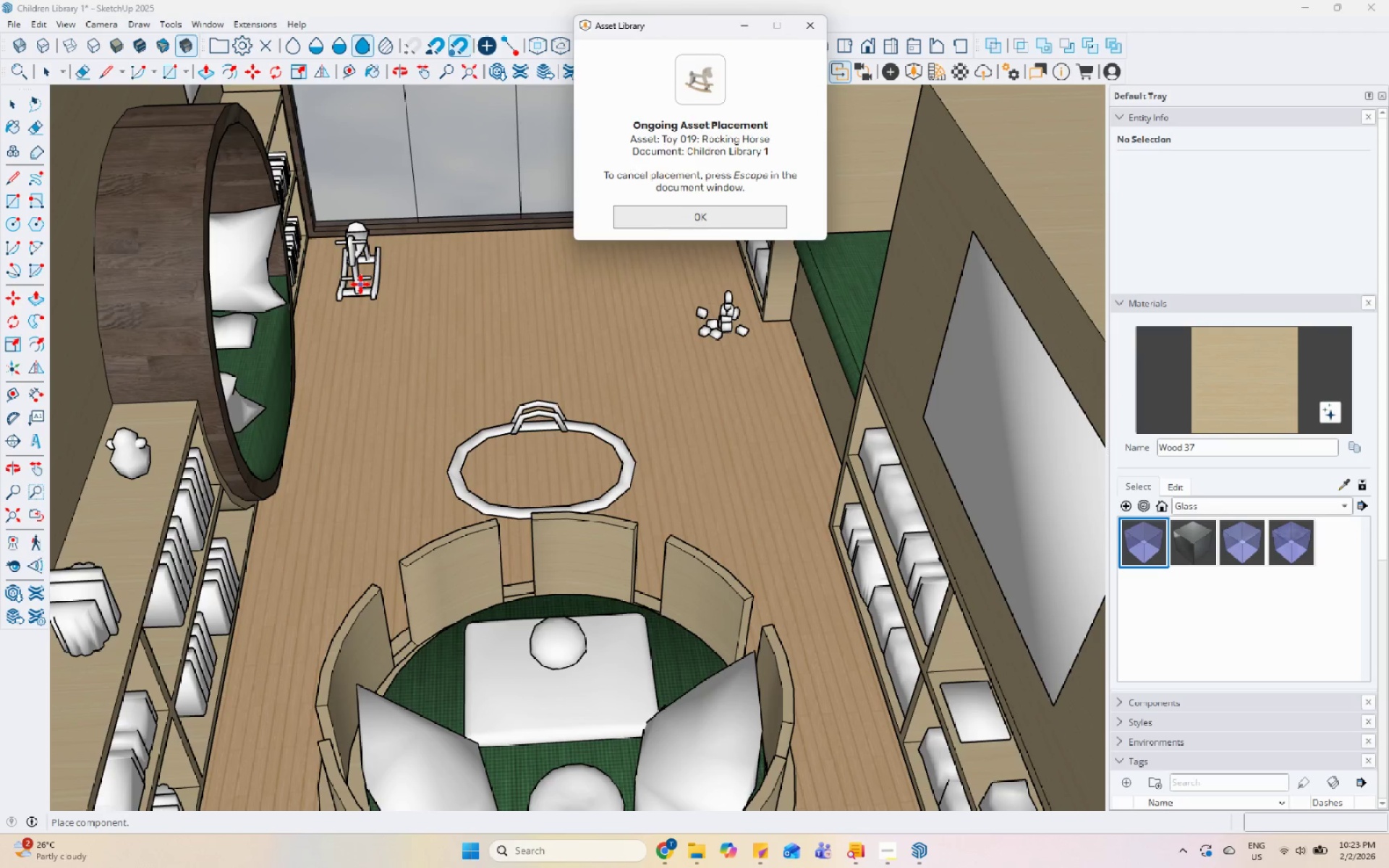 
key(Escape)
 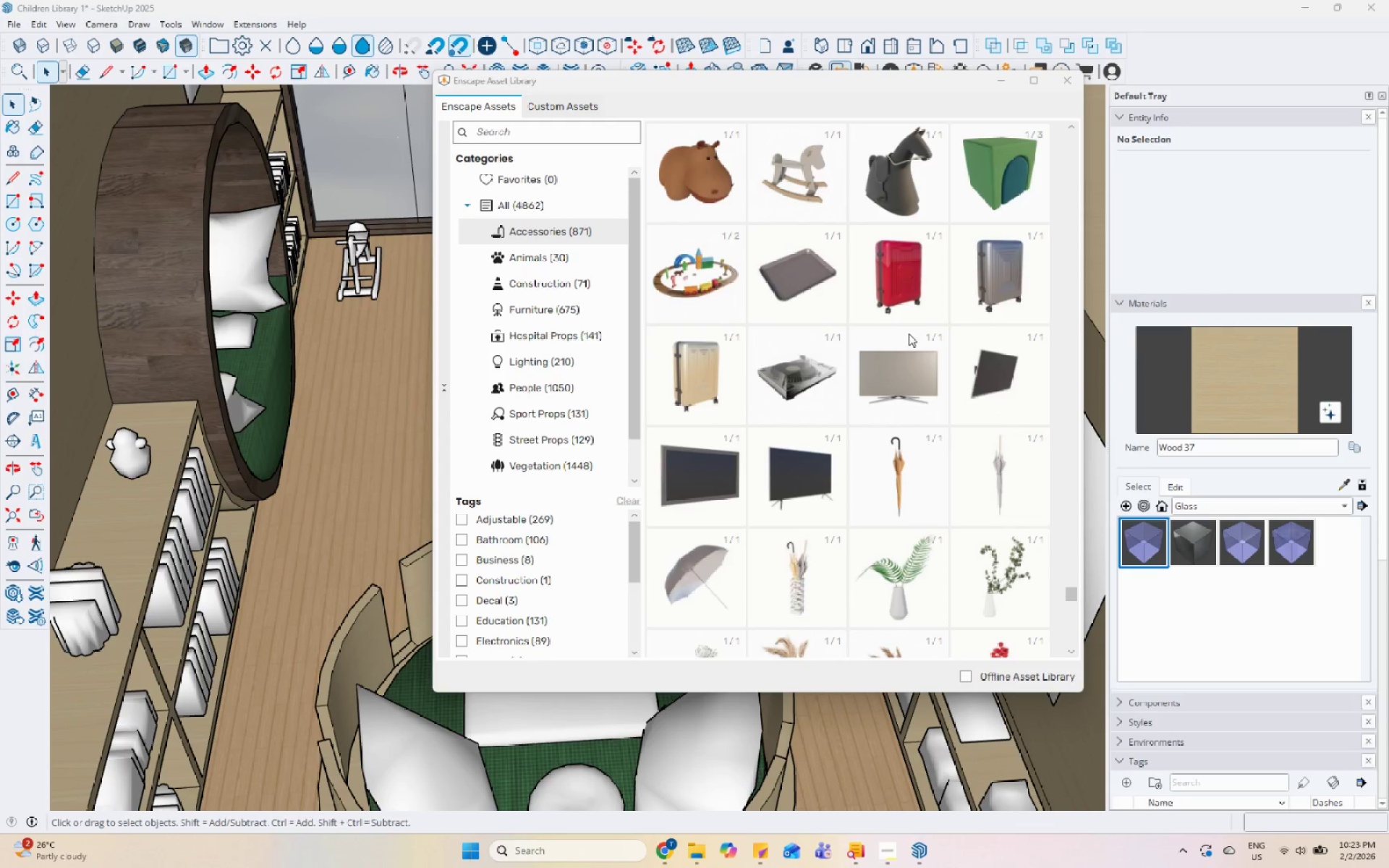 
scroll: coordinate [910, 333], scroll_direction: up, amount: 2.0
 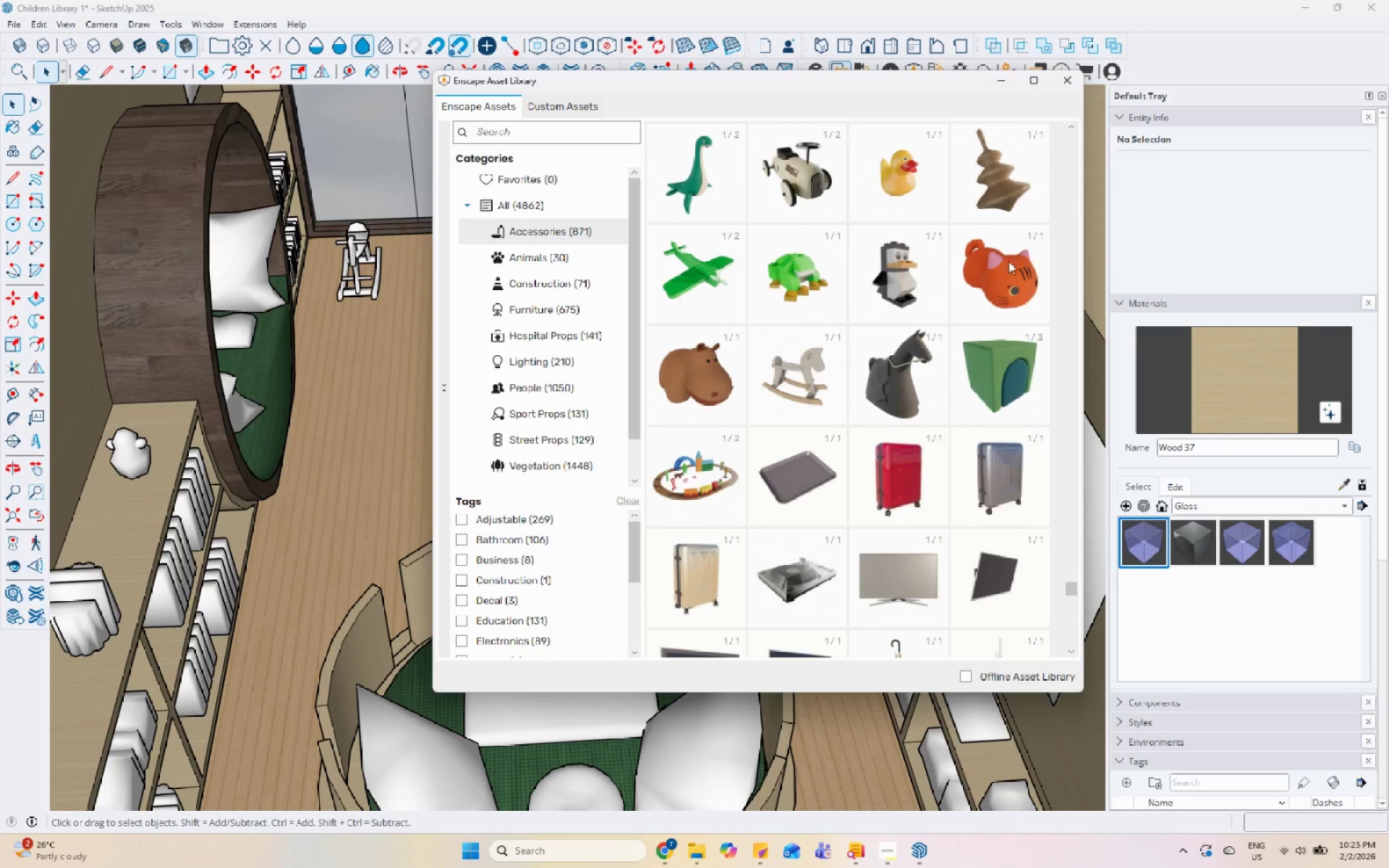 
left_click([1024, 255])
 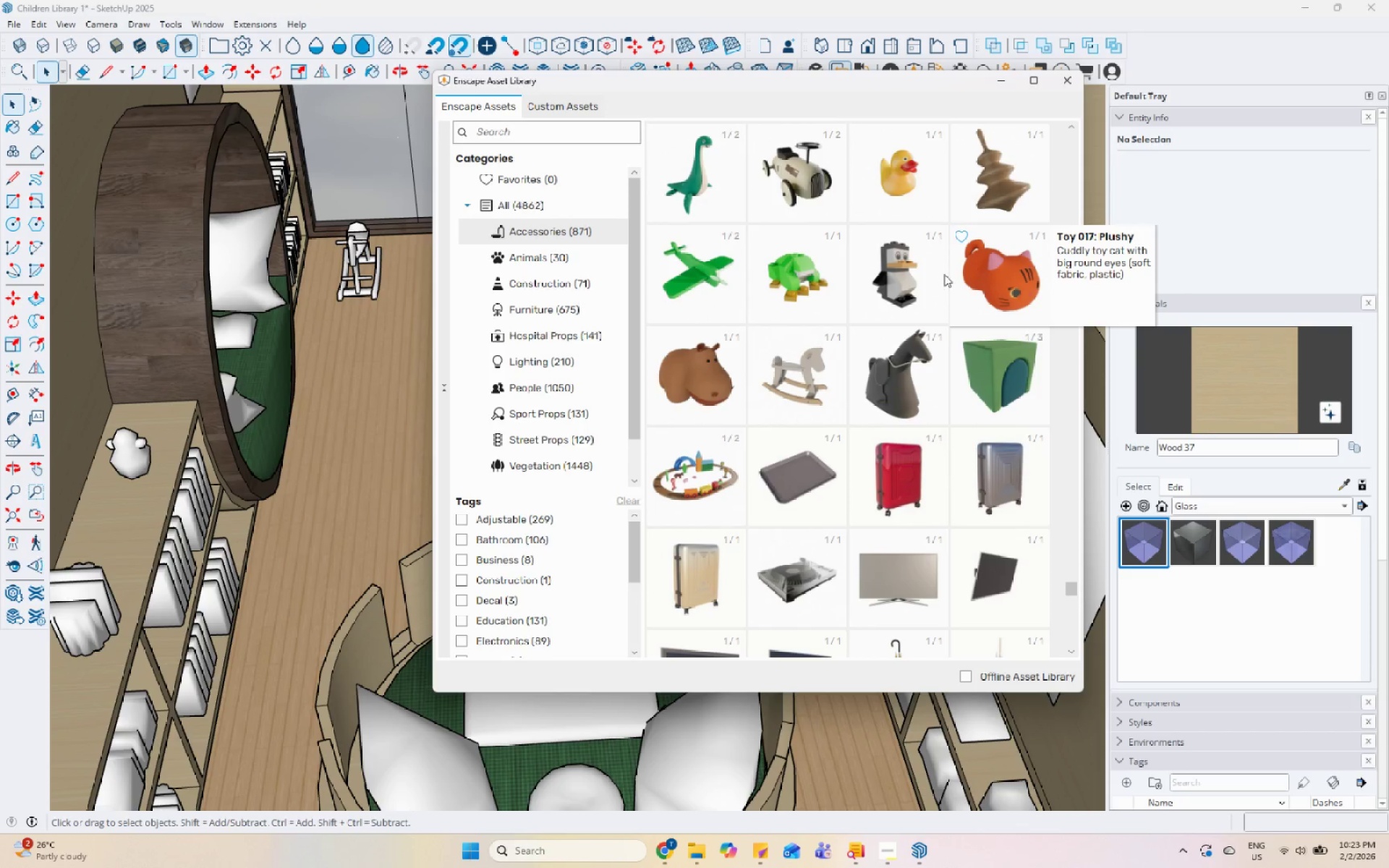 
scroll: coordinate [897, 286], scroll_direction: up, amount: 3.0
 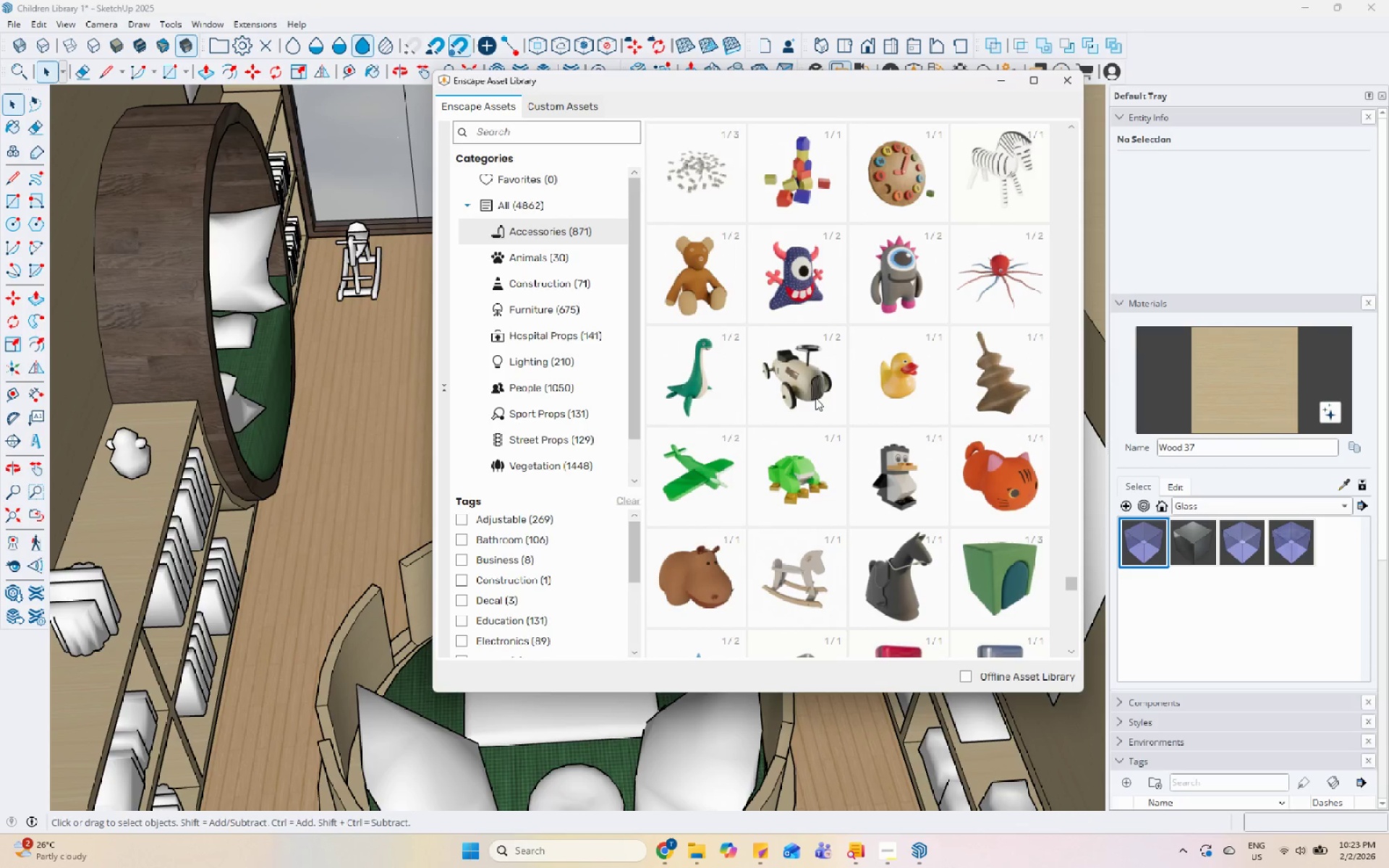 
left_click([815, 399])
 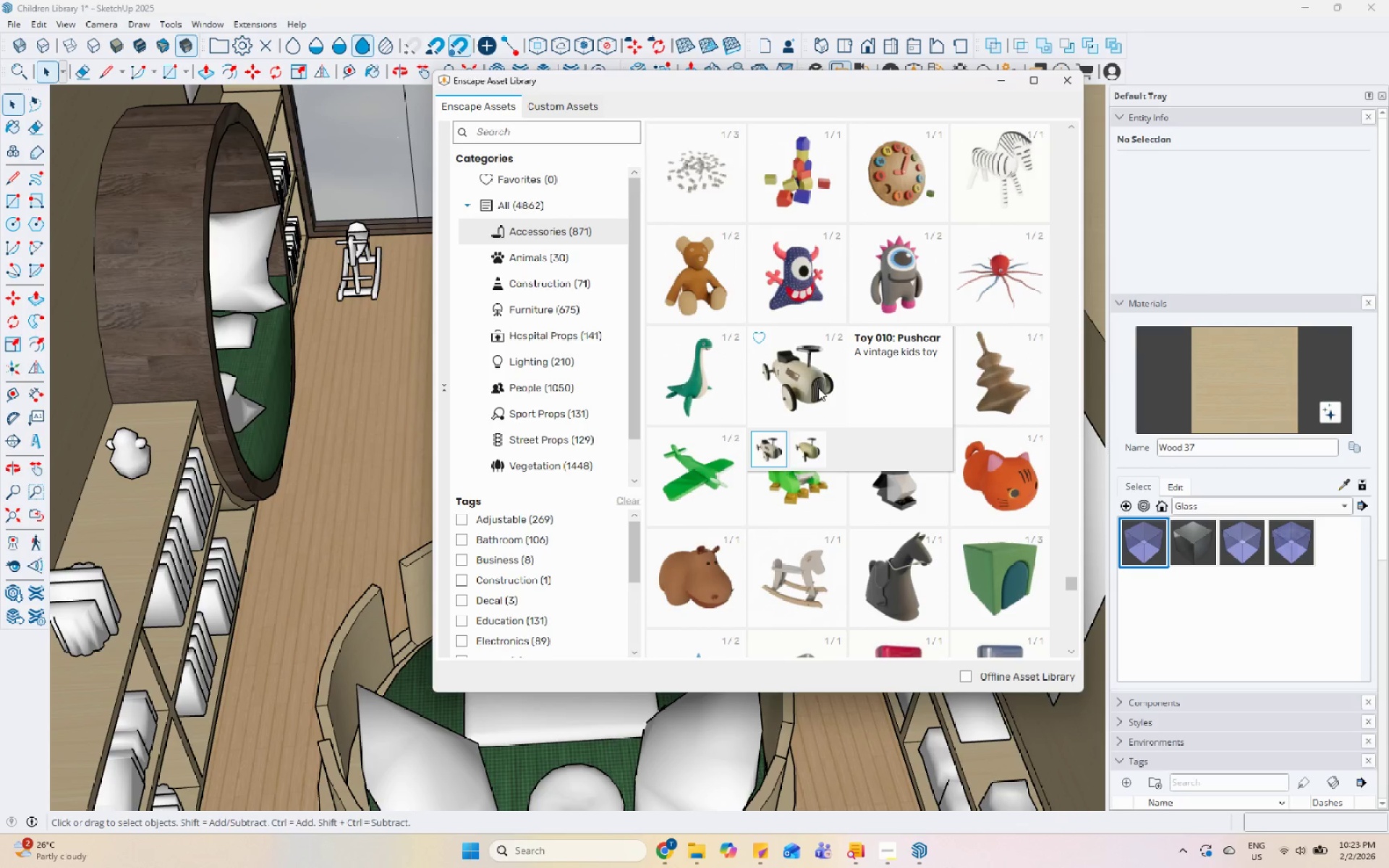 
left_click([818, 388])
 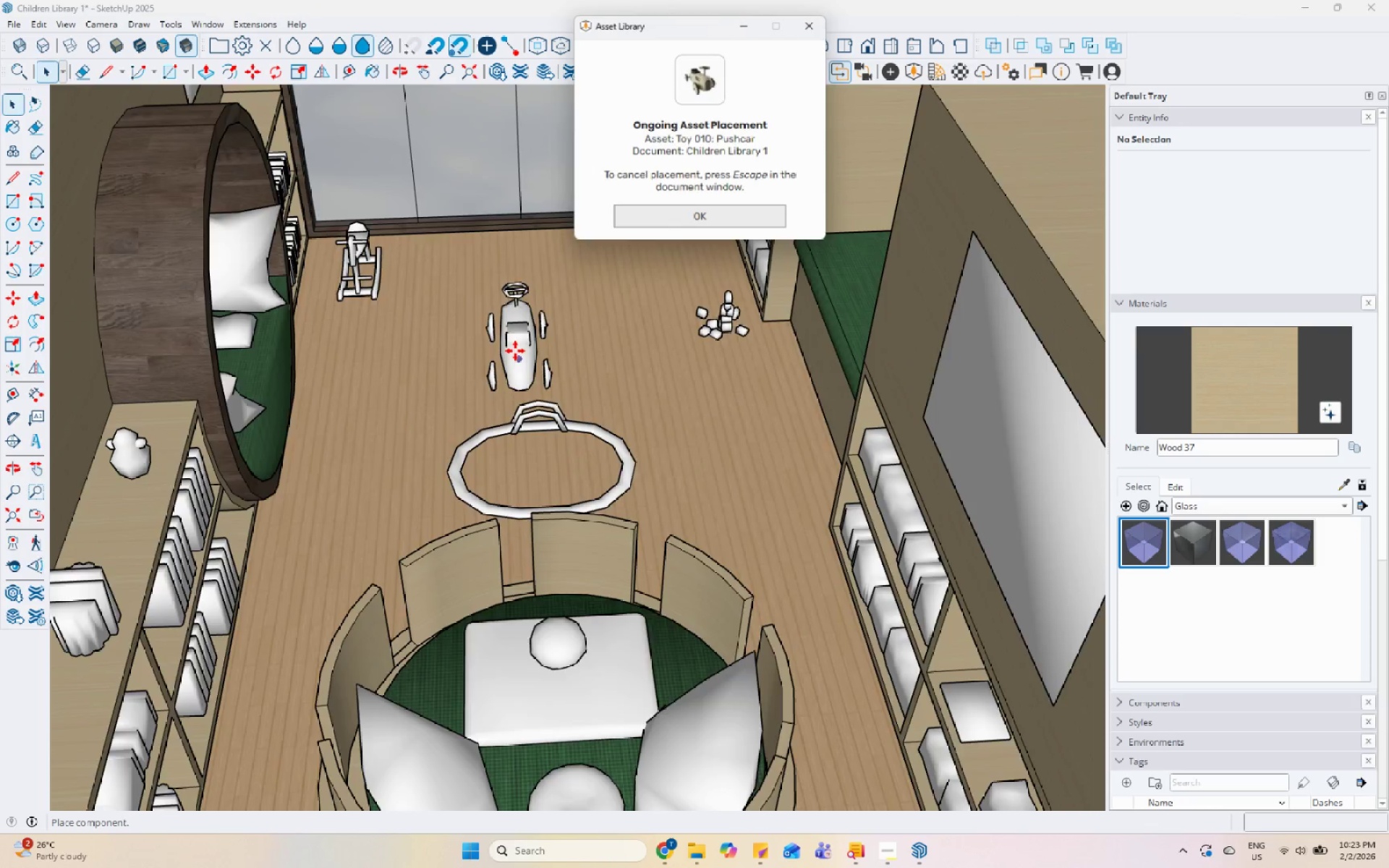 
scroll: coordinate [645, 407], scroll_direction: down, amount: 3.0
 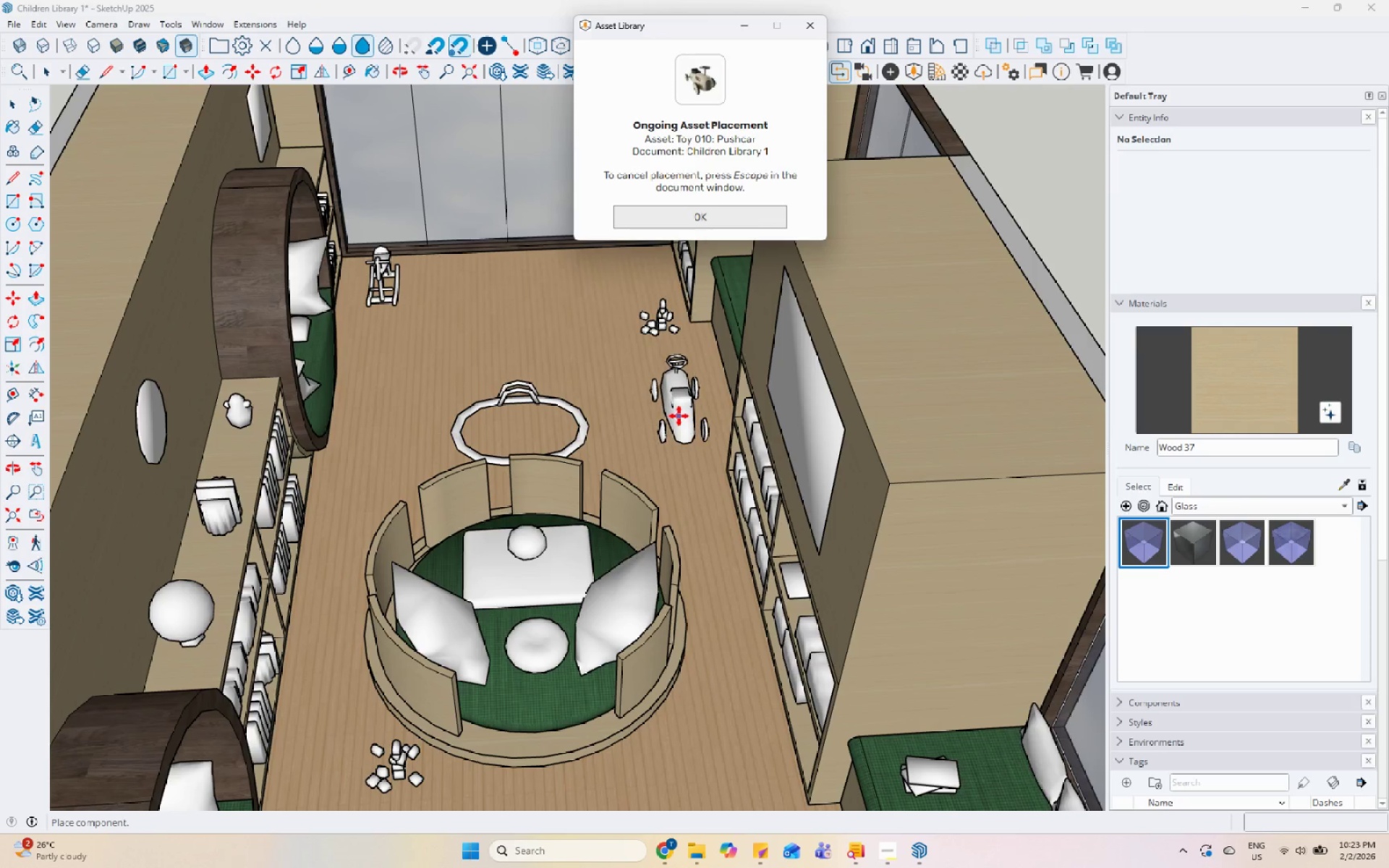 
left_click([679, 416])
 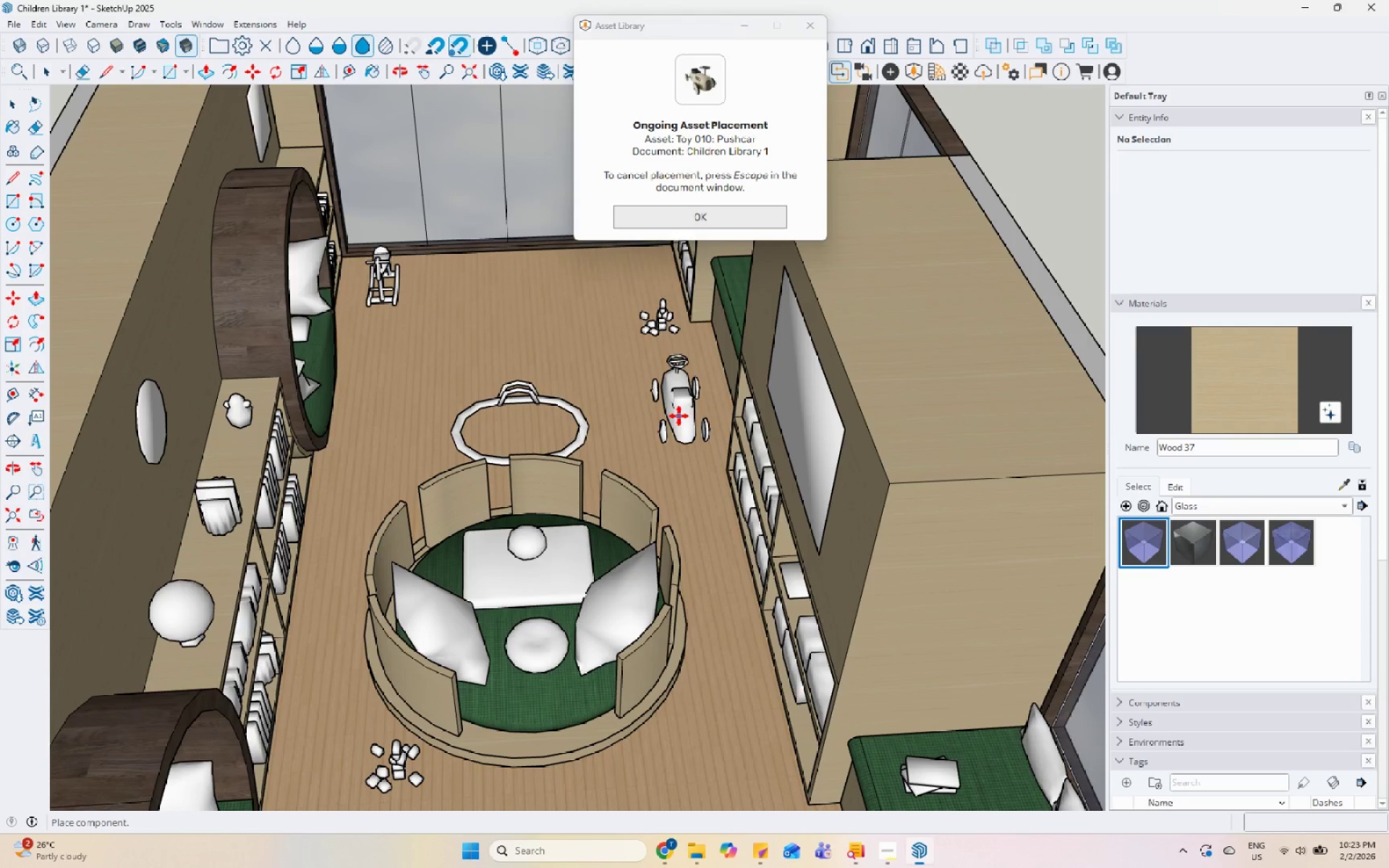 
key(Escape)
 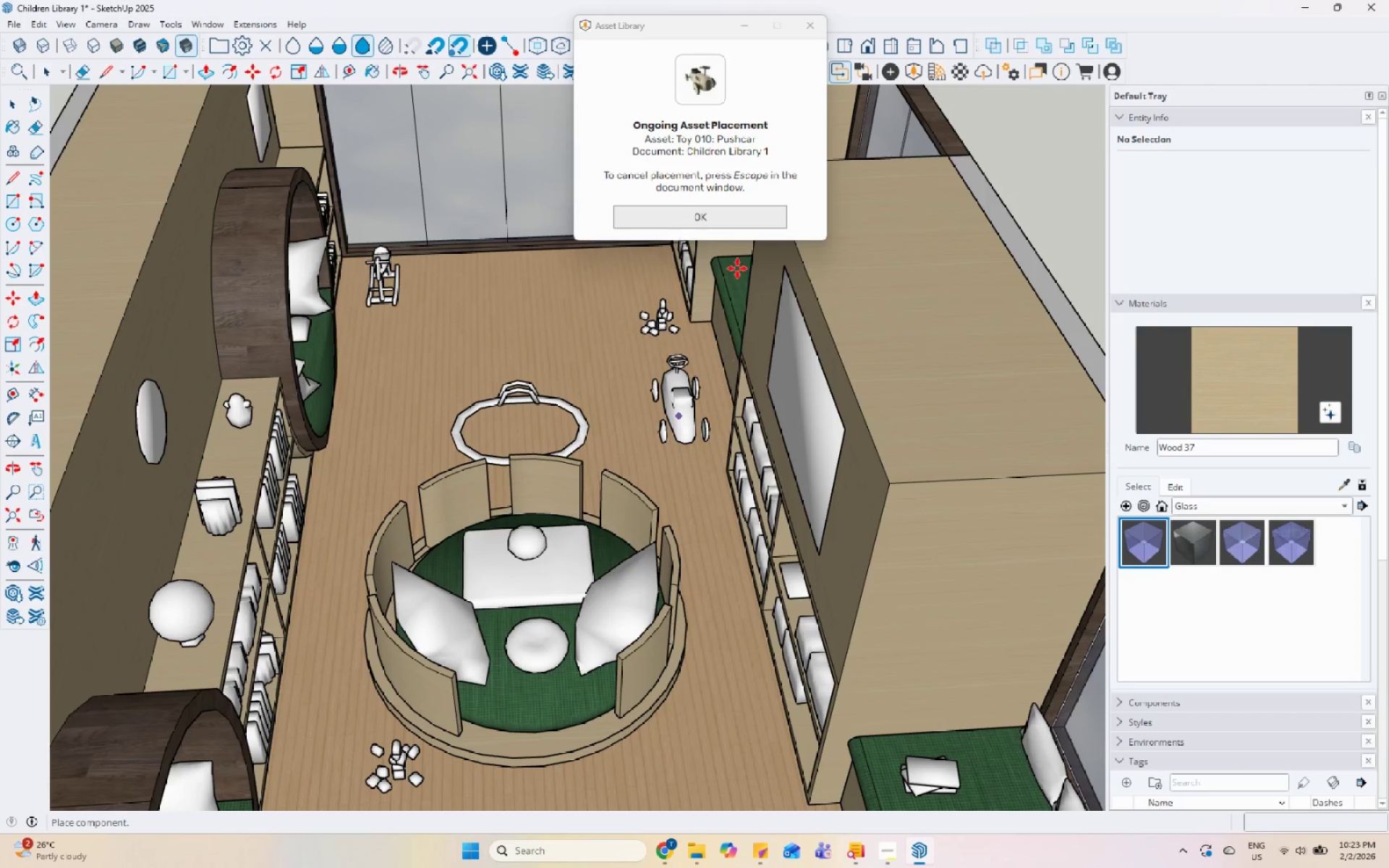 
key(Escape)
 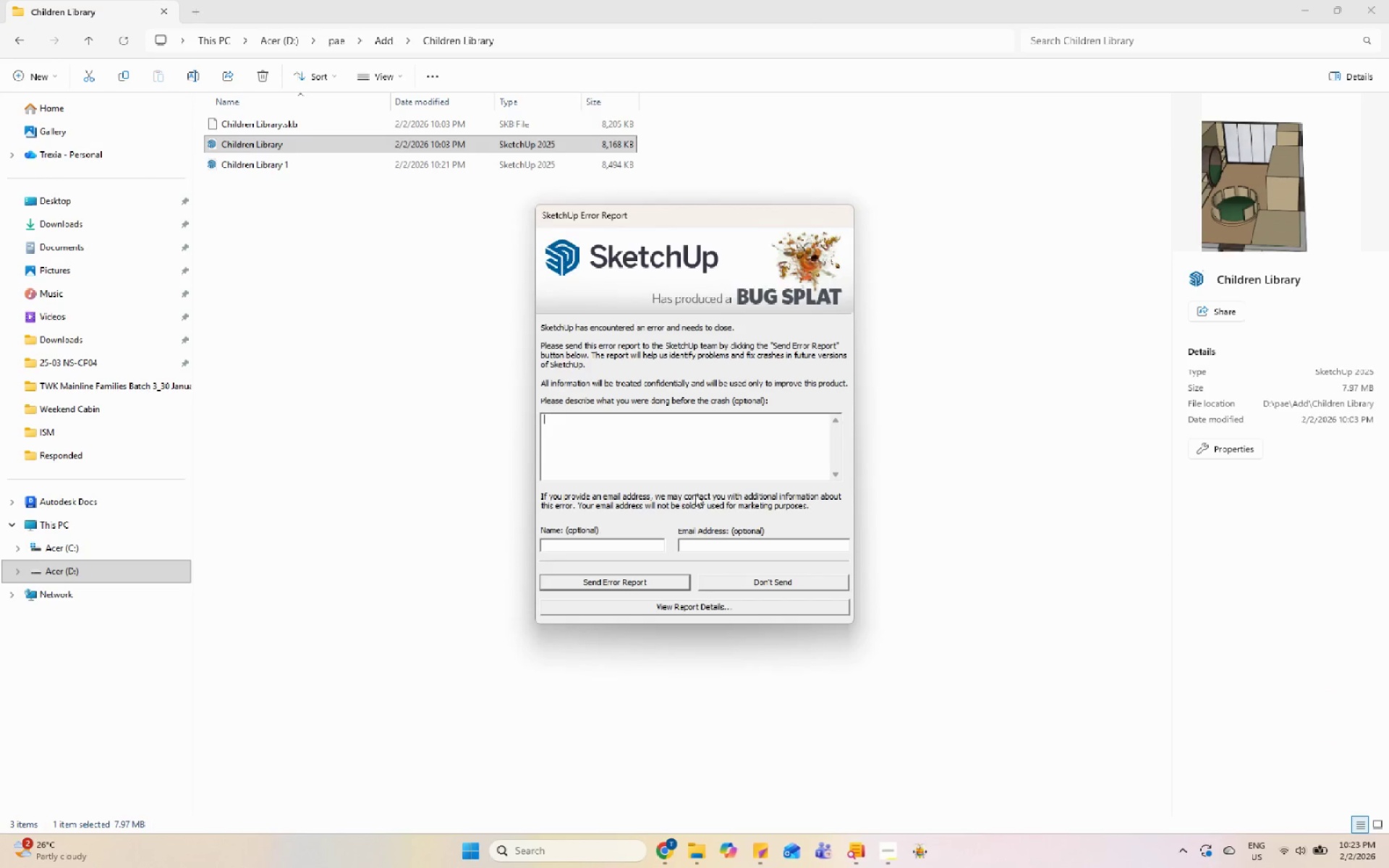 
left_click([865, 298])
 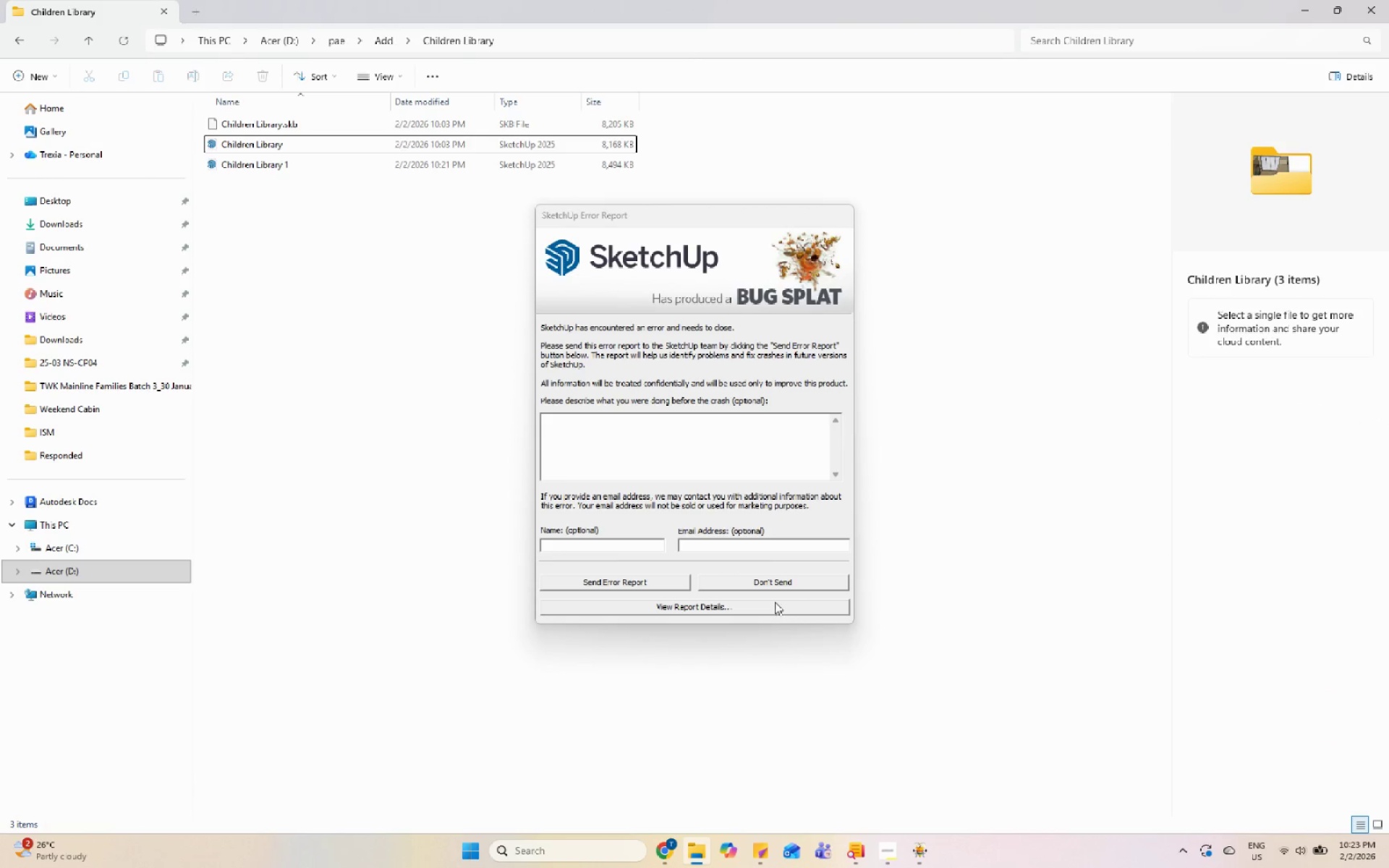 
left_click([1064, 553])
 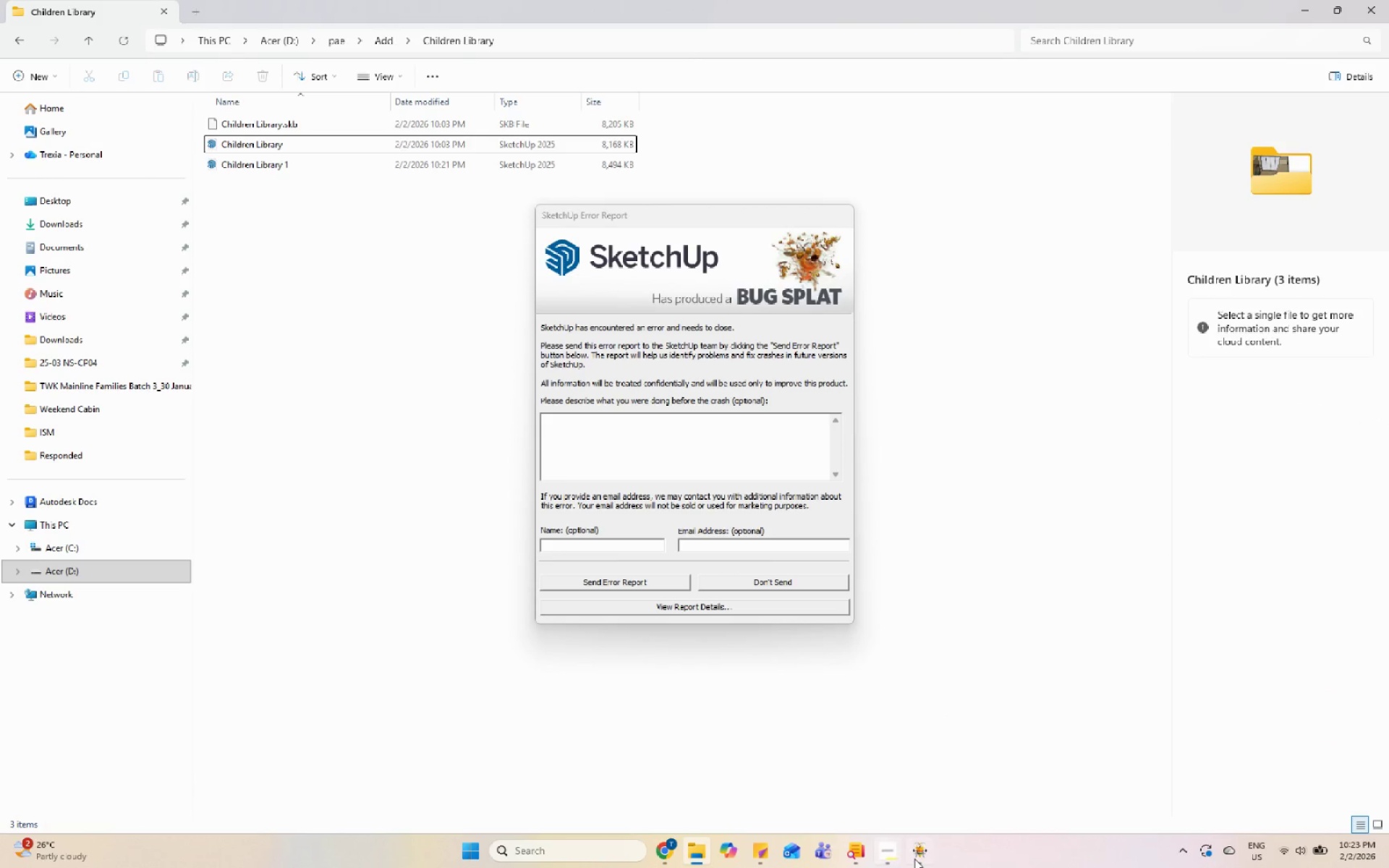 
left_click([916, 858])
 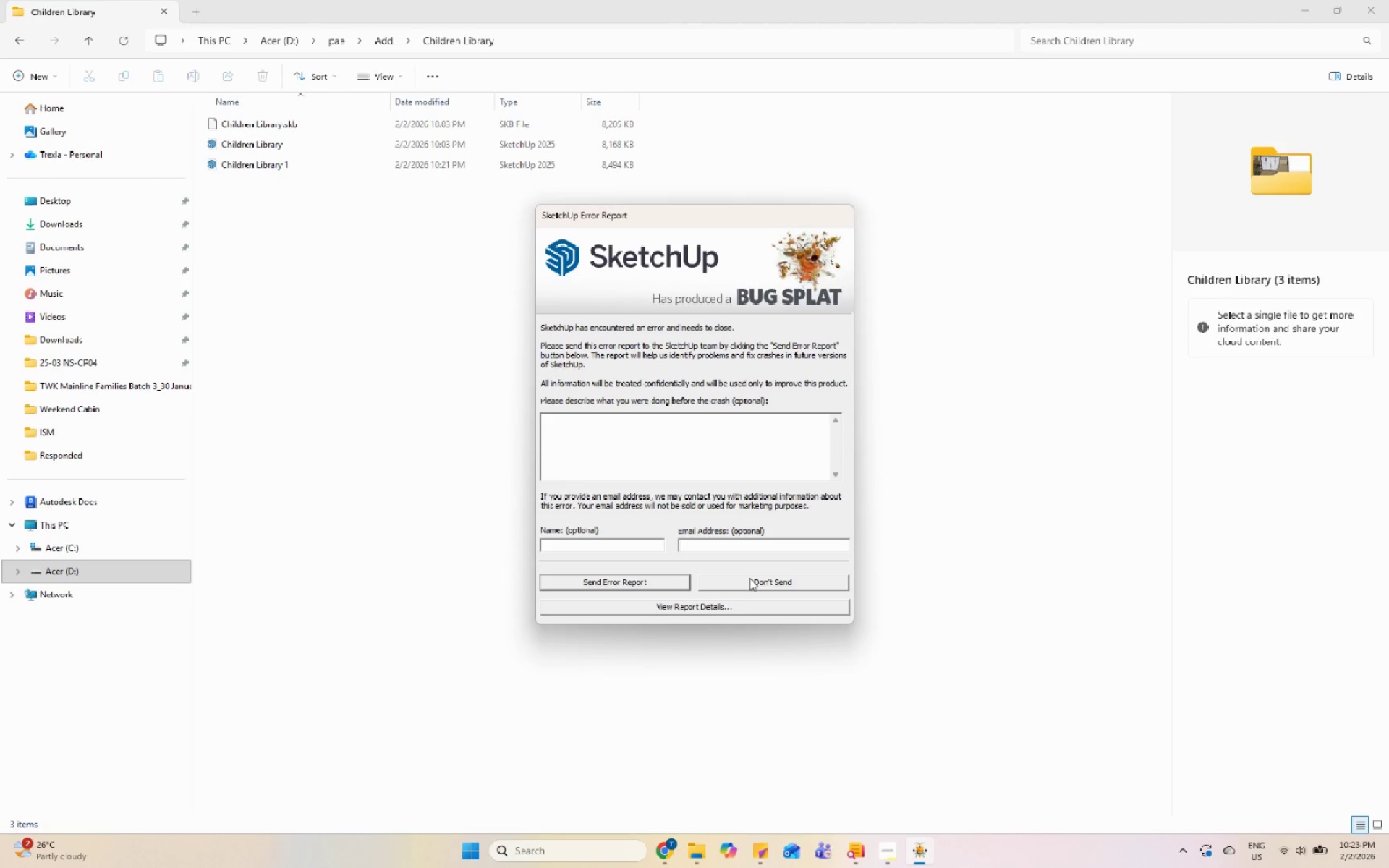 
left_click([749, 582])
 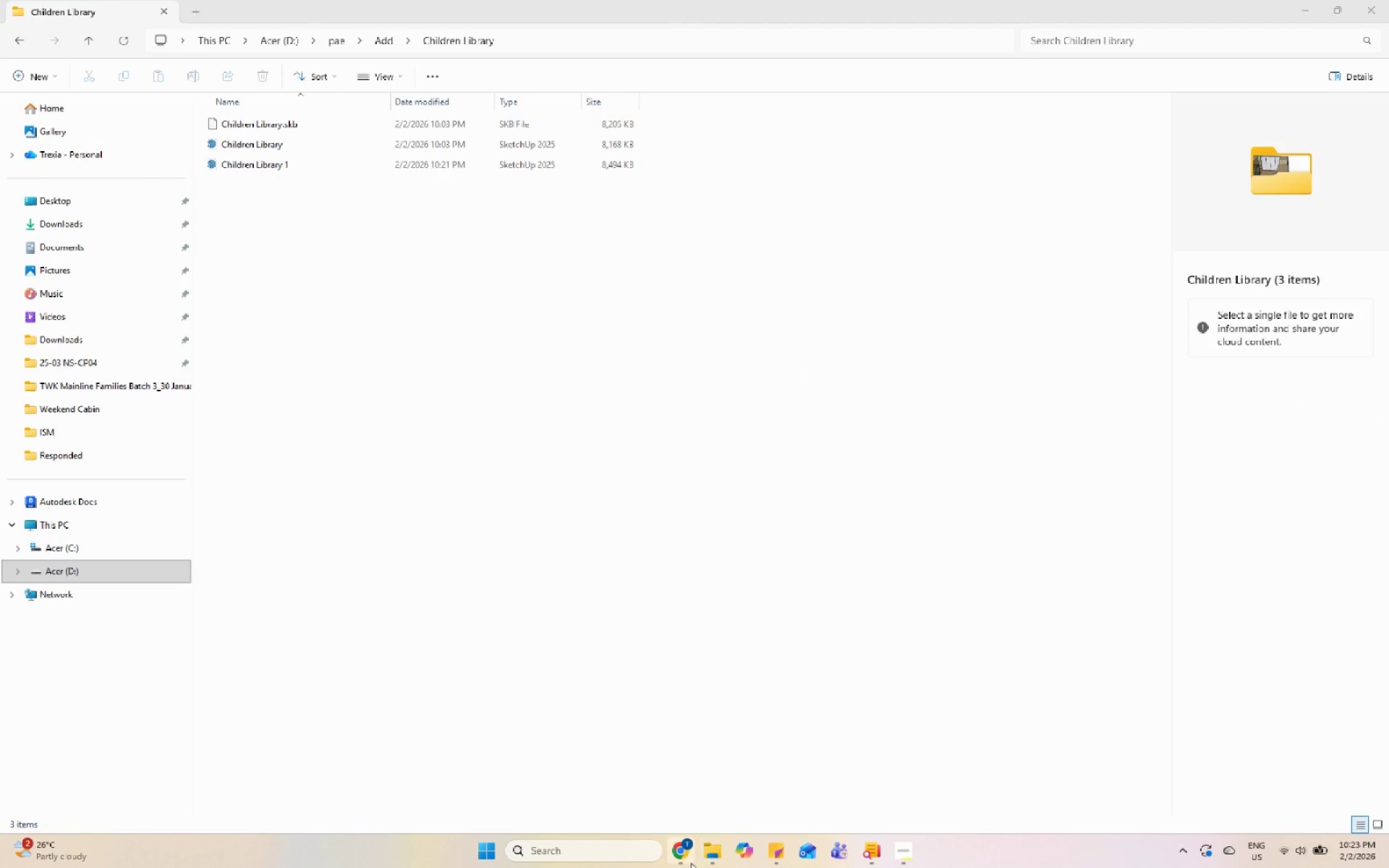 
left_click([701, 859])
 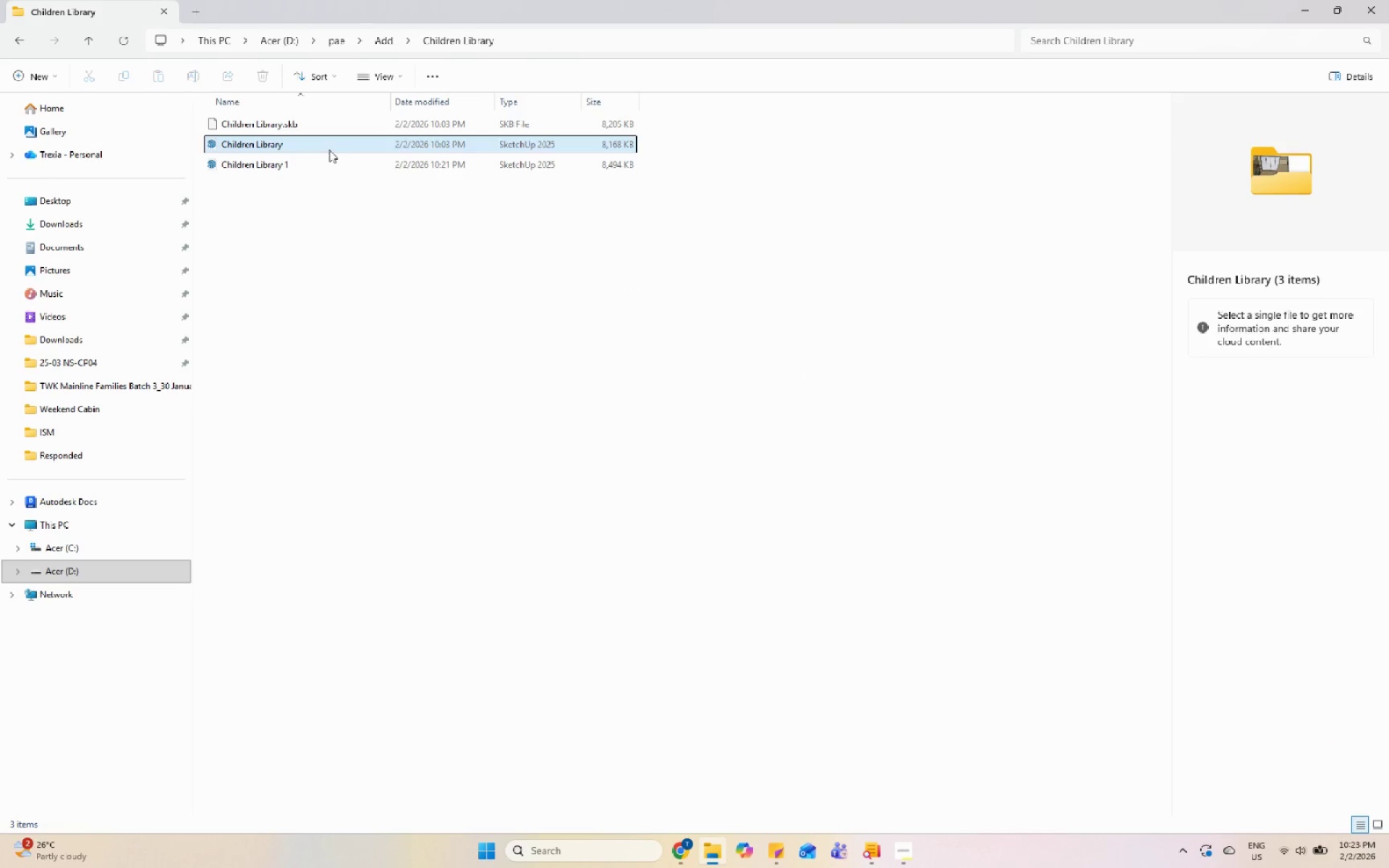 
double_click([330, 159])
 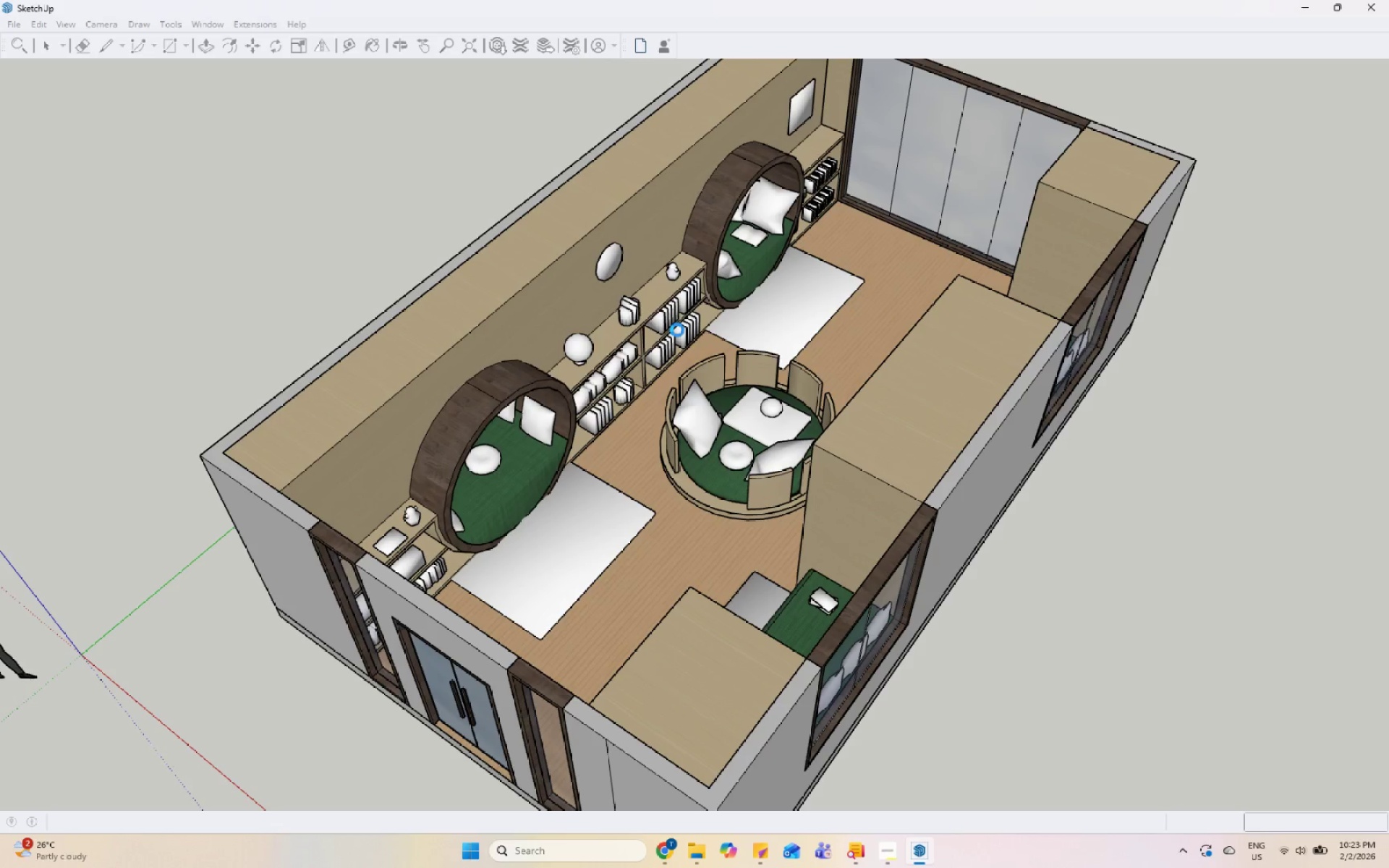 
wait(6.14)
 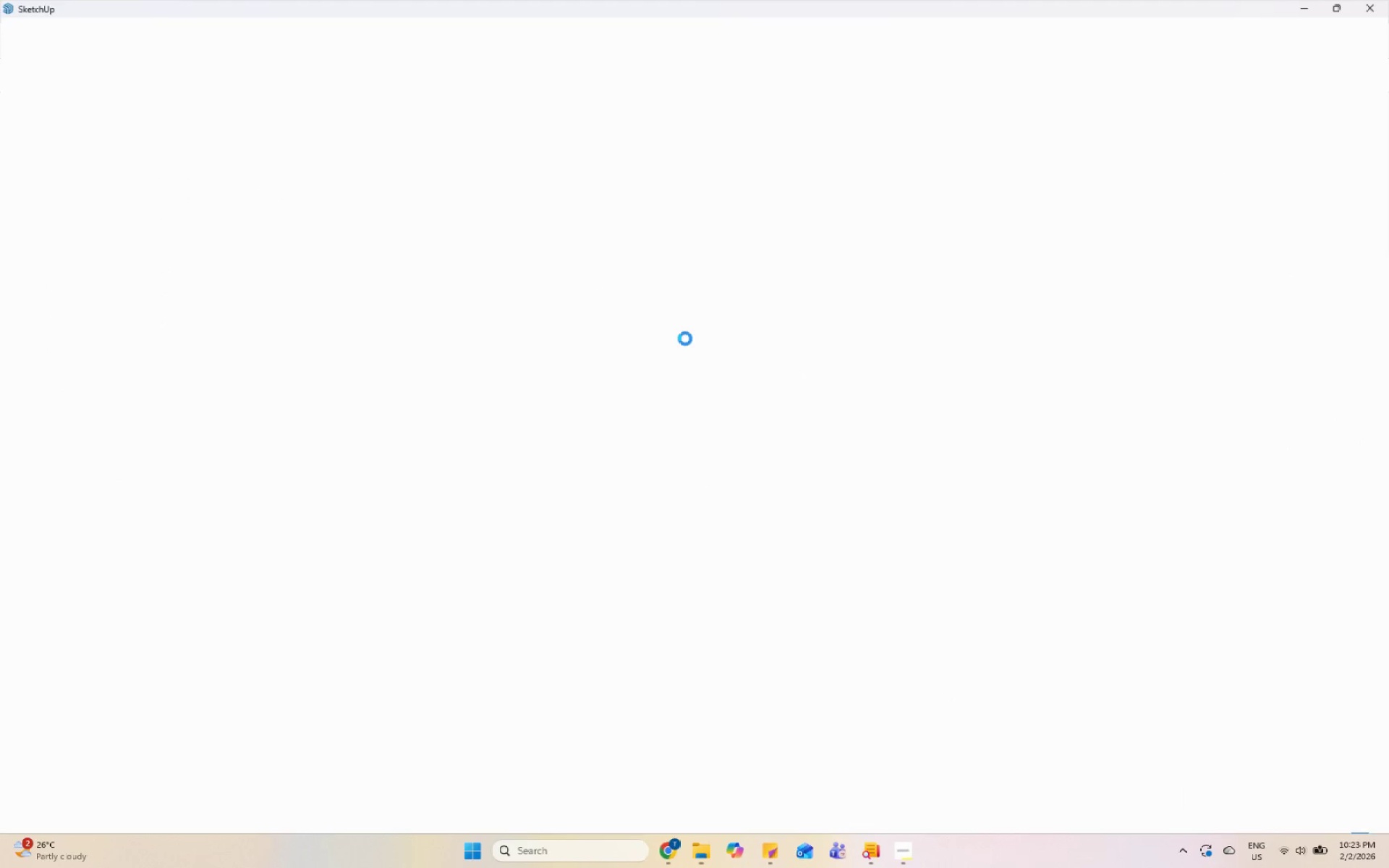 
key(Control+S)
 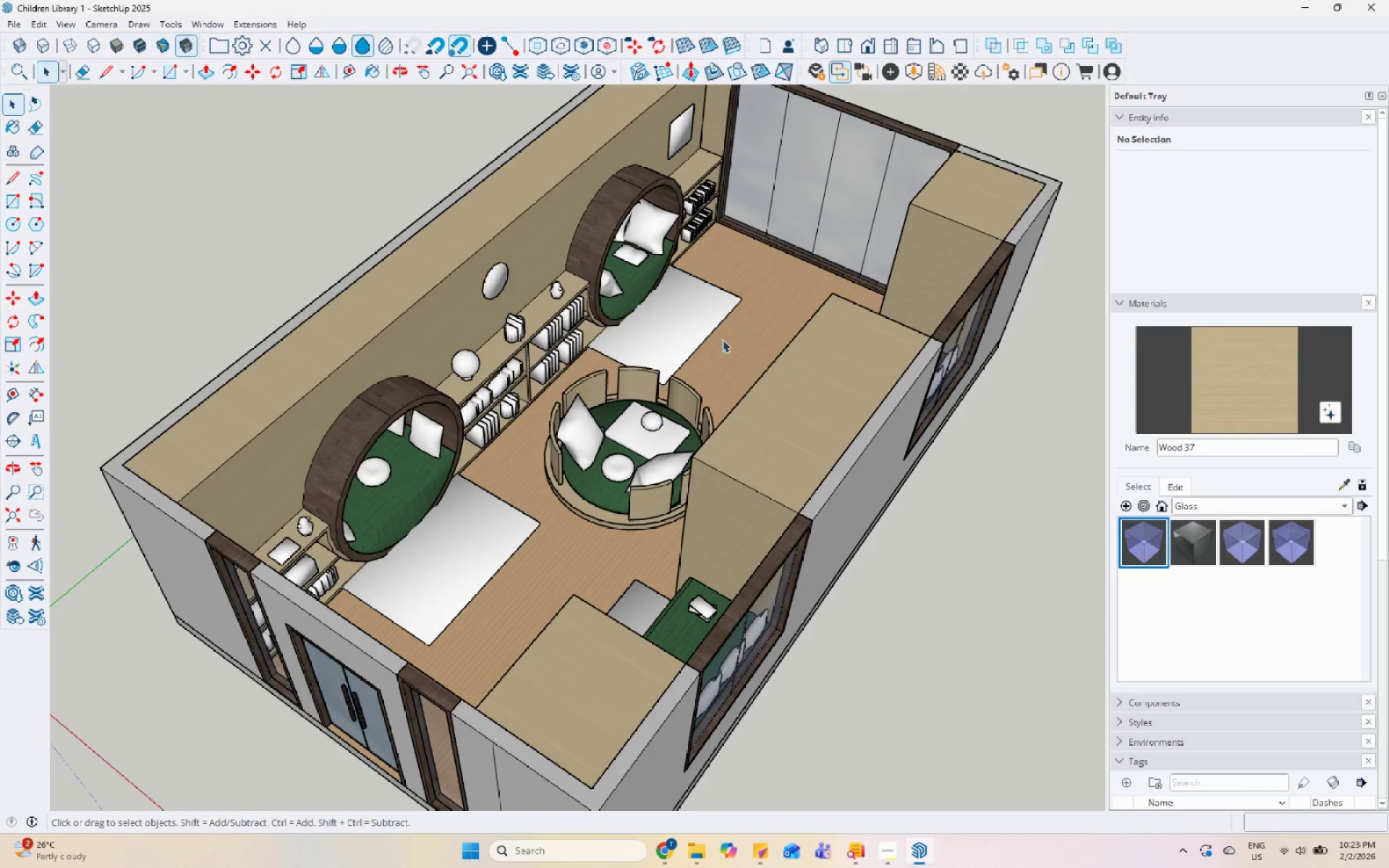 
left_click([662, 323])
 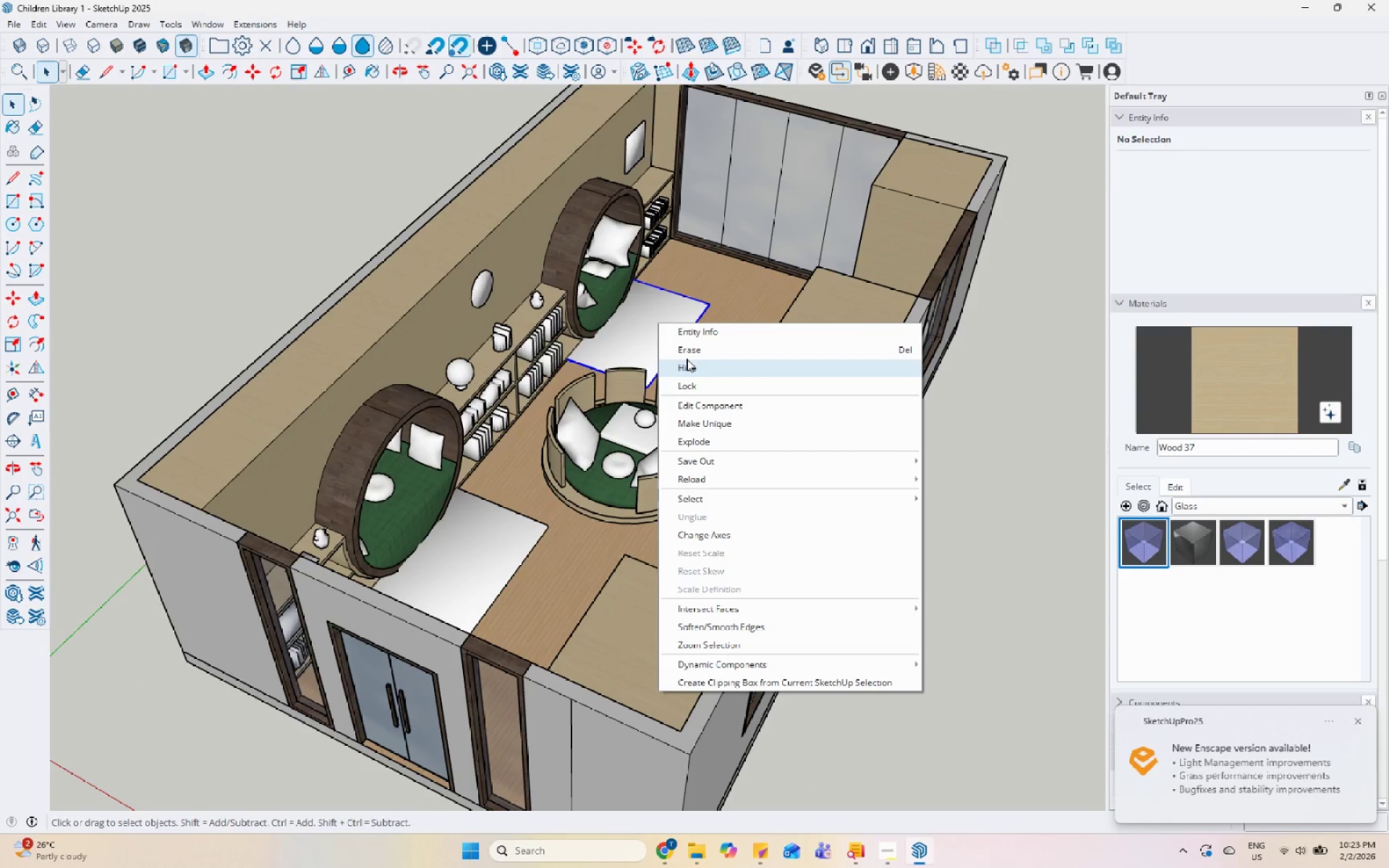 
left_click([687, 359])
 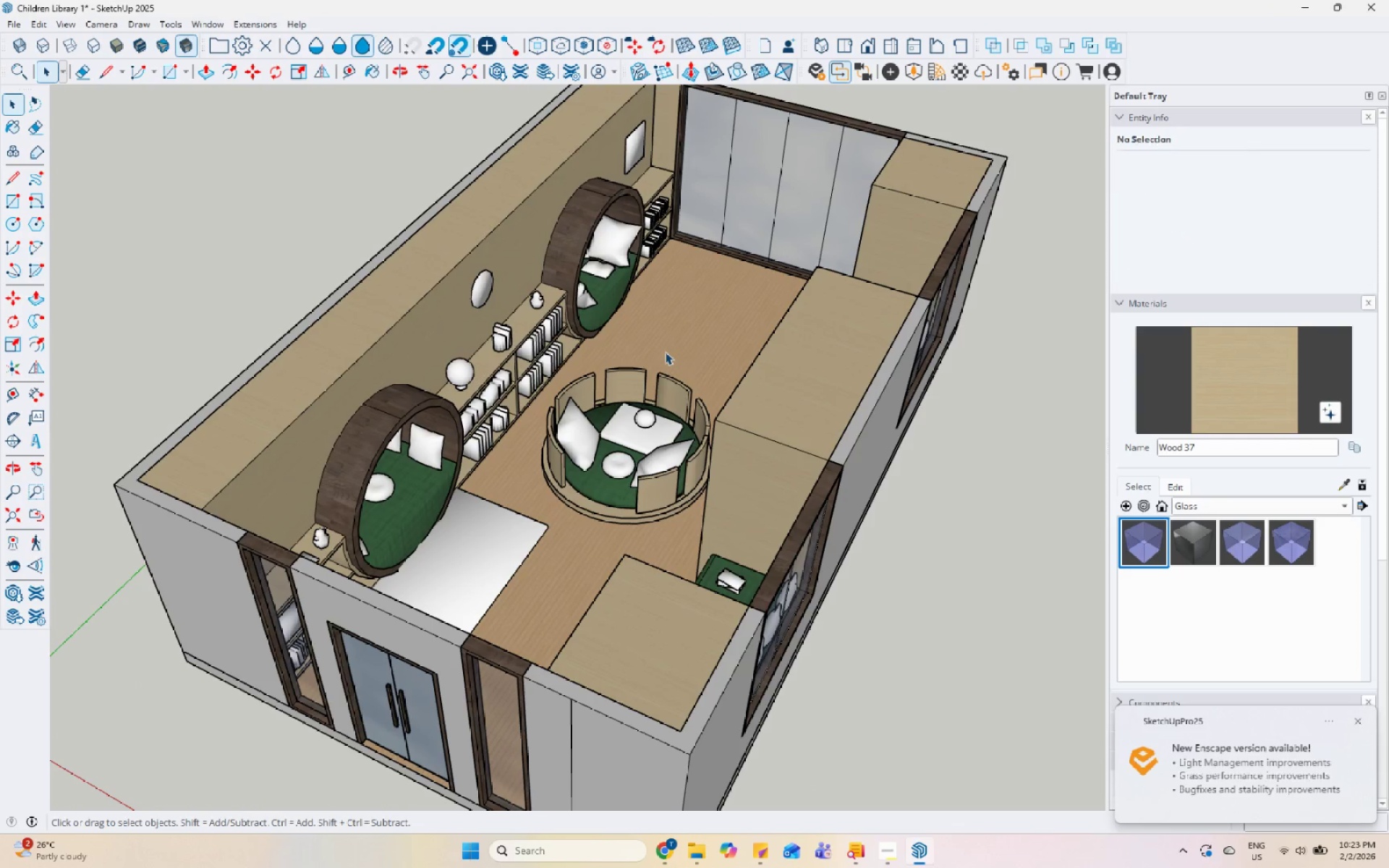 
key(Control+Z)
 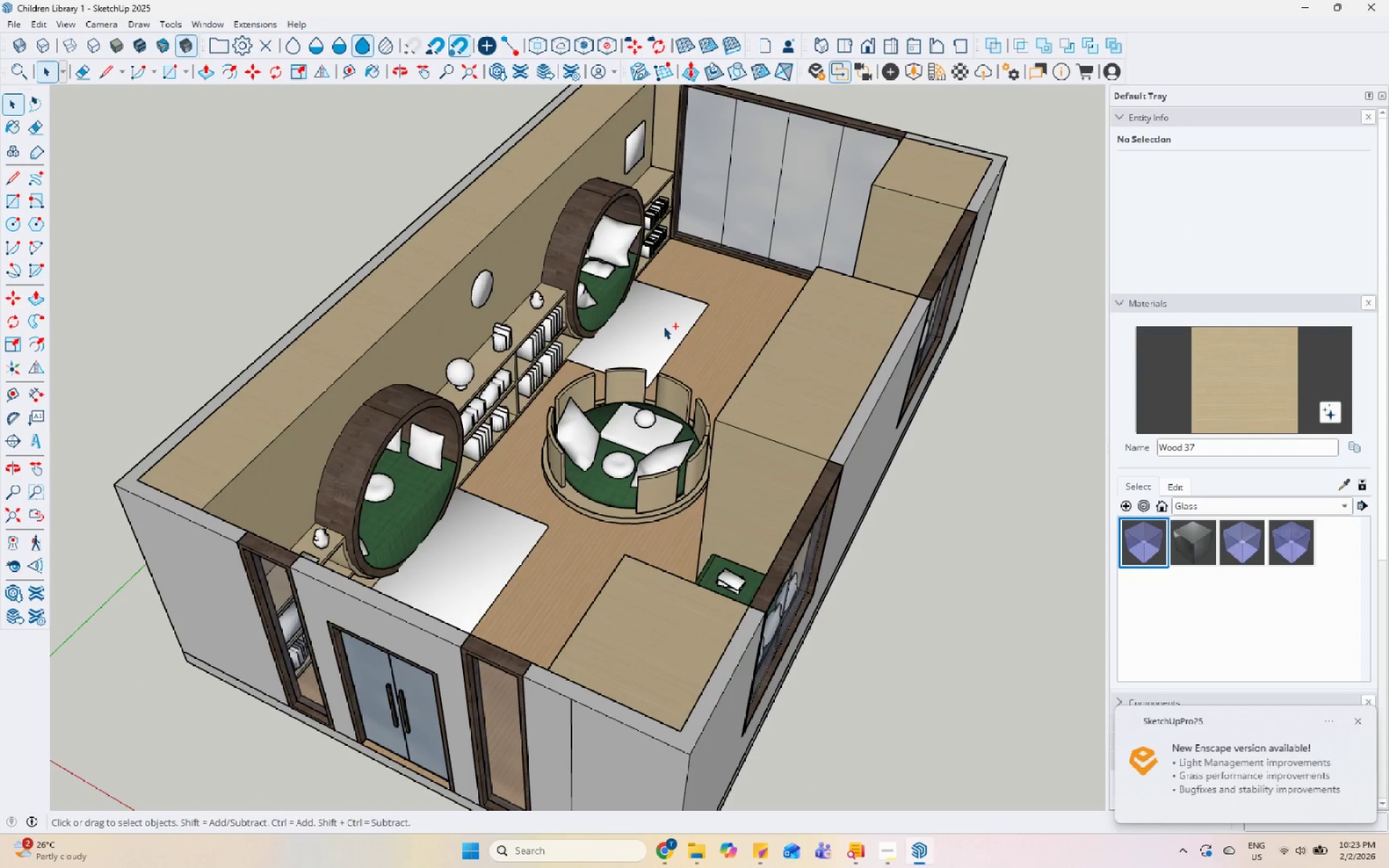 
left_click([663, 326])
 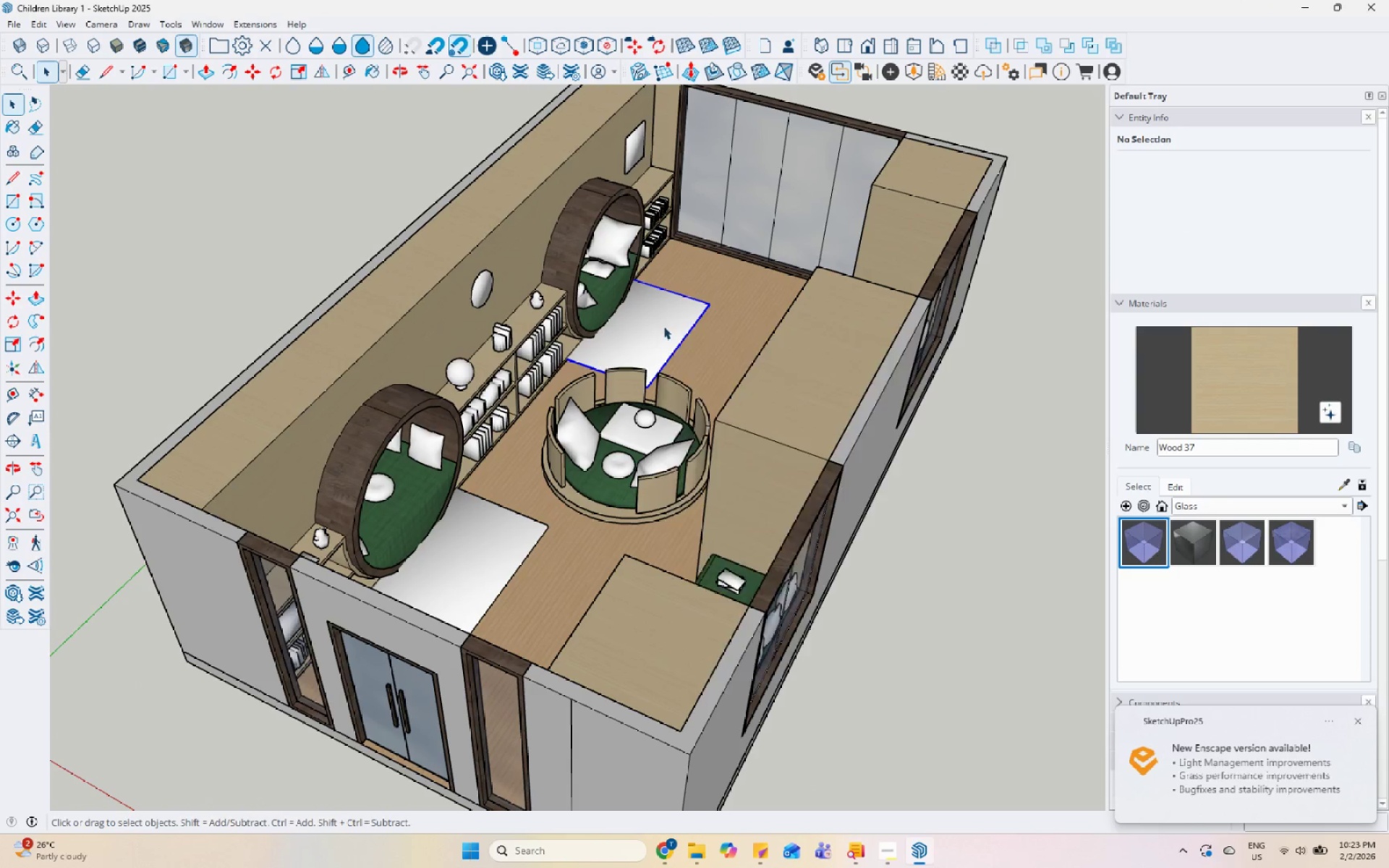 
right_click([663, 326])
 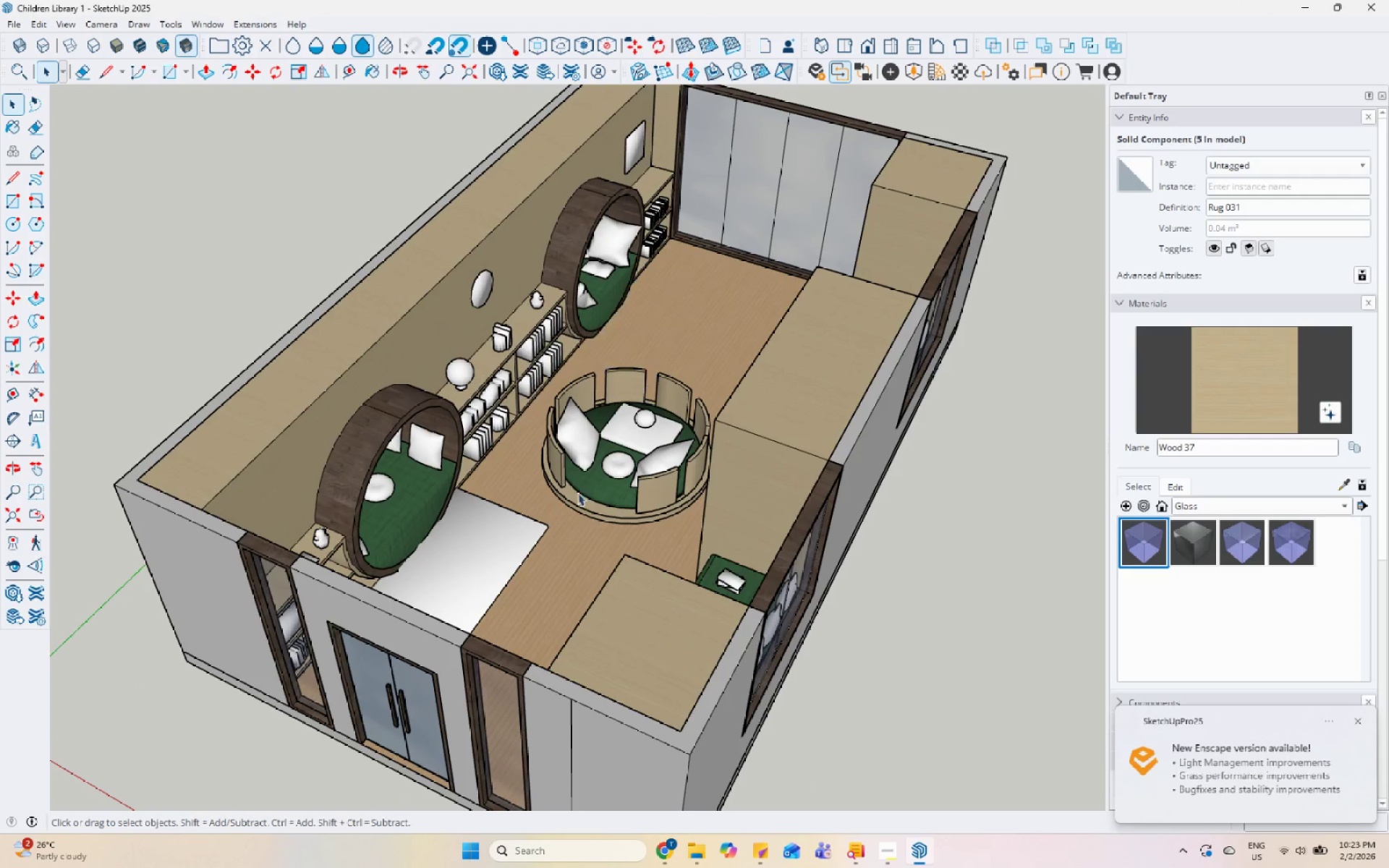 
double_click([524, 551])
 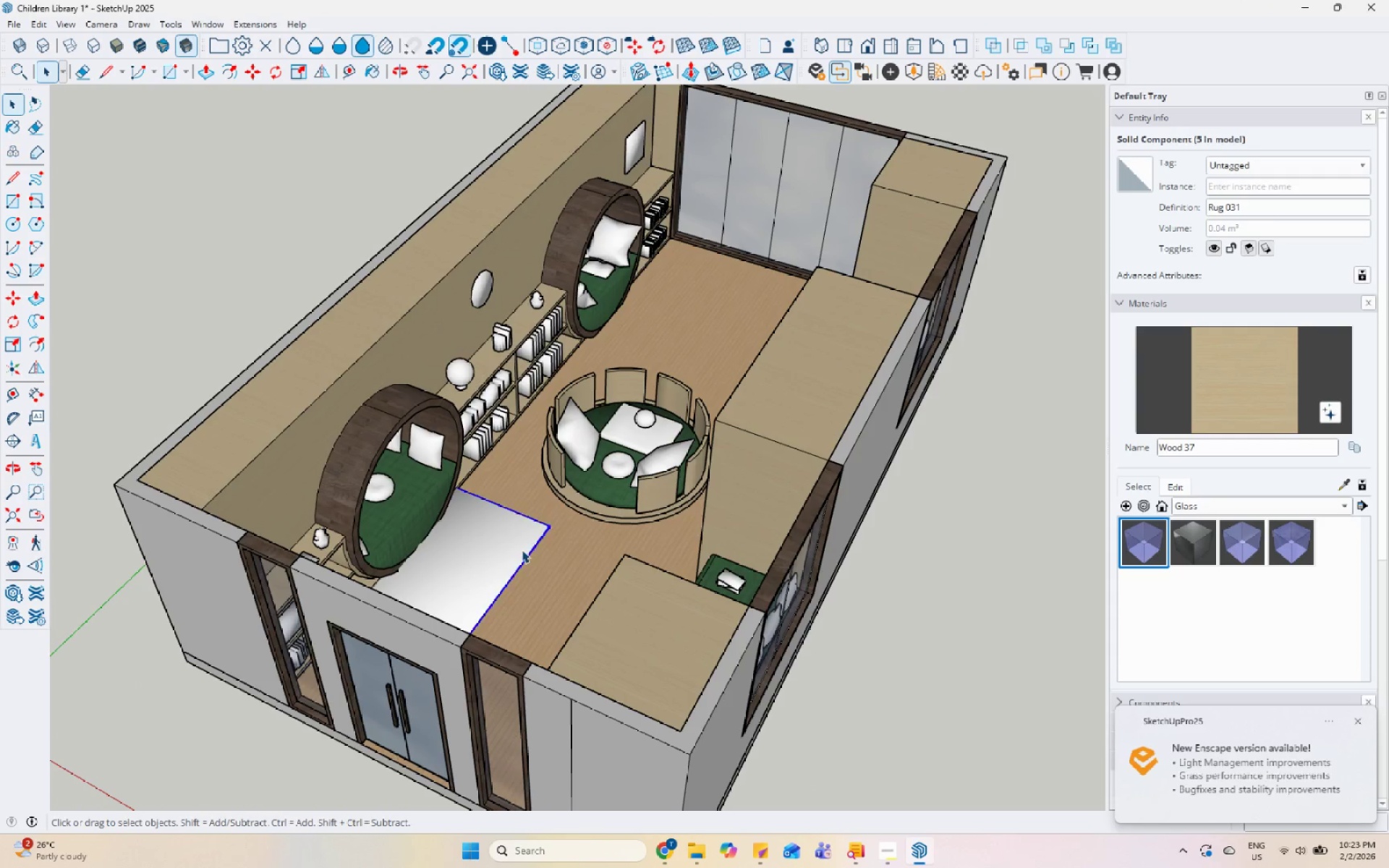 
right_click([522, 550])
 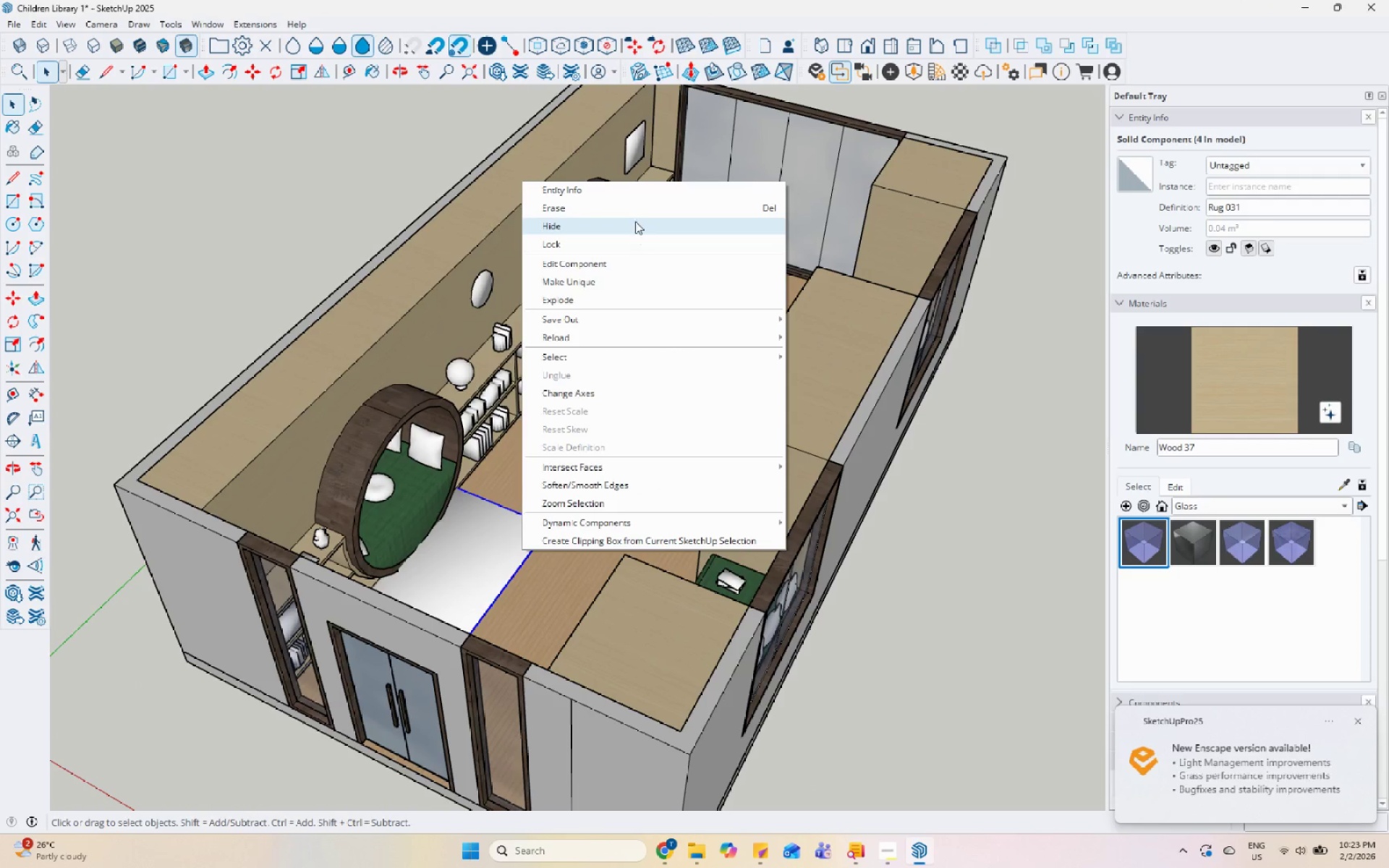 
left_click([638, 206])
 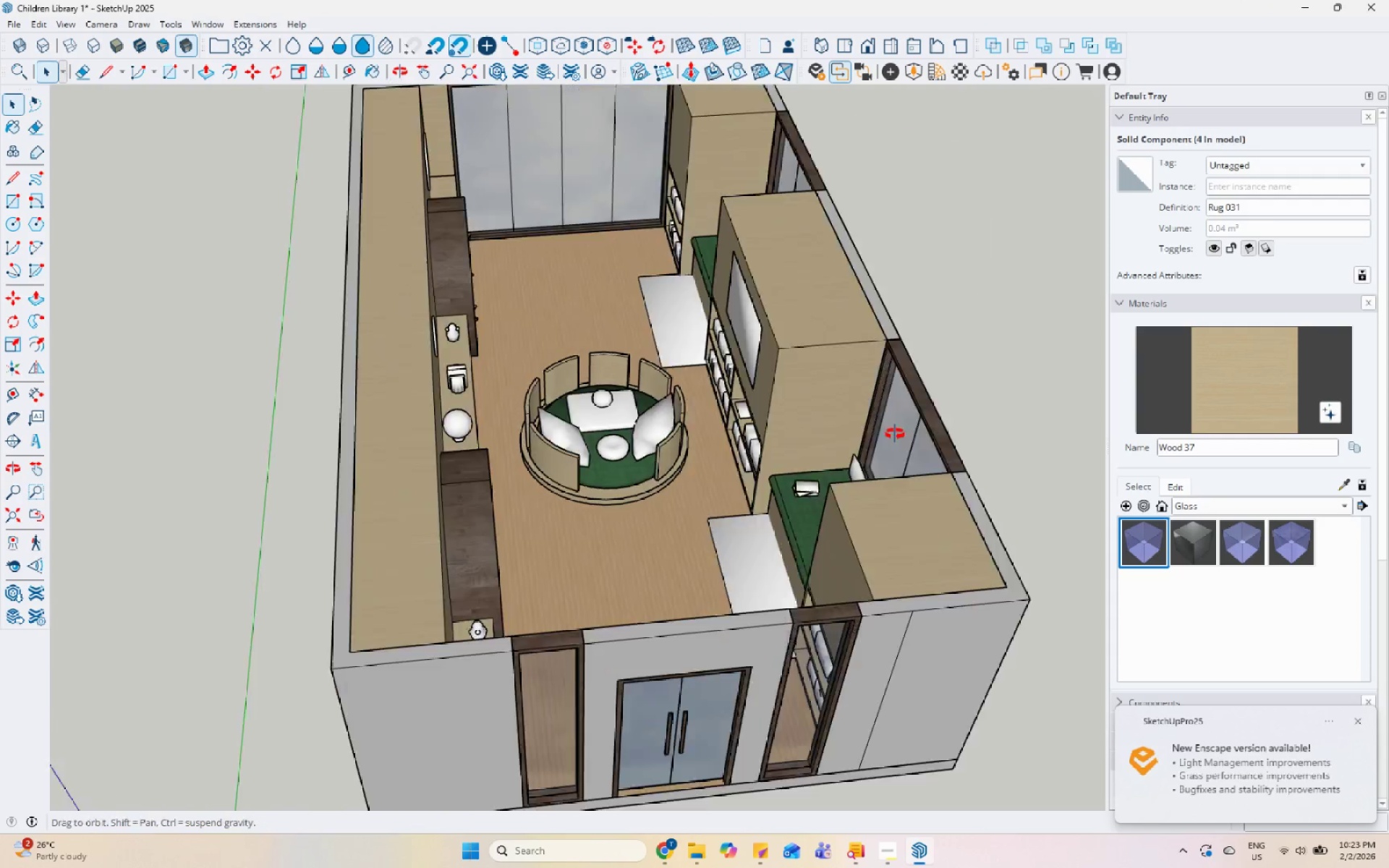 
scroll: coordinate [744, 454], scroll_direction: up, amount: 4.0
 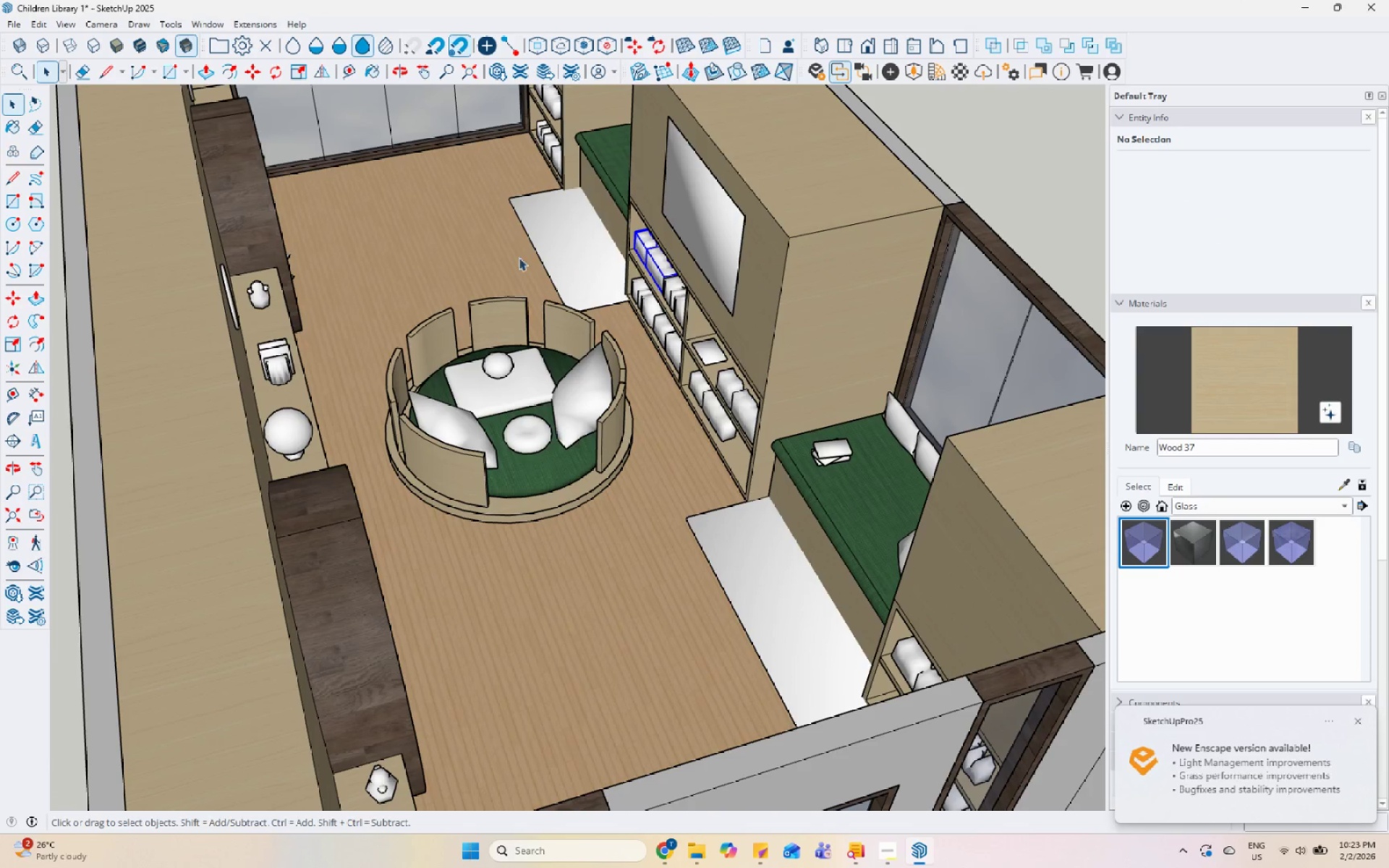 
double_click([557, 242])
 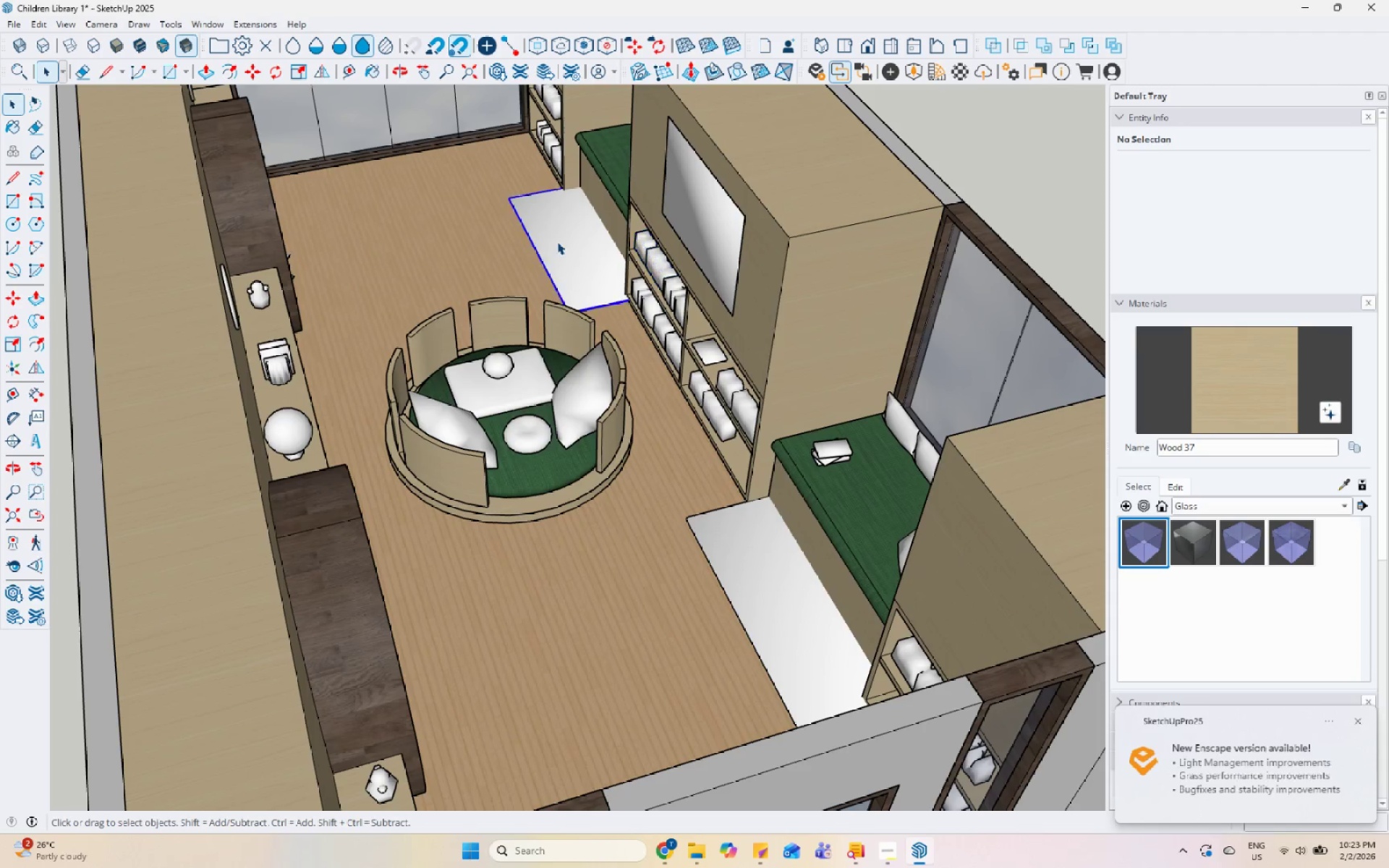 
right_click([557, 242])
 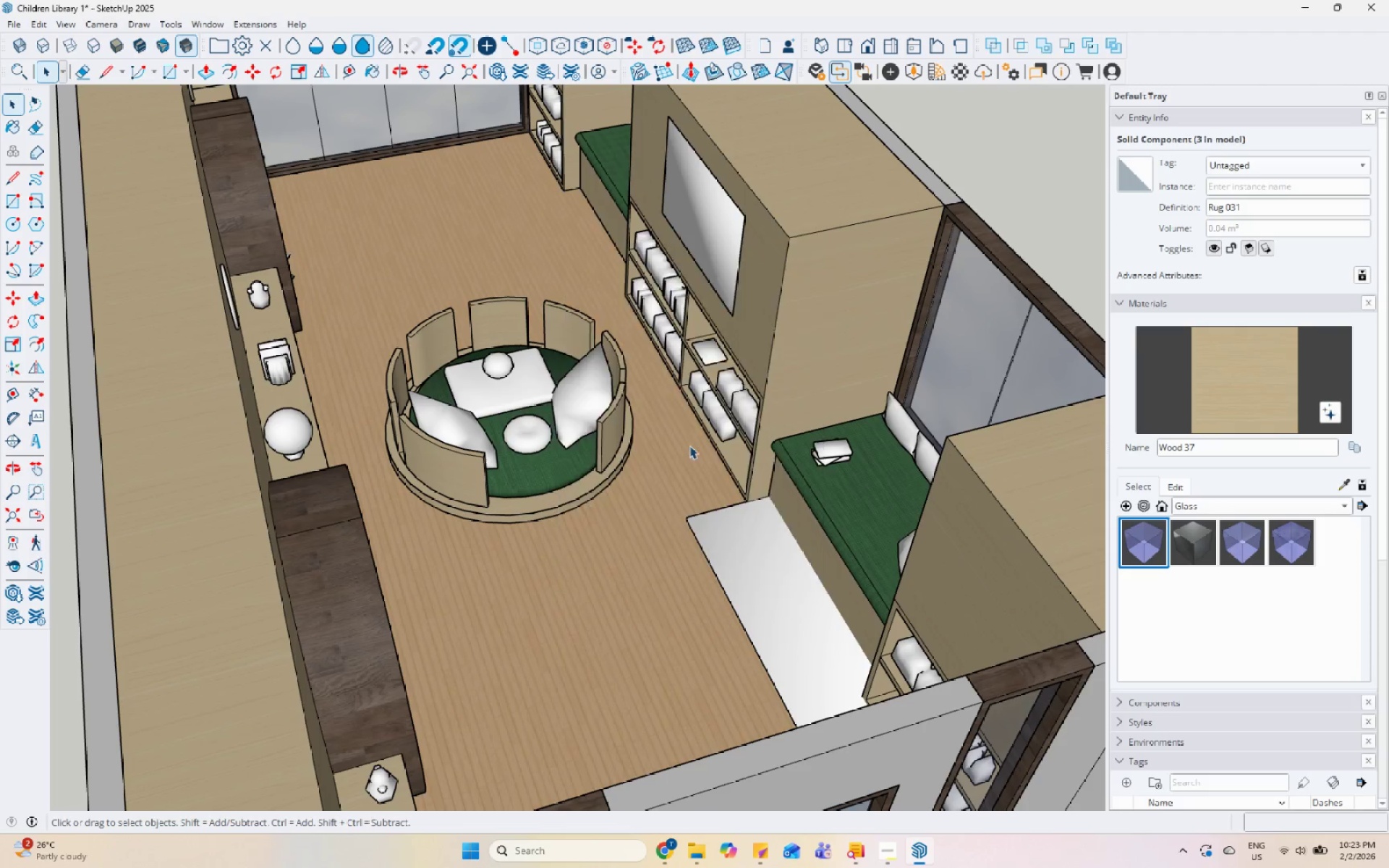 
double_click([764, 626])
 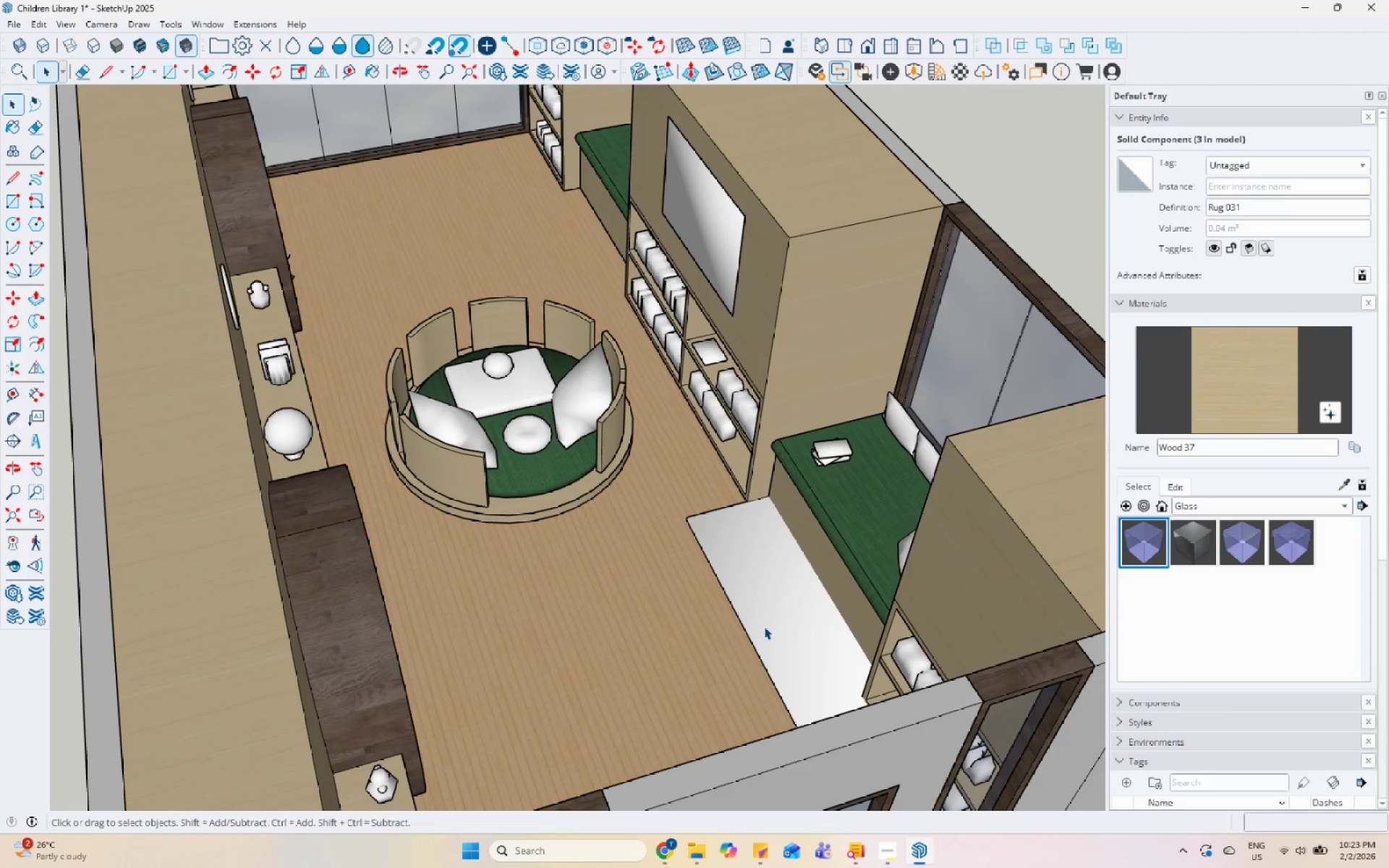 
right_click([764, 626])
 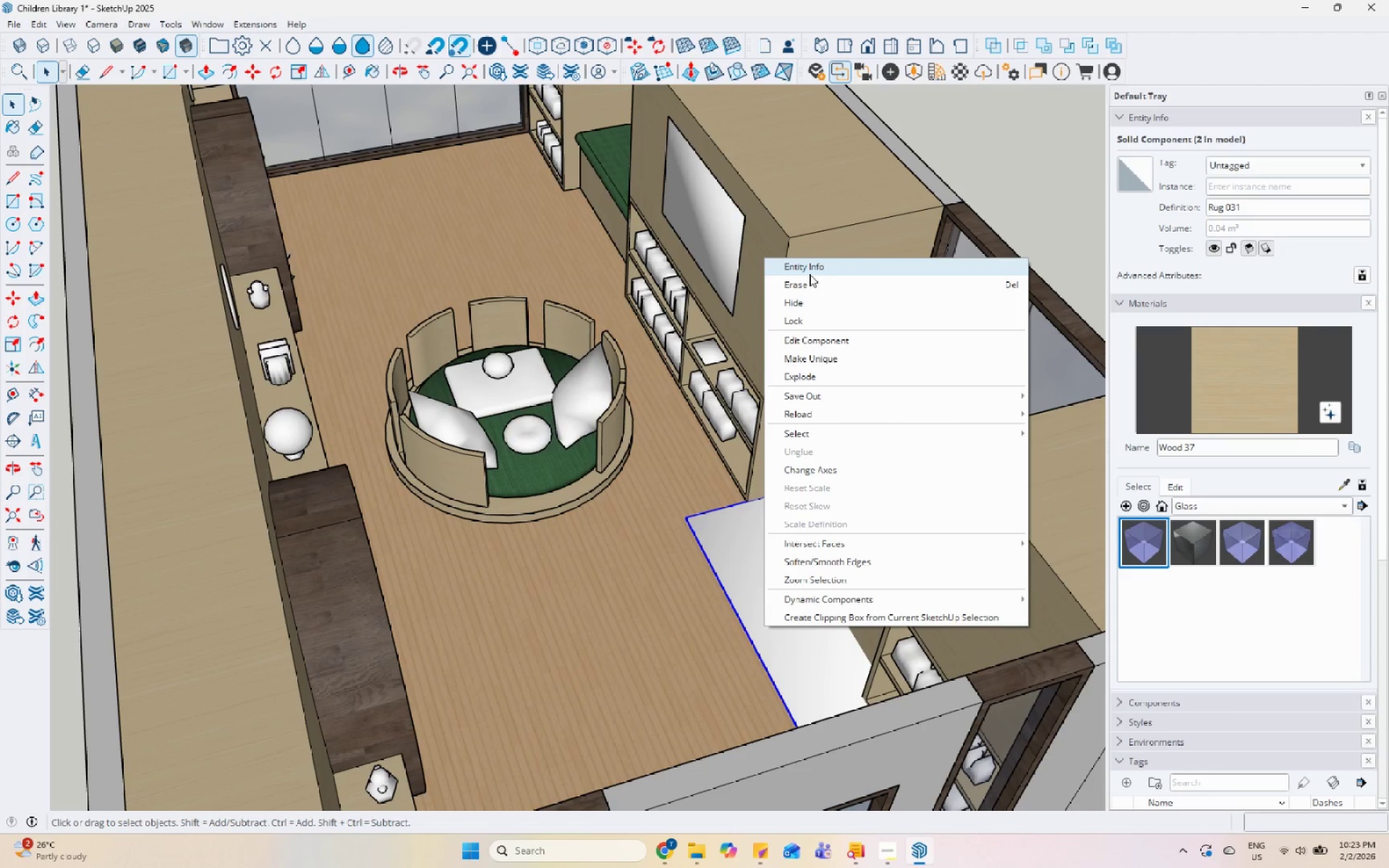 
left_click([811, 288])
 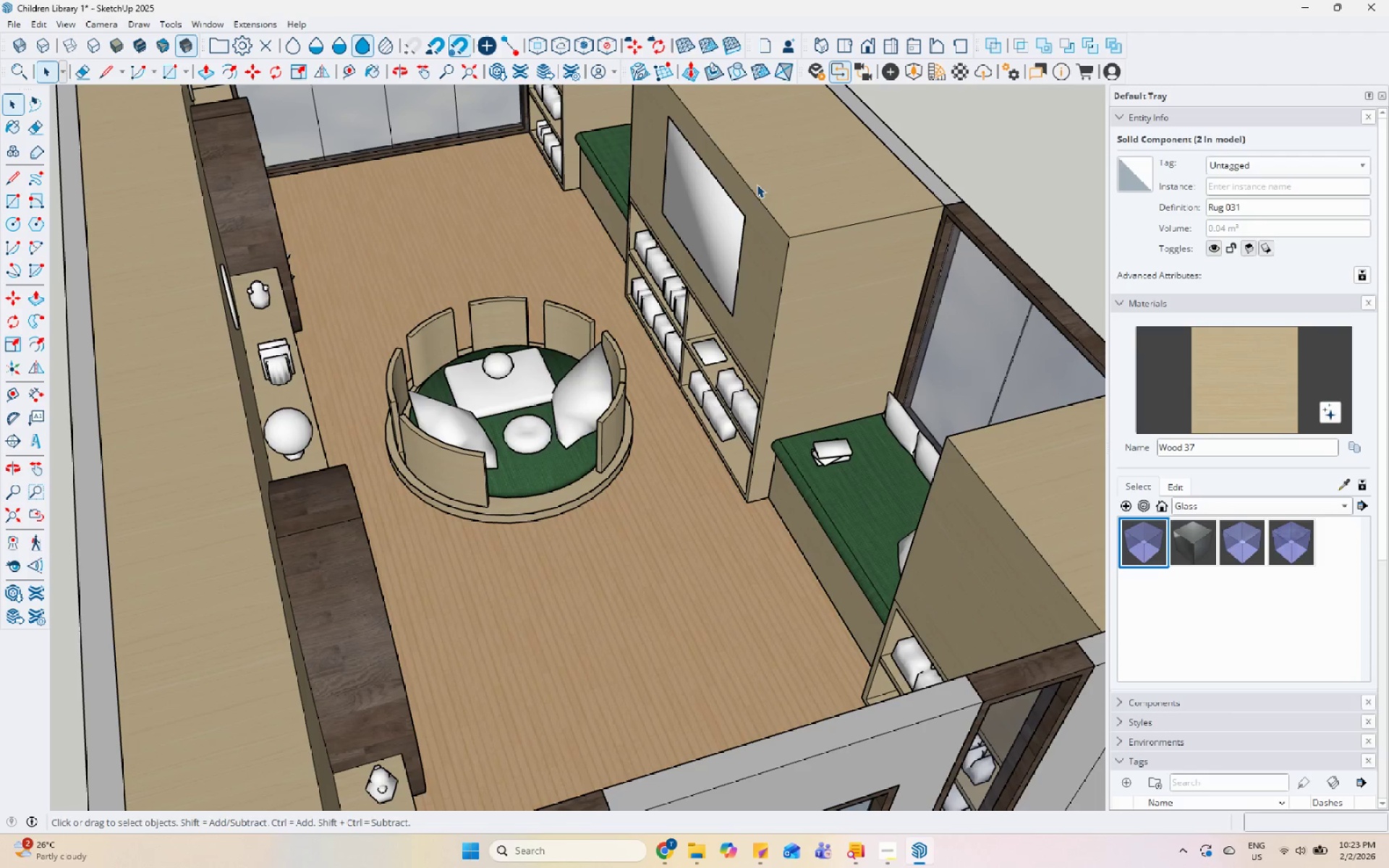 
mouse_move([909, 68])
 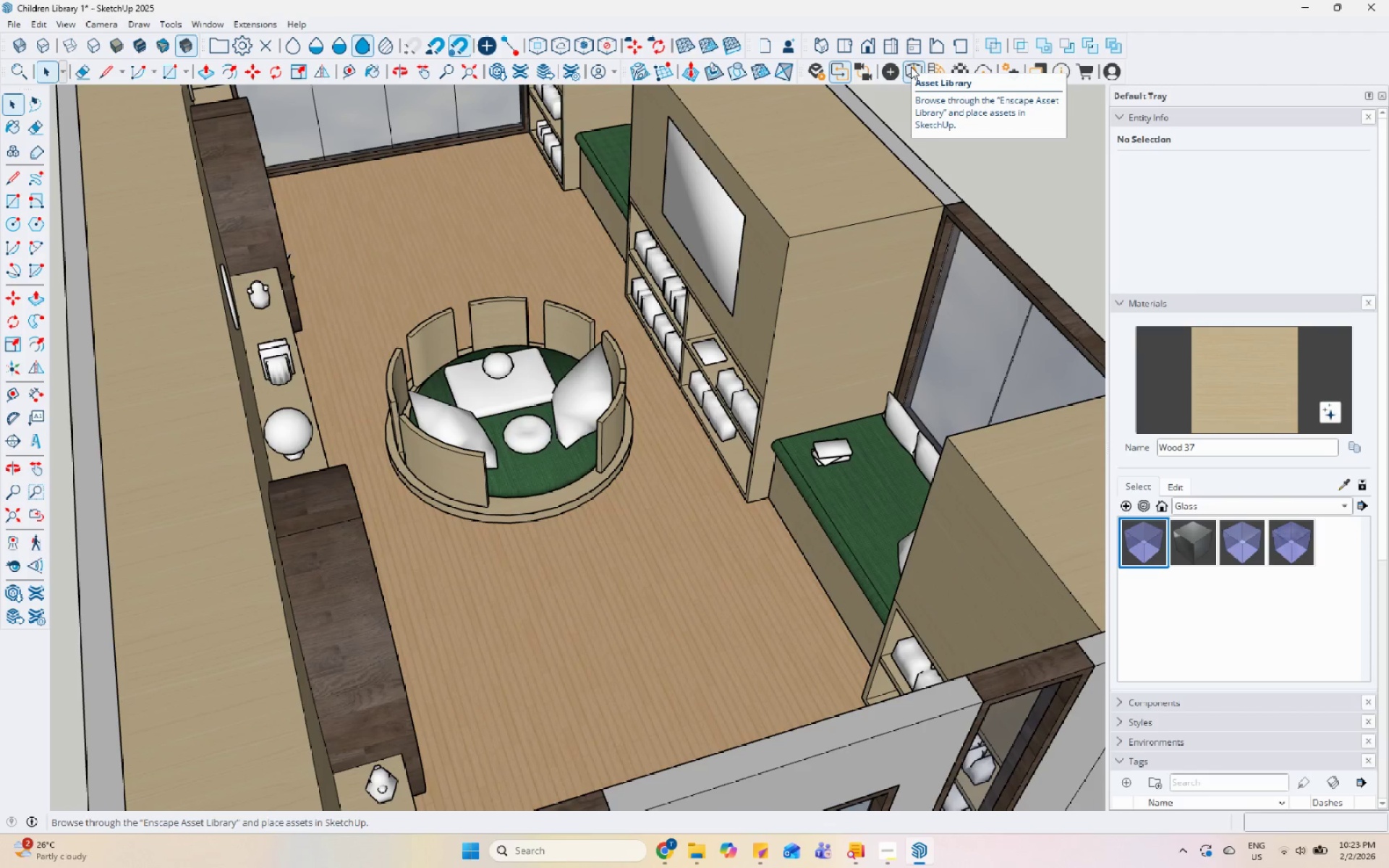 
left_click([911, 67])
 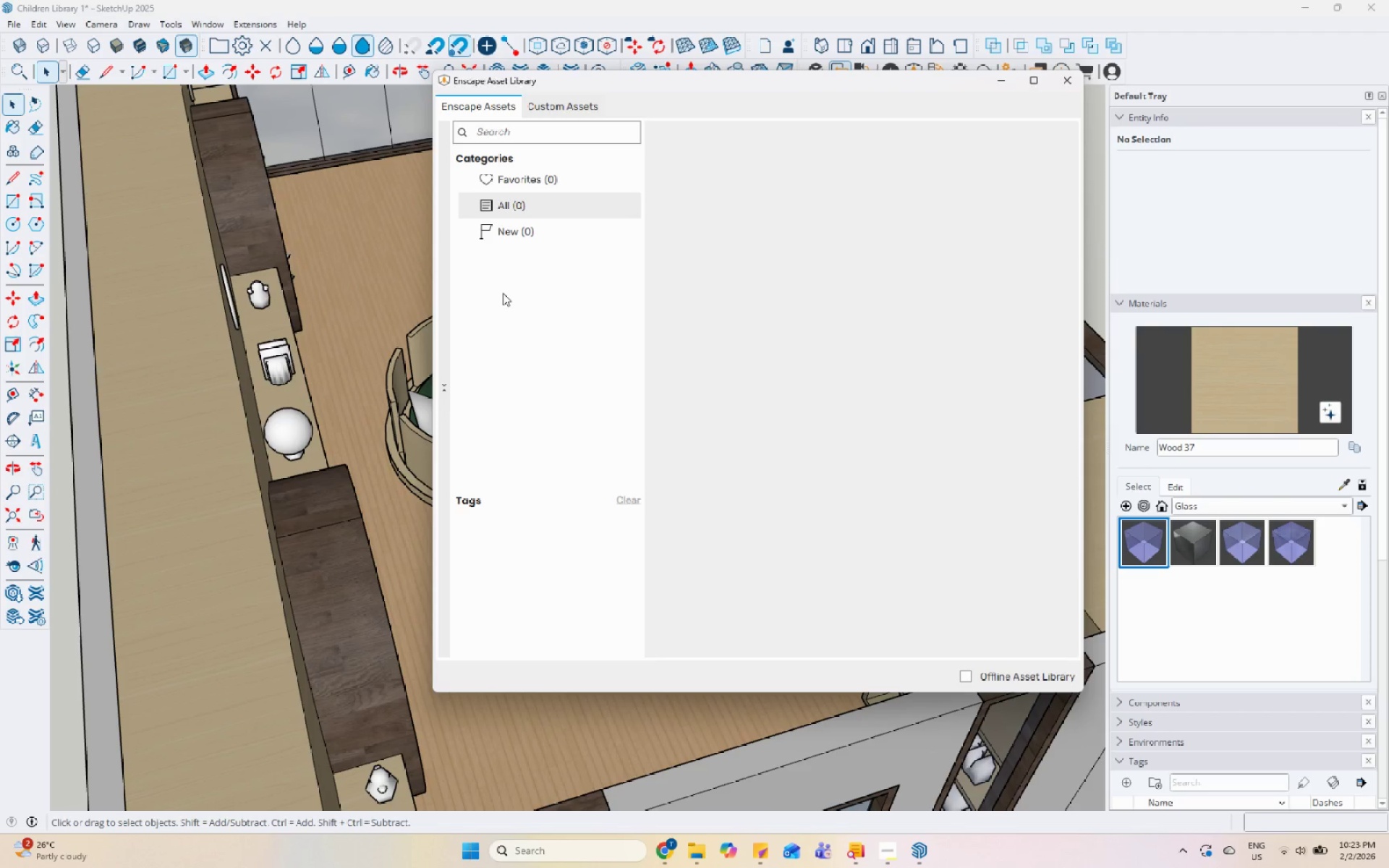 
mouse_move([558, 270])
 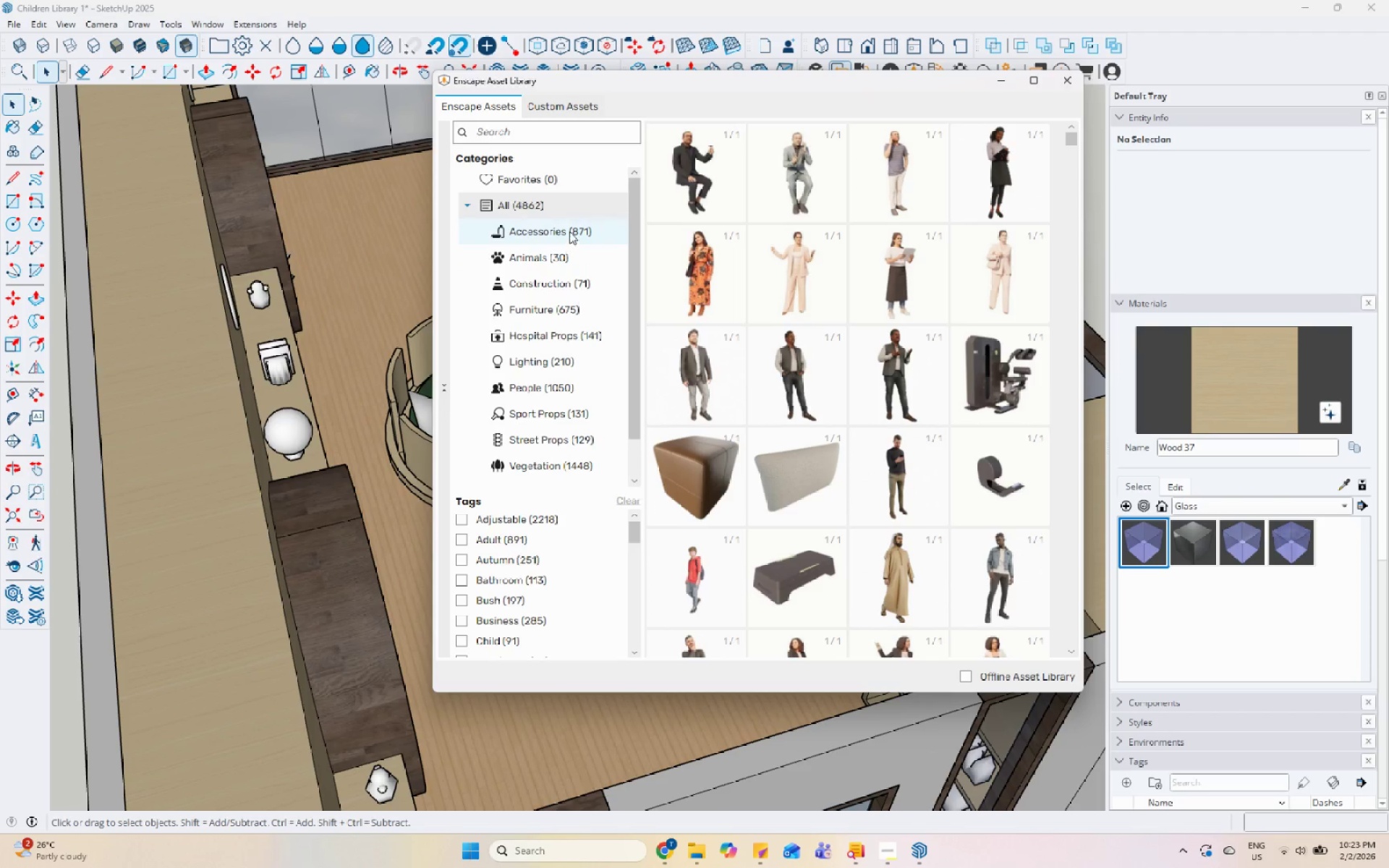 
left_click([569, 231])
 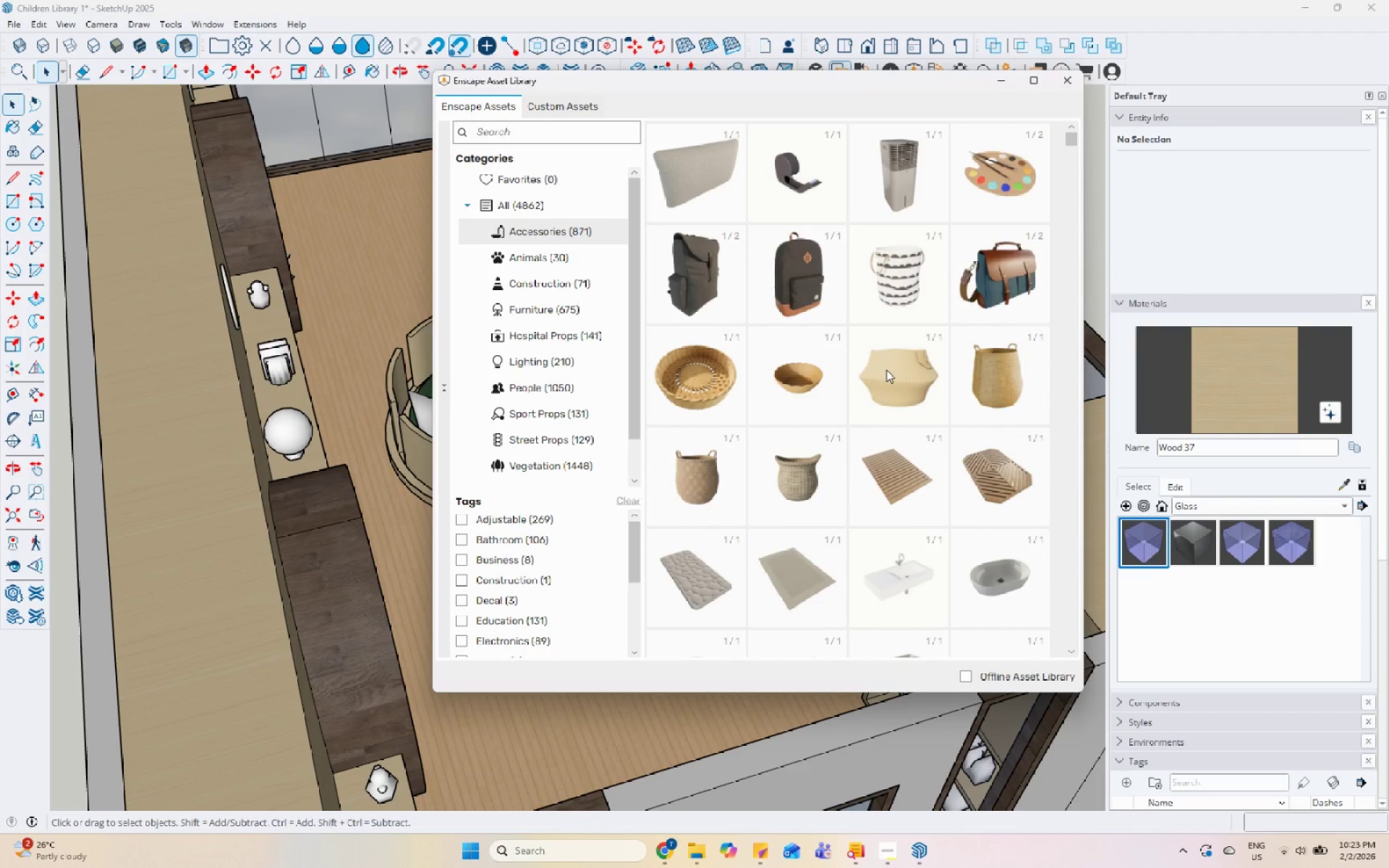 
scroll: coordinate [812, 439], scroll_direction: down, amount: 138.0
 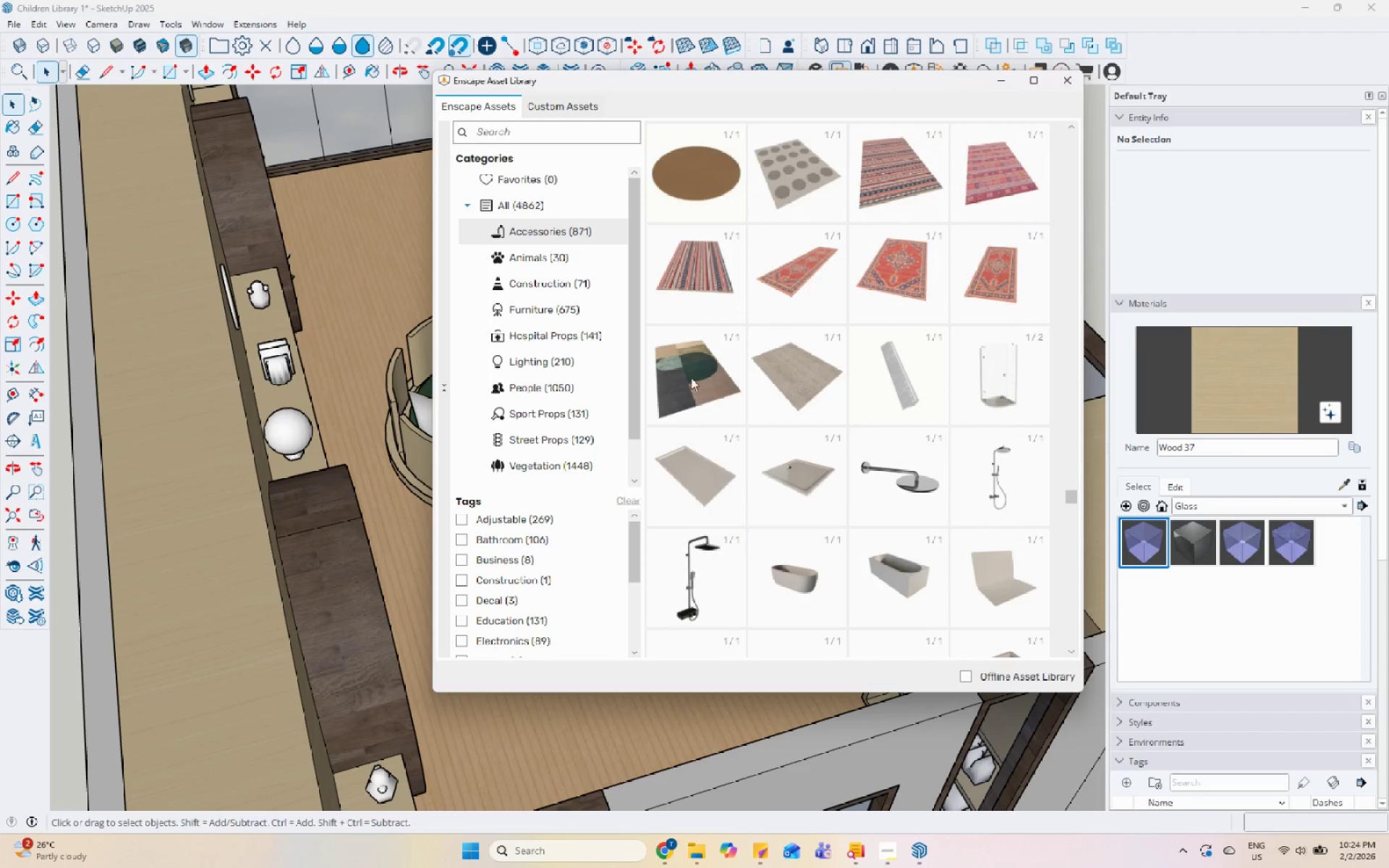 
double_click([679, 366])
 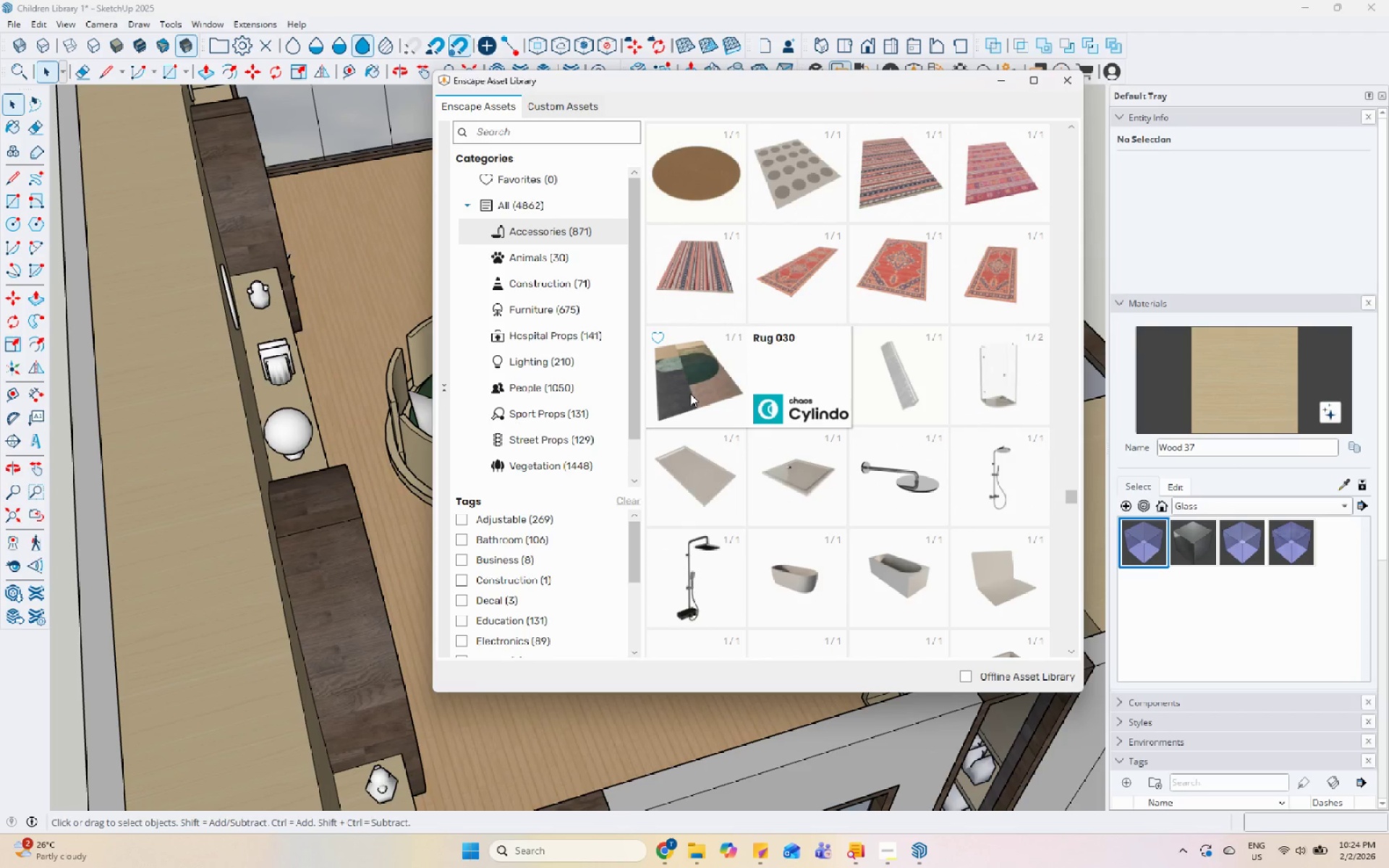 
left_click([701, 379])
 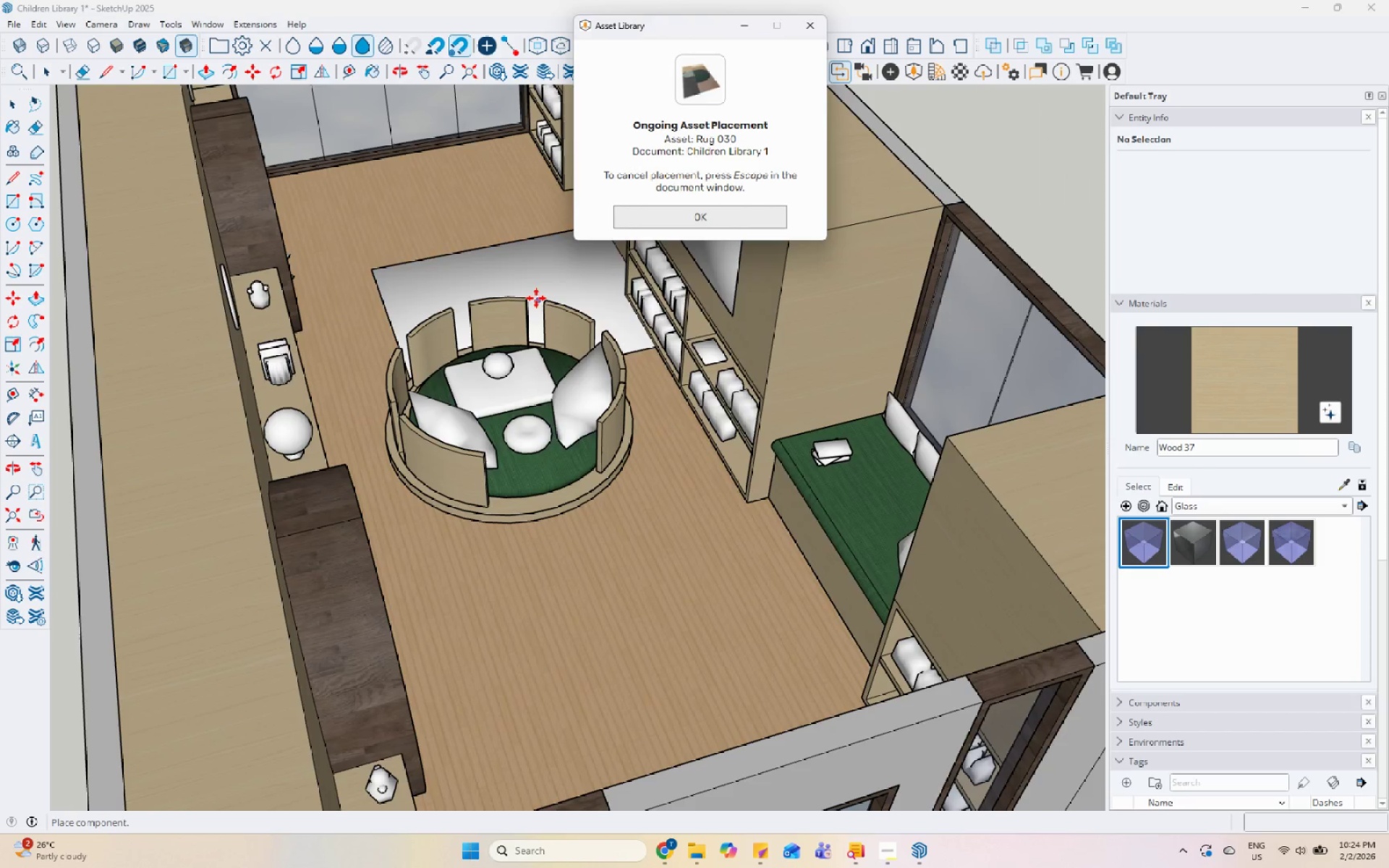 
scroll: coordinate [517, 283], scroll_direction: up, amount: 3.0
 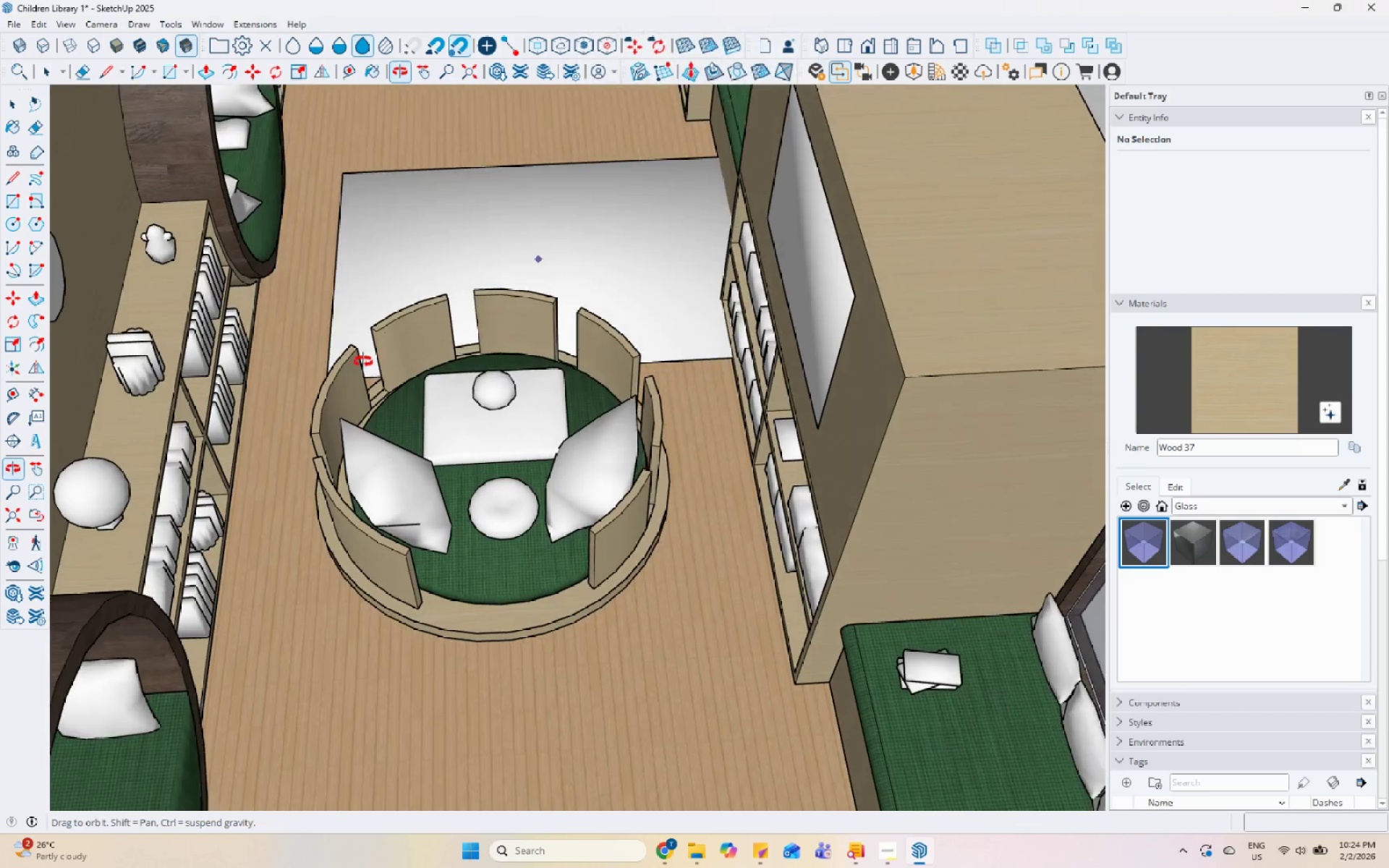 
scroll: coordinate [502, 274], scroll_direction: down, amount: 2.0
 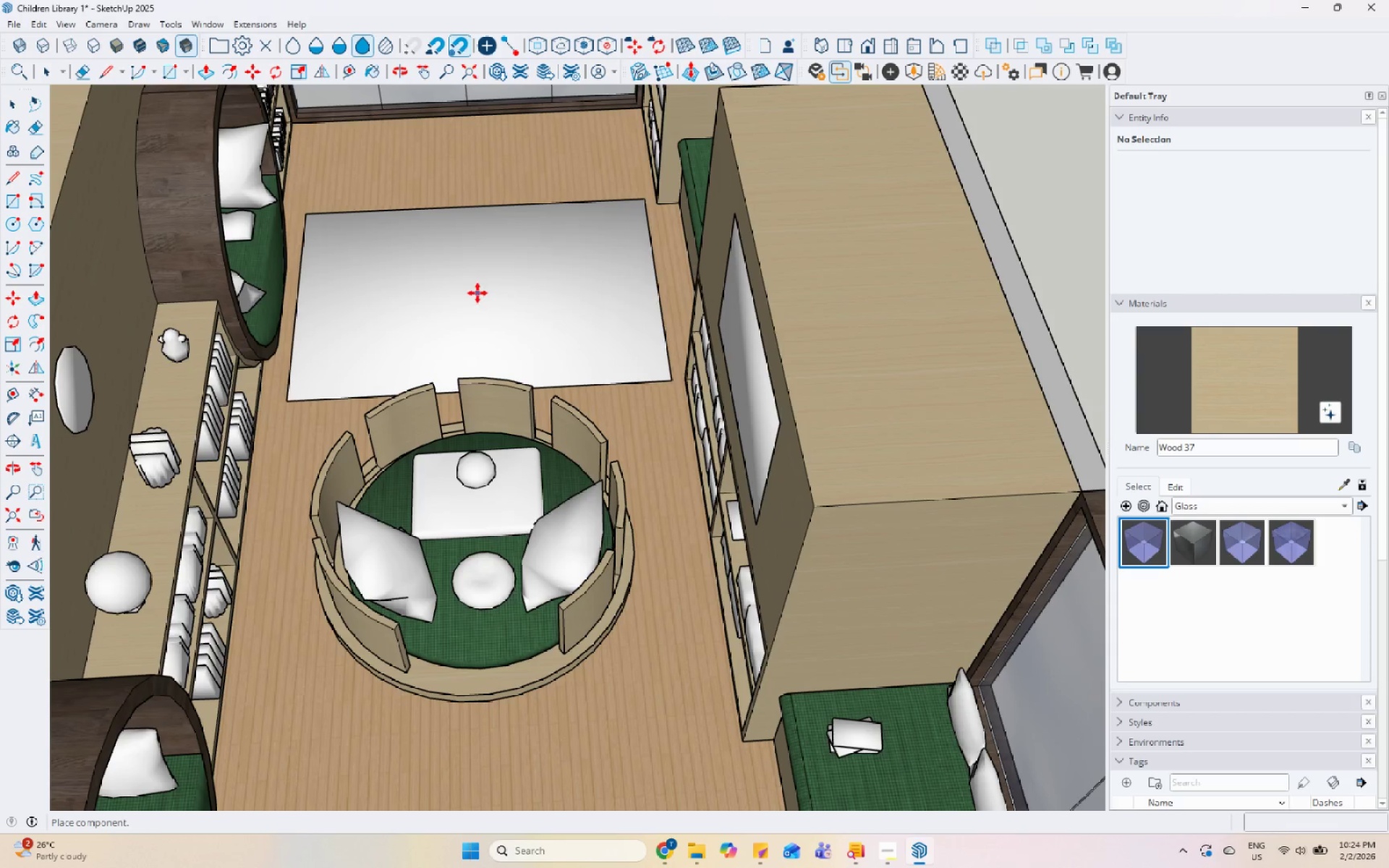 
left_click([477, 294])
 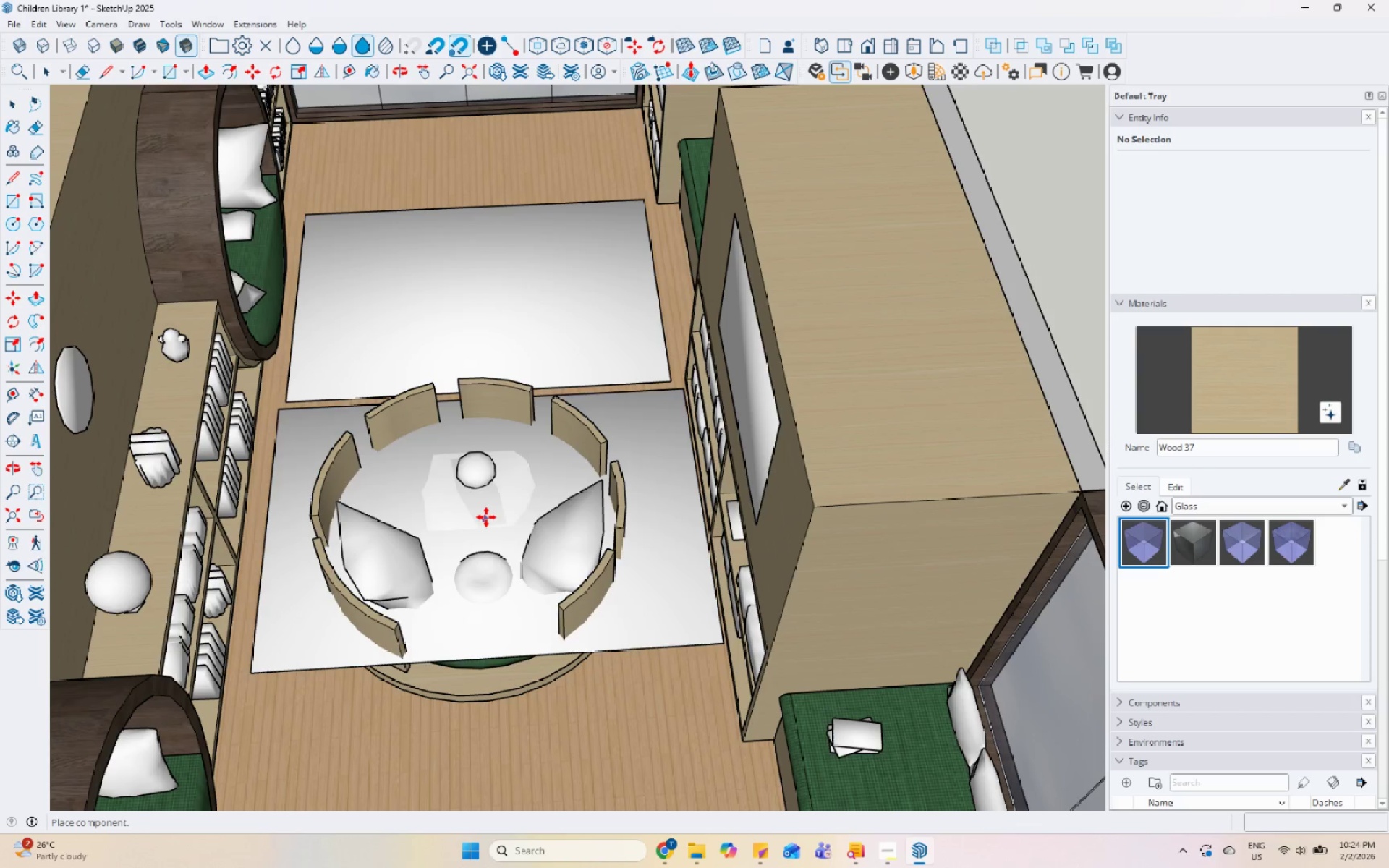 
scroll: coordinate [522, 392], scroll_direction: down, amount: 5.0
 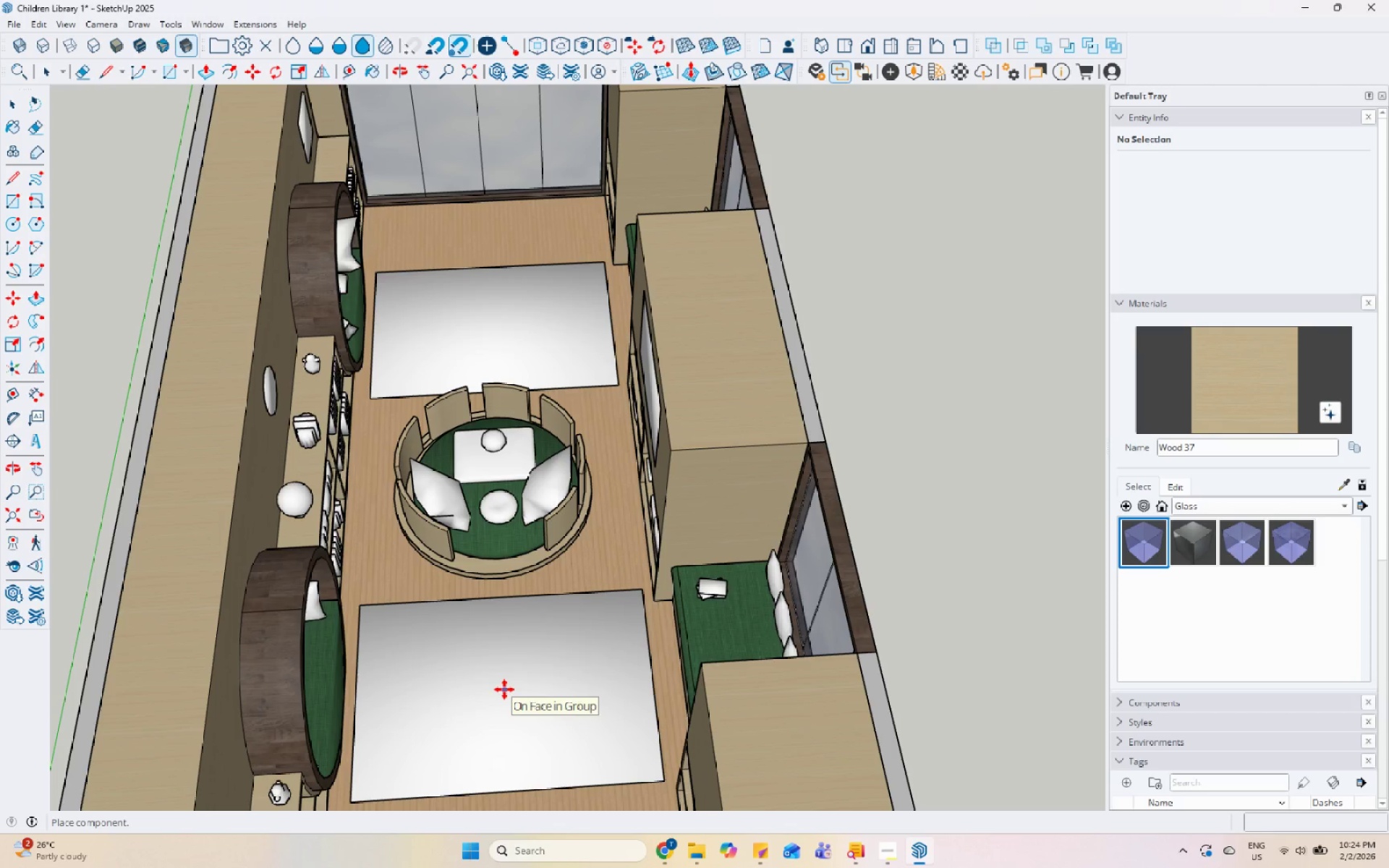 
left_click([506, 690])
 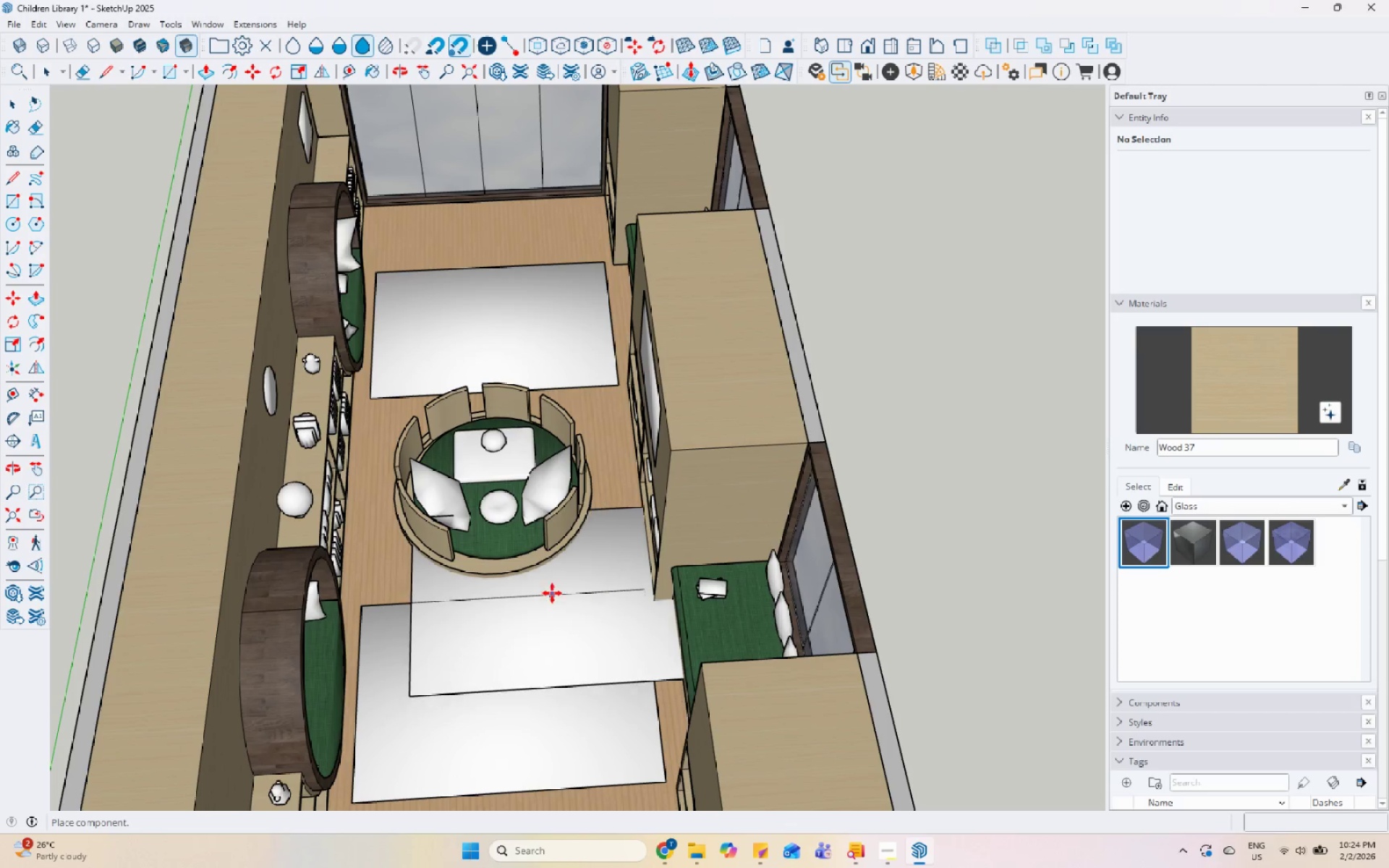 
key(Escape)
 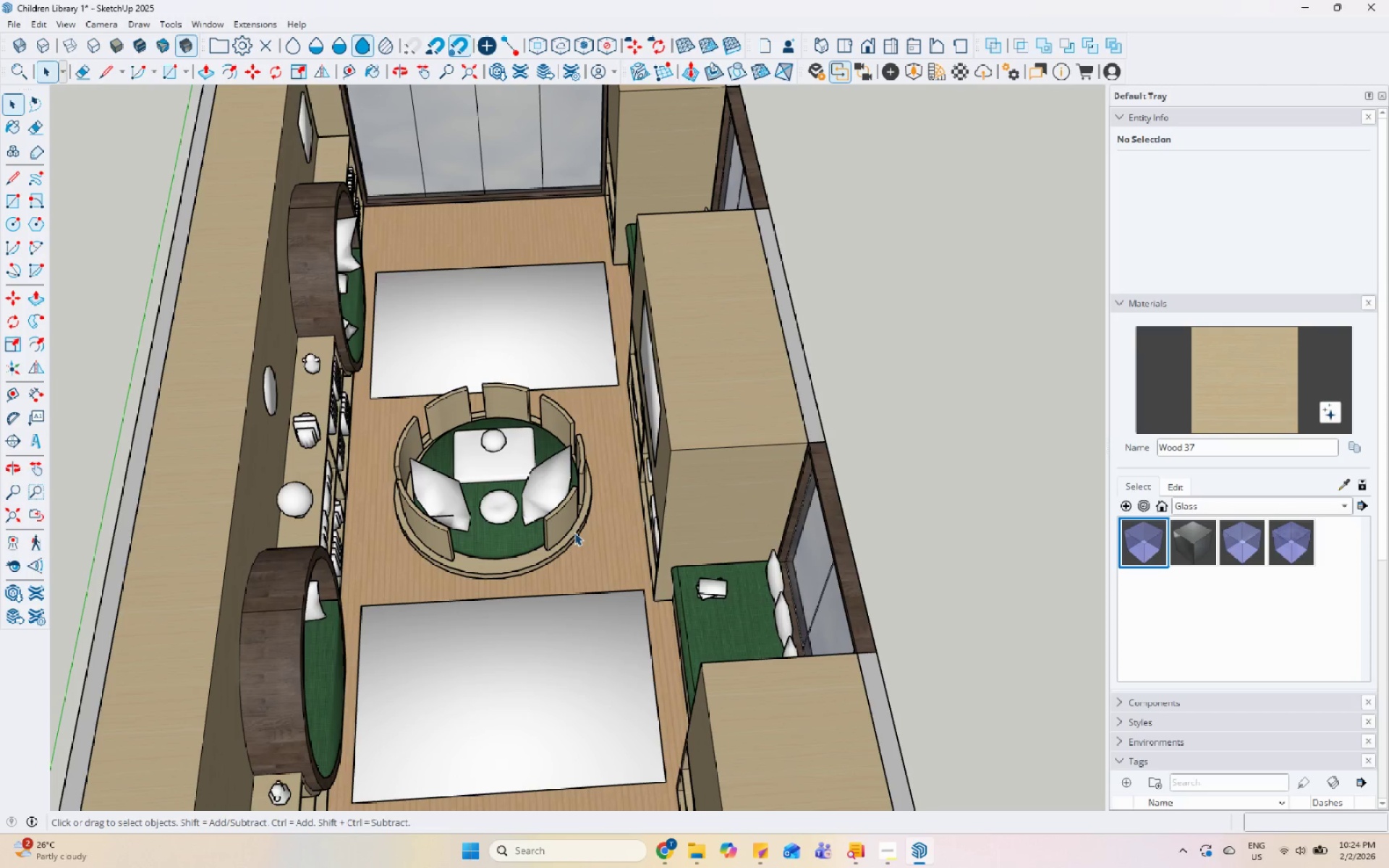 
key(Control+S)
 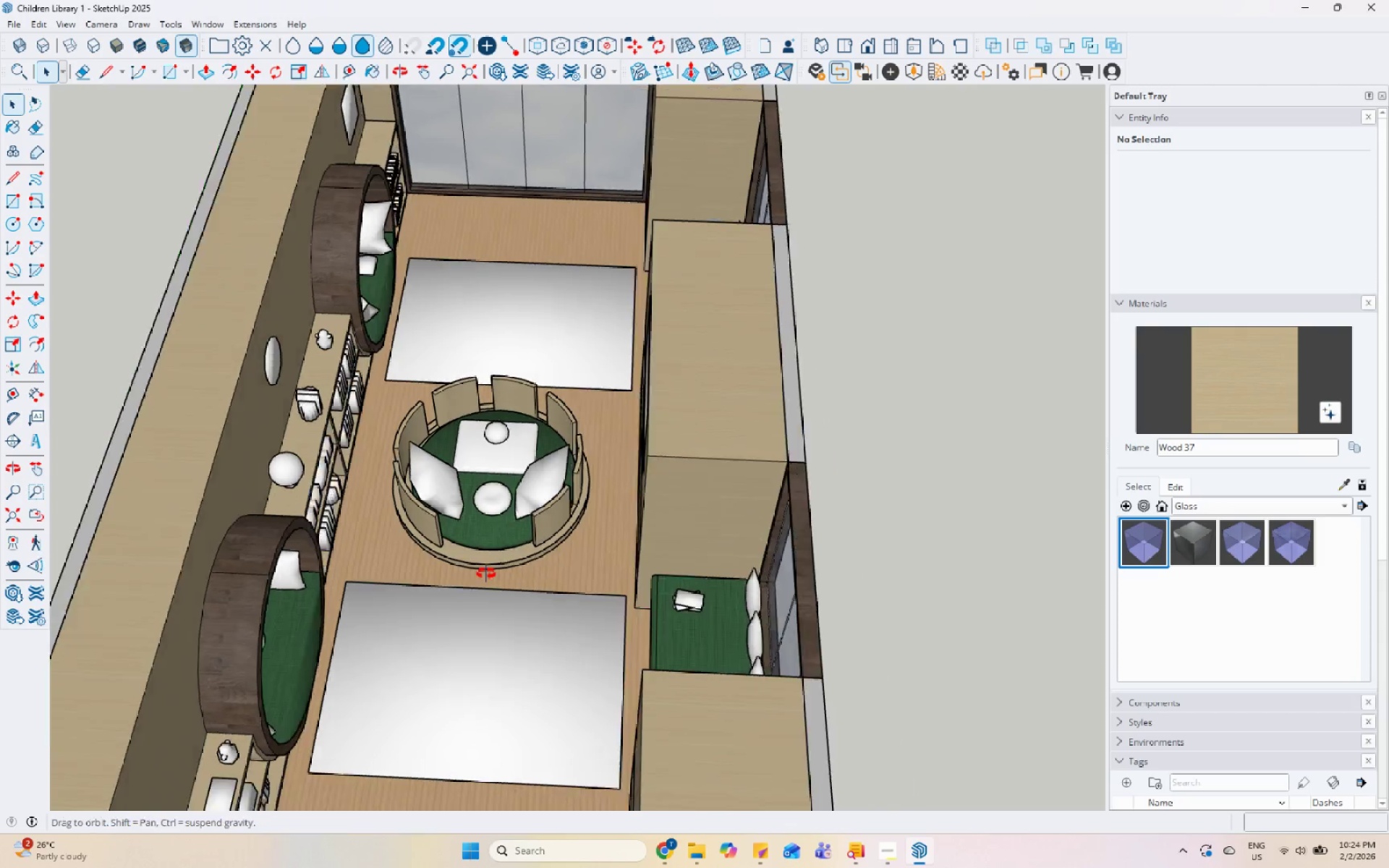 
left_click_drag(start_coordinate=[406, 573], to_coordinate=[402, 573])
 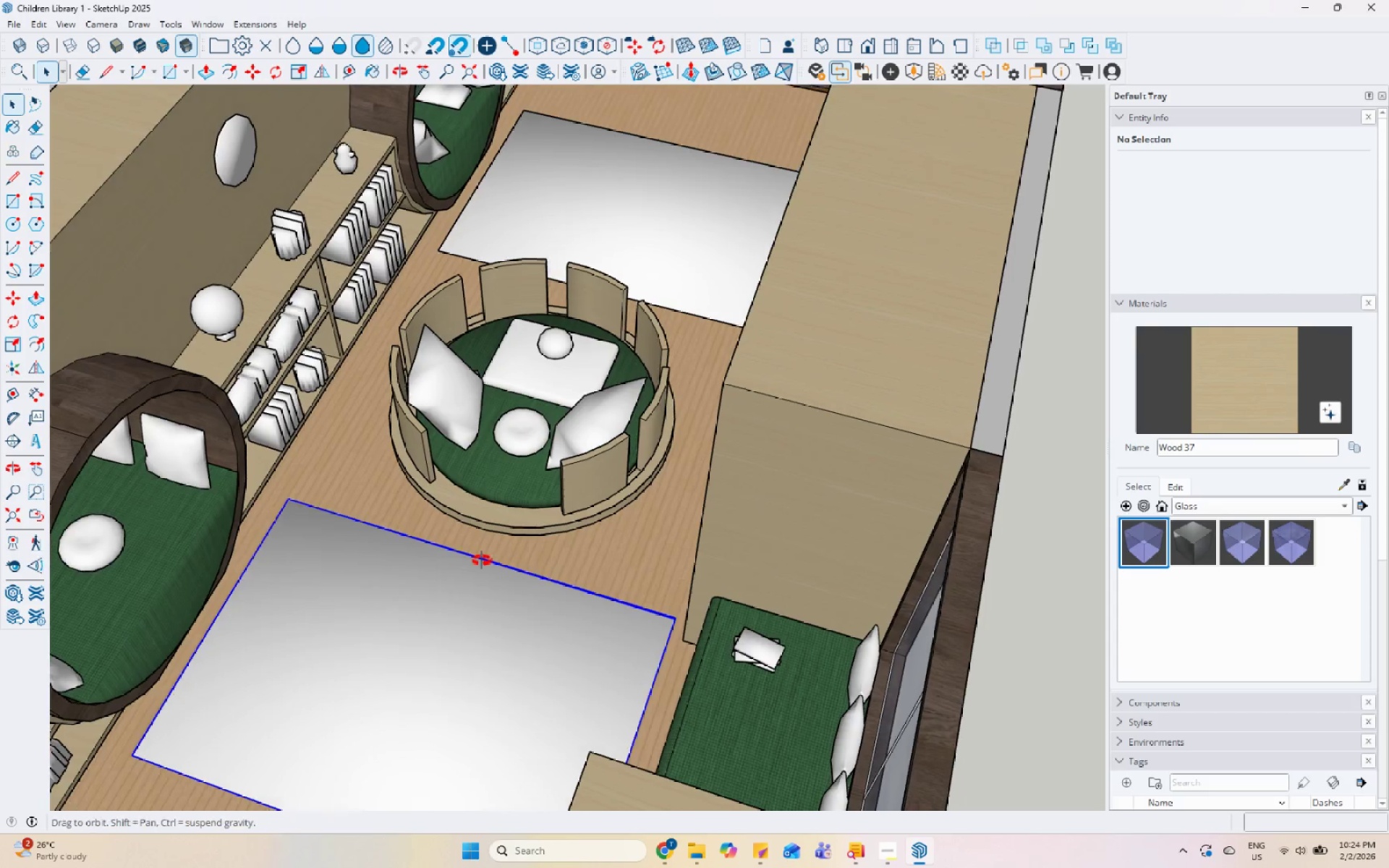 
scroll: coordinate [408, 574], scroll_direction: up, amount: 4.0
 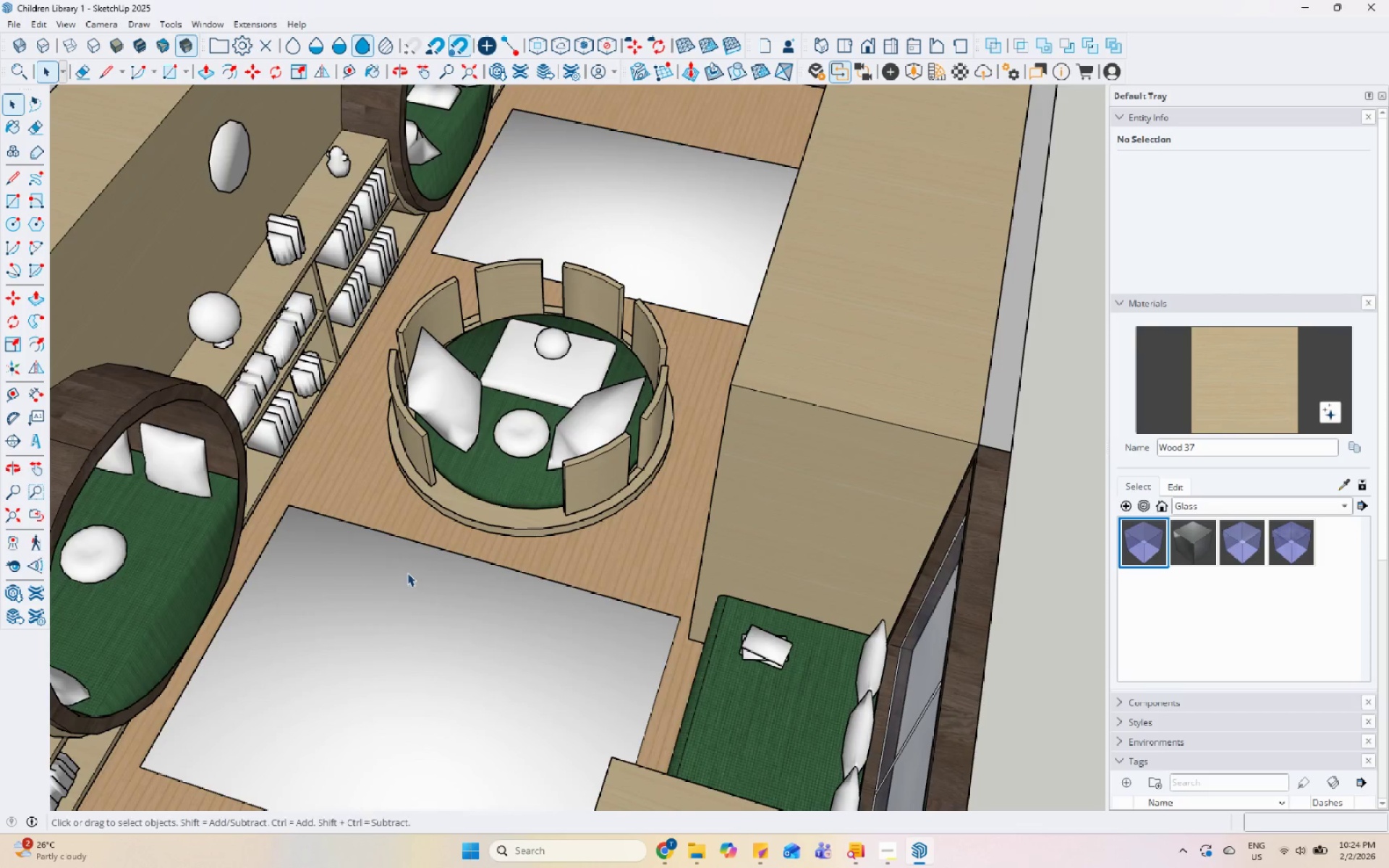 
key(M)
 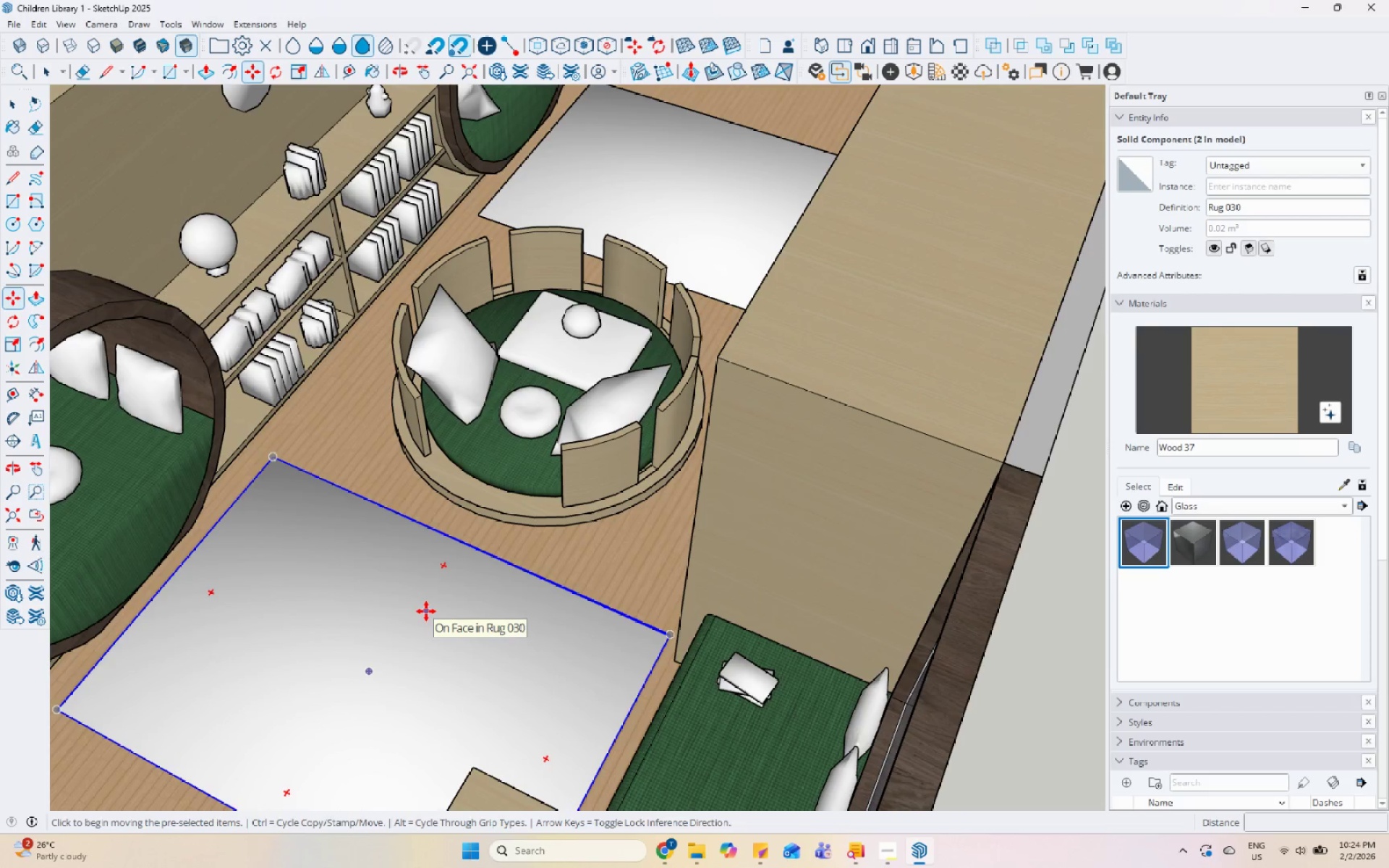 
scroll: coordinate [451, 558], scroll_direction: up, amount: 1.0
 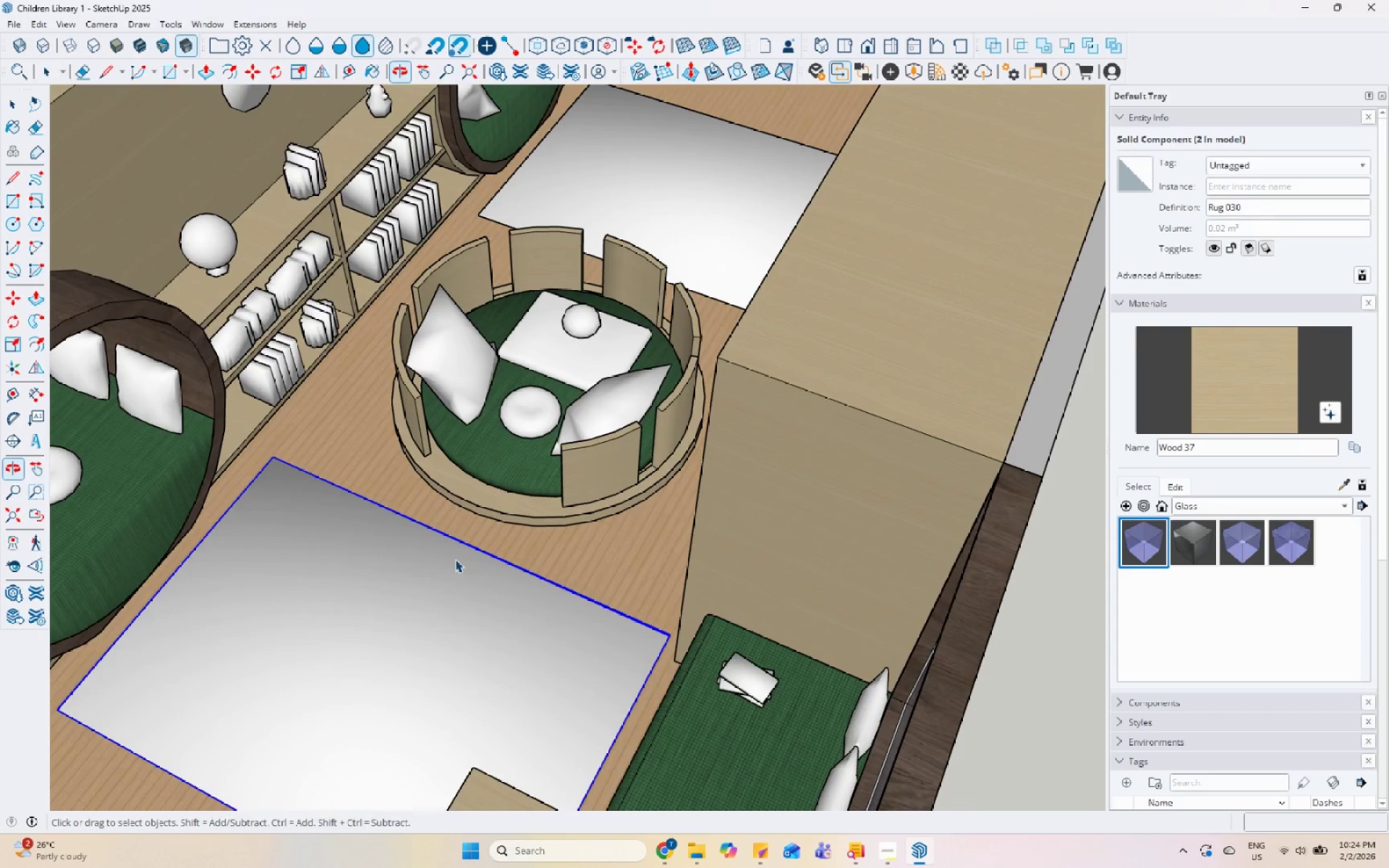 
key(Control+ControlLeft)
 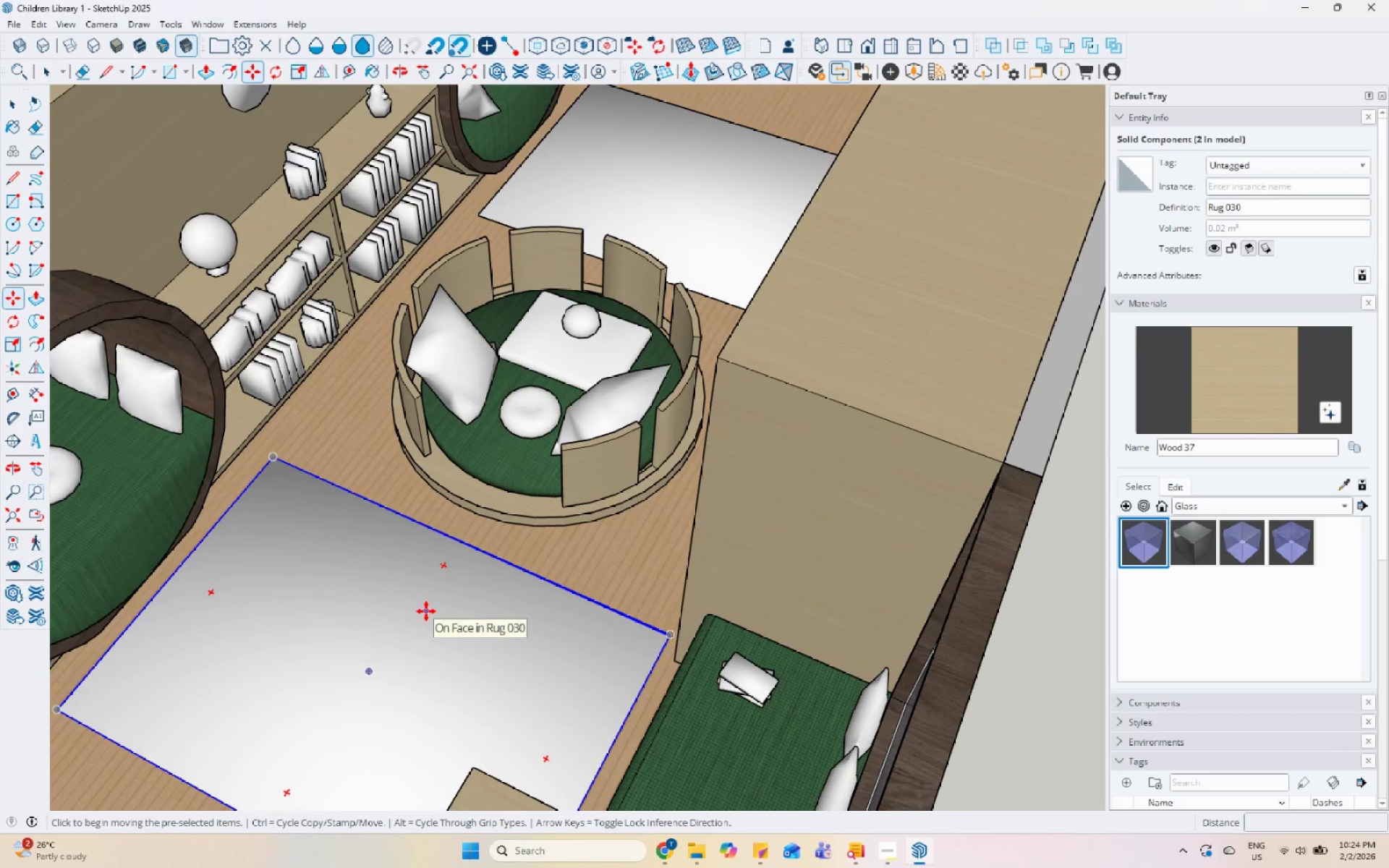 
left_click([426, 611])
 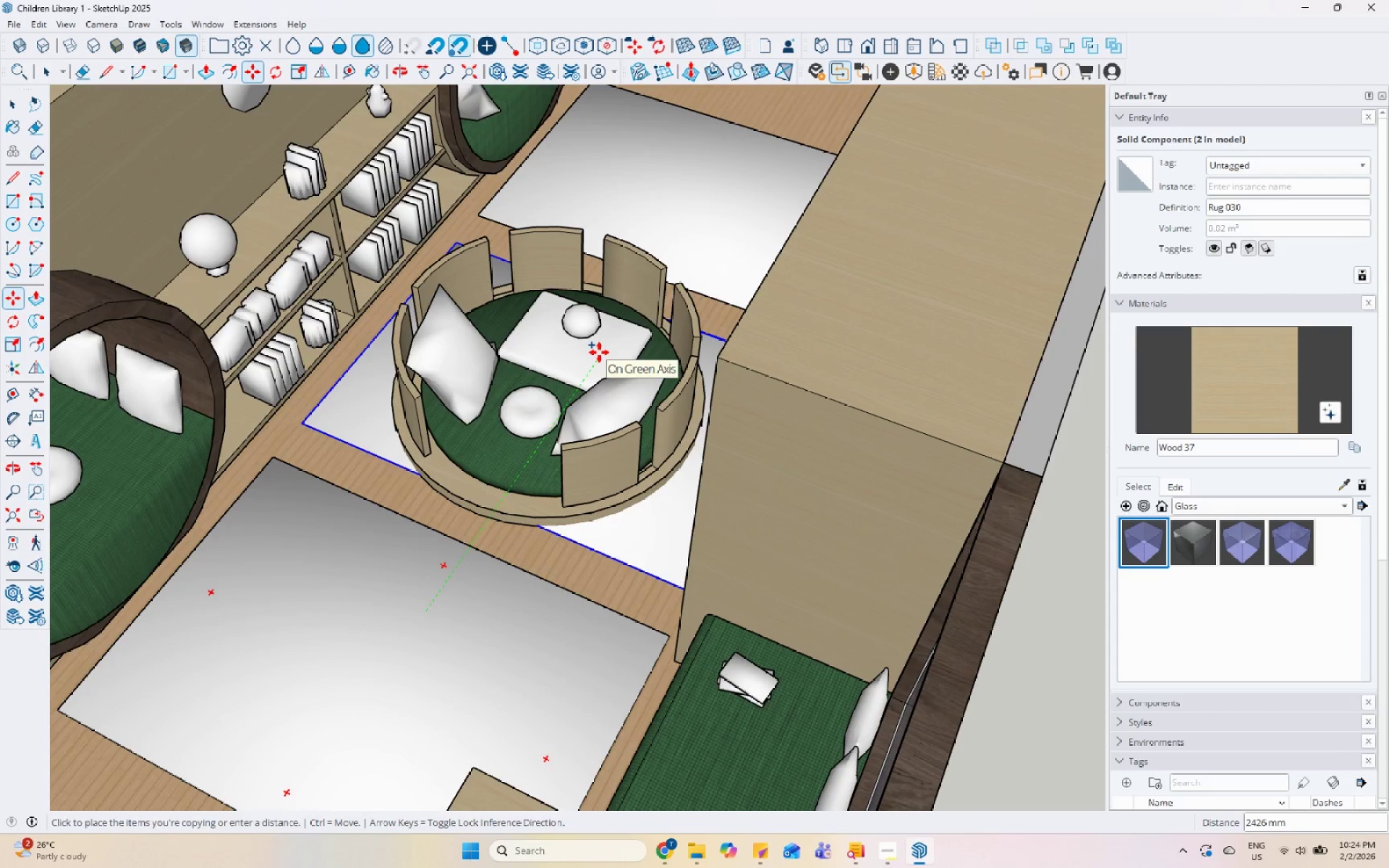 
left_click([599, 352])
 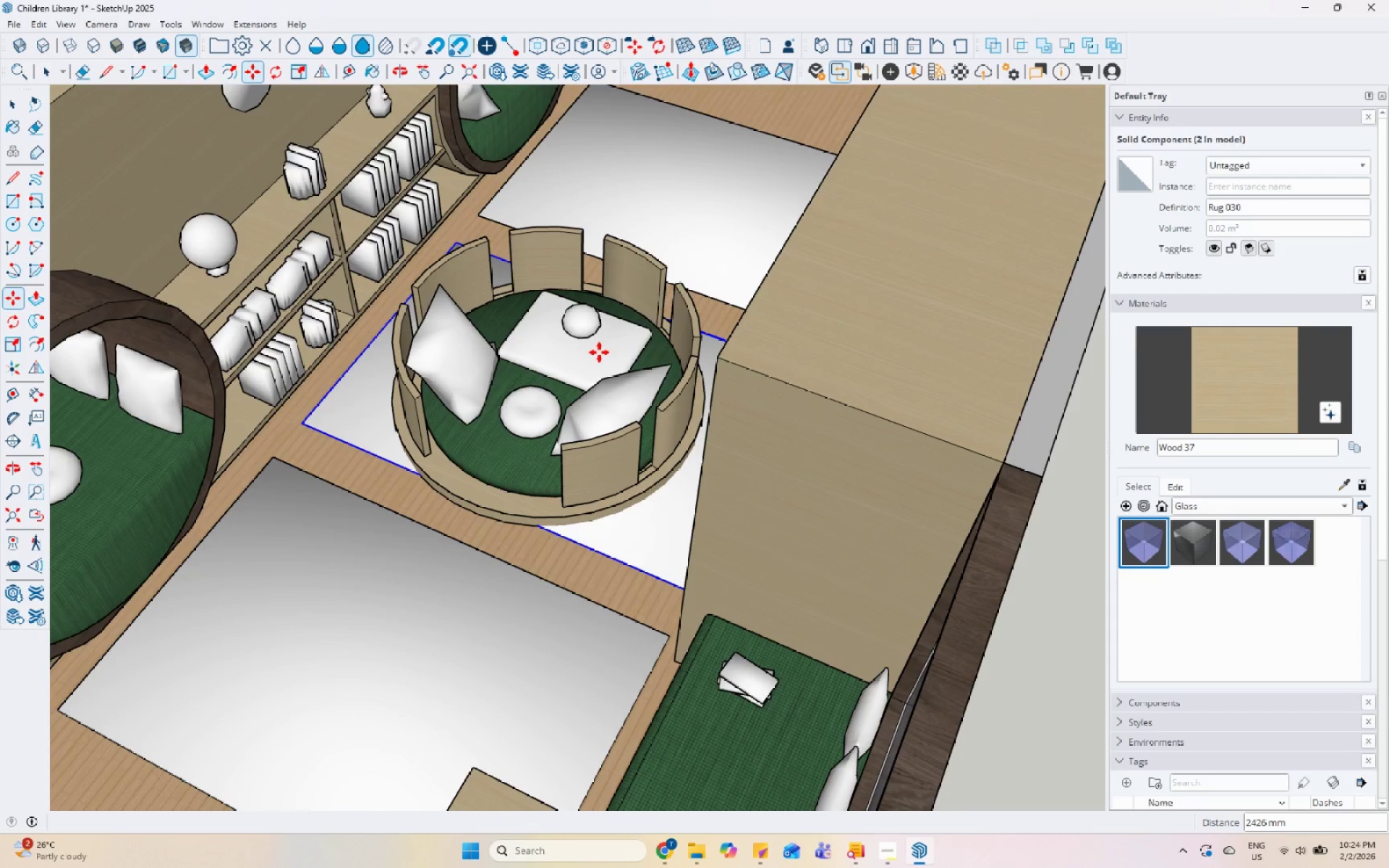 
key(Space)
 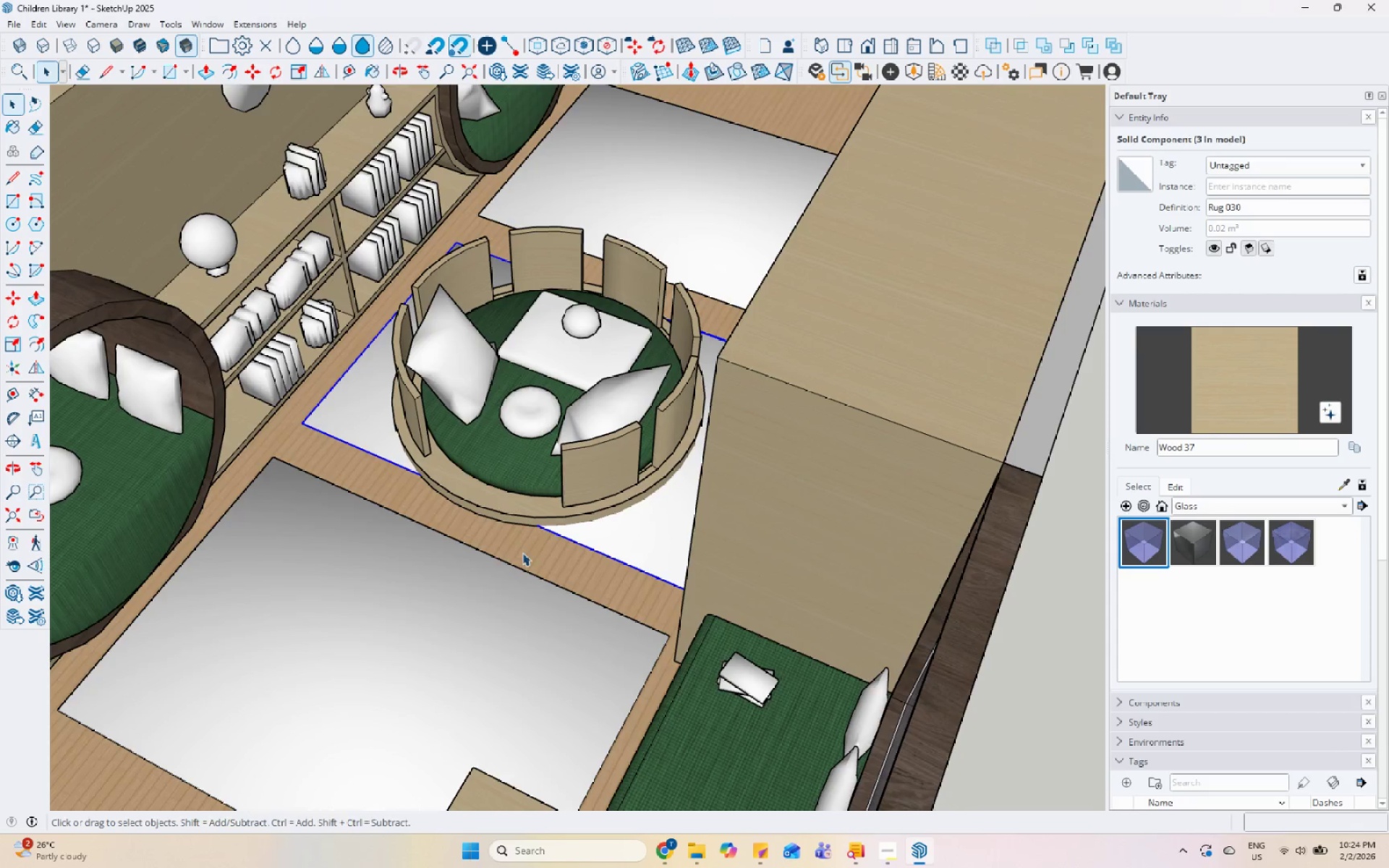 
scroll: coordinate [512, 578], scroll_direction: down, amount: 1.0
 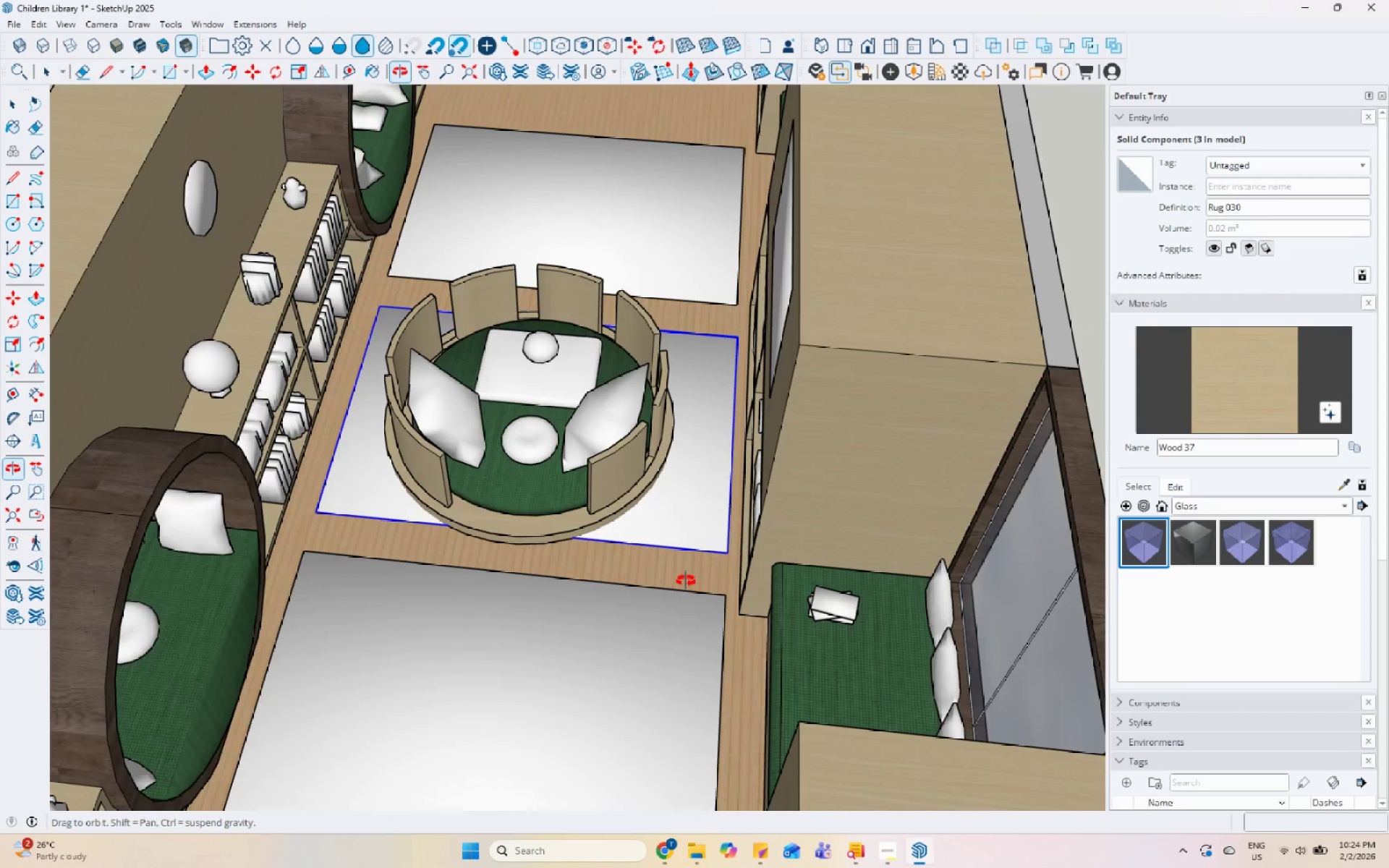 
left_click([591, 527])
 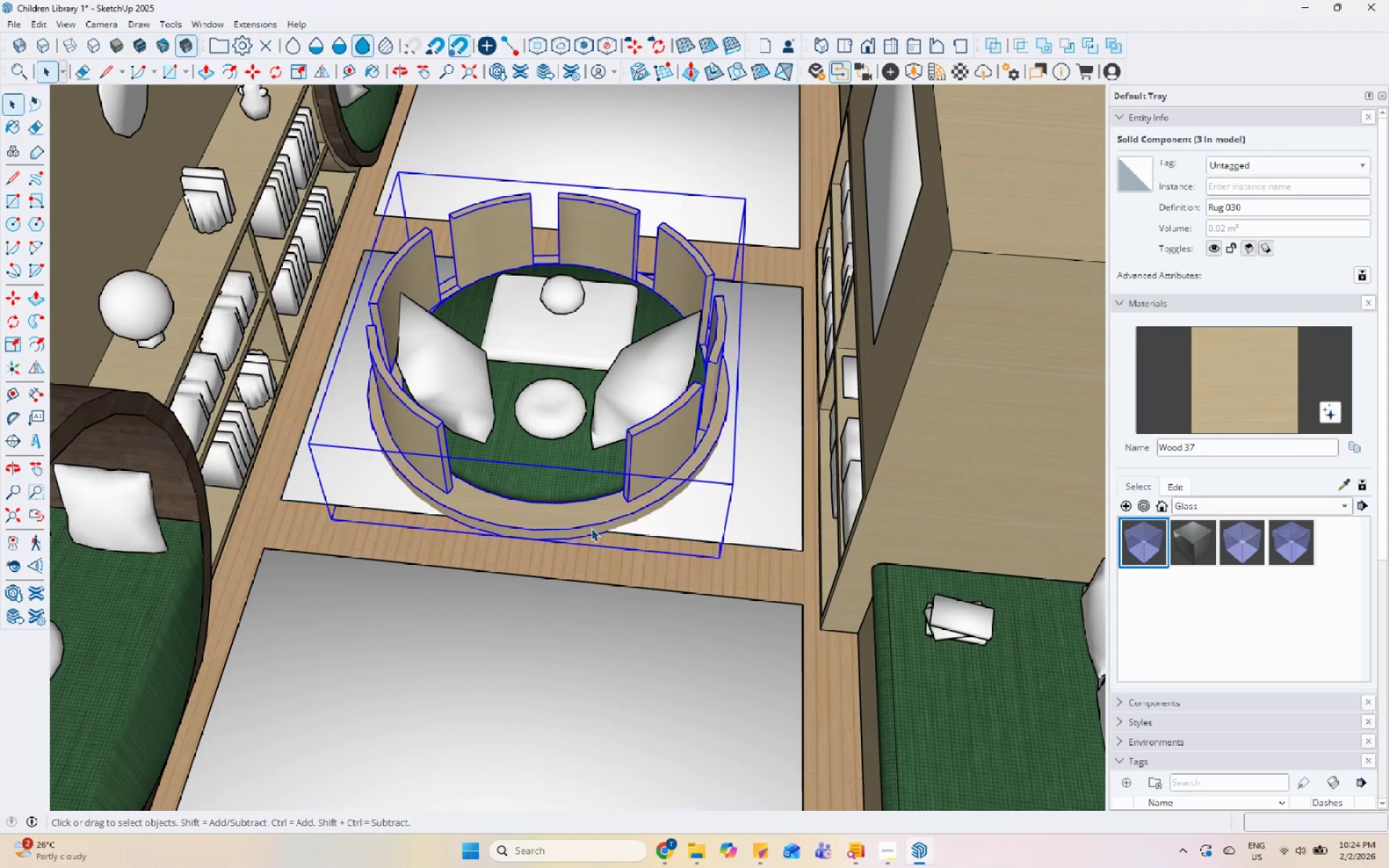 
scroll: coordinate [583, 556], scroll_direction: up, amount: 12.0
 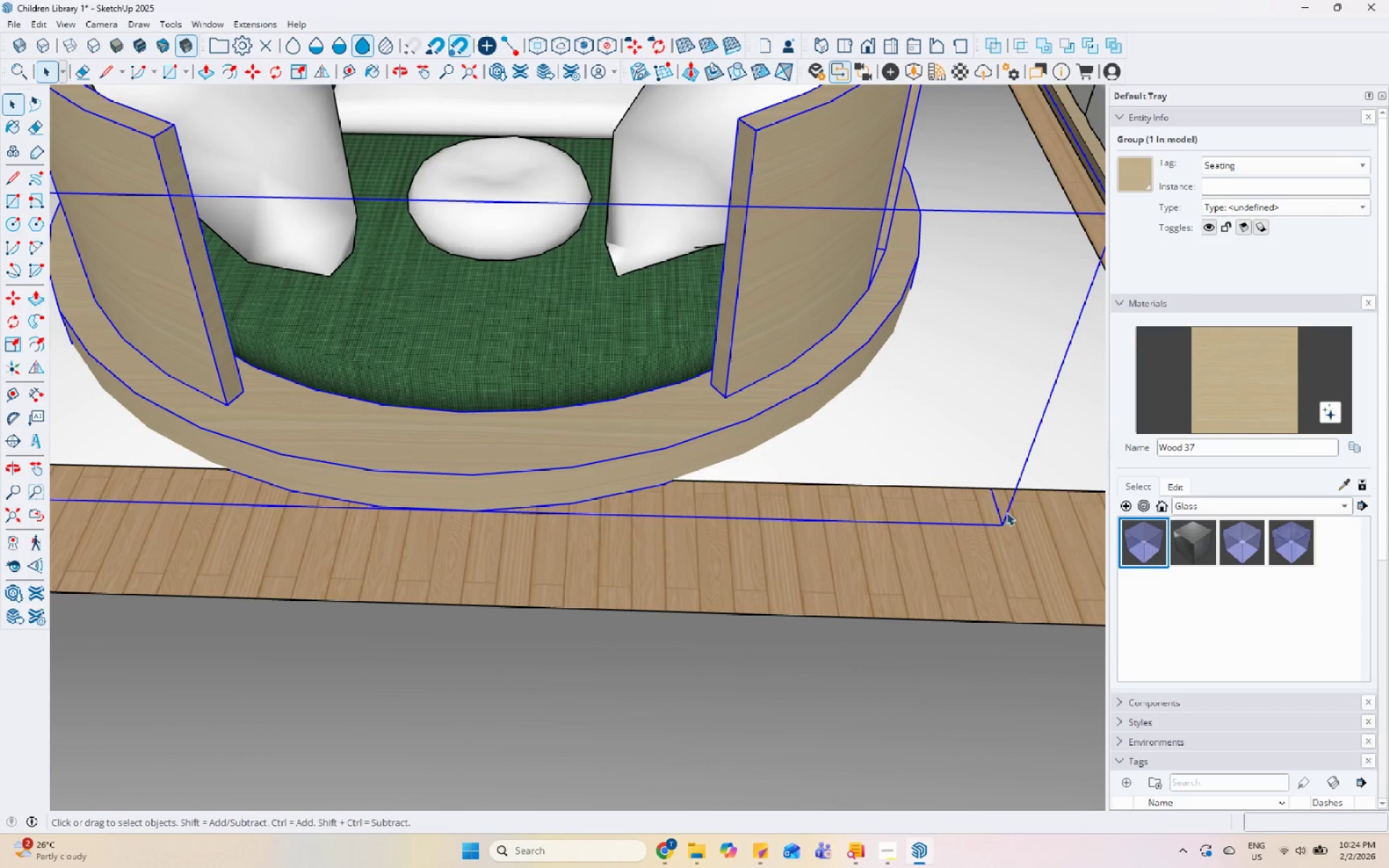 
key(M)
 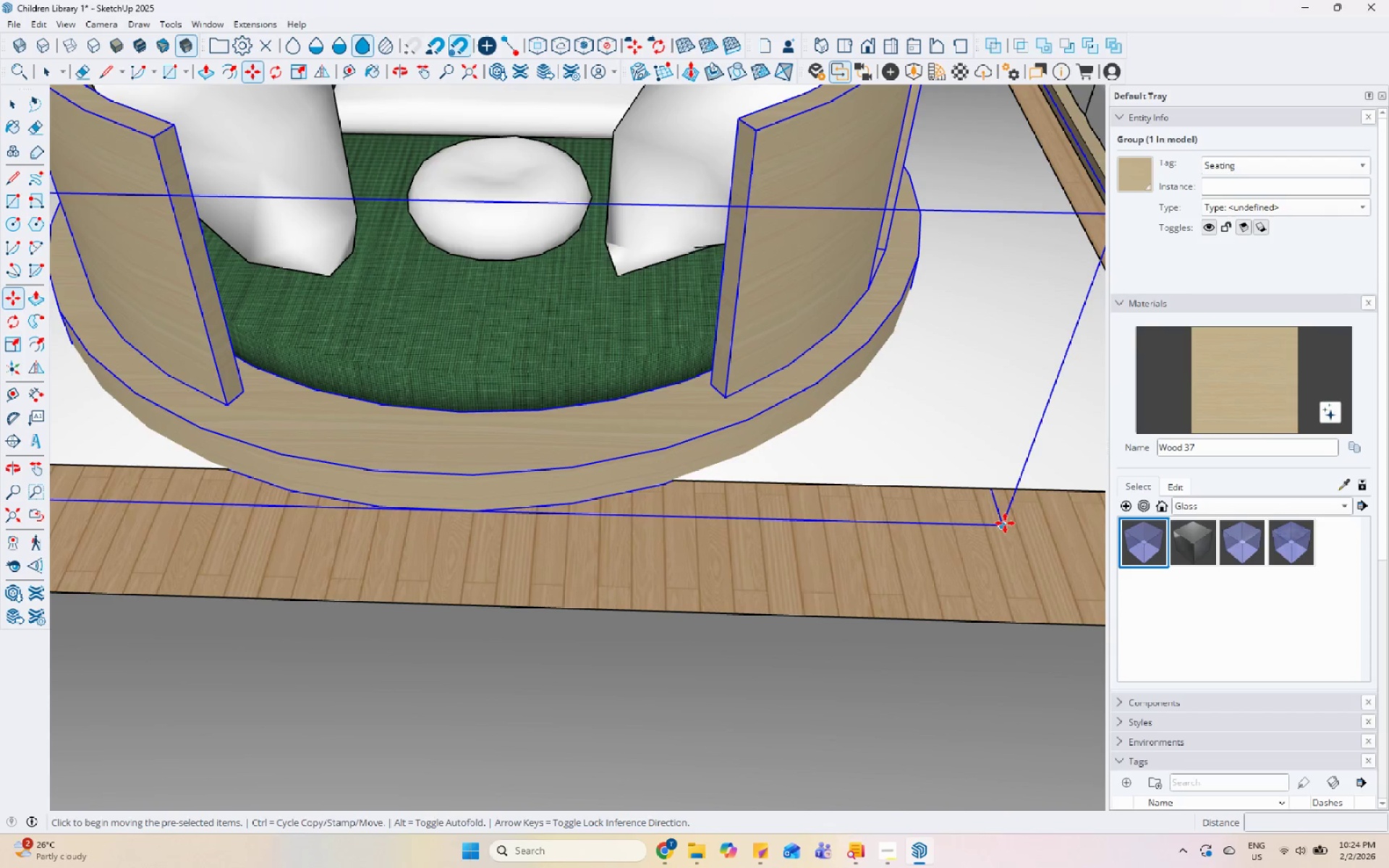 
left_click([1005, 524])
 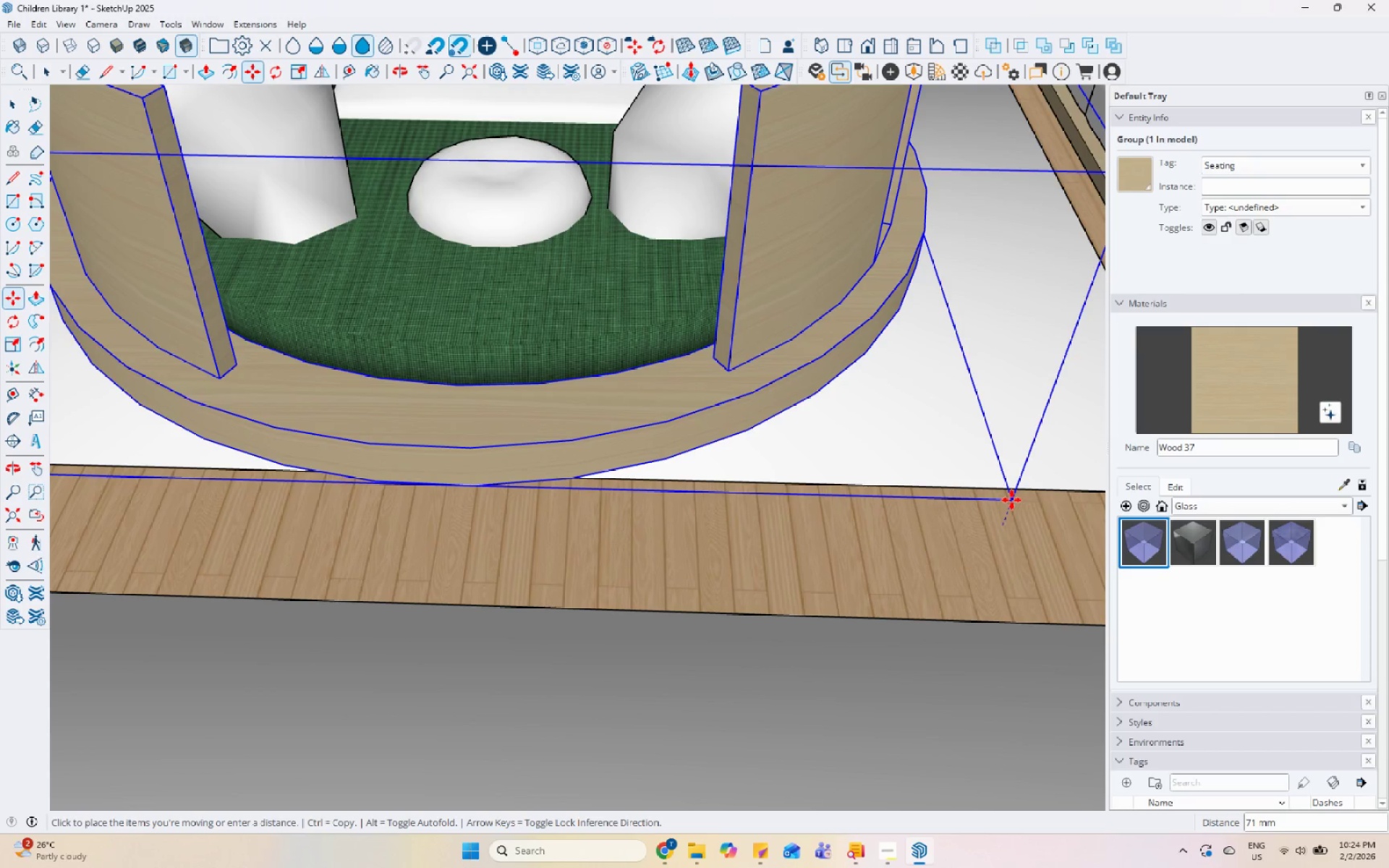 
key(Escape)
 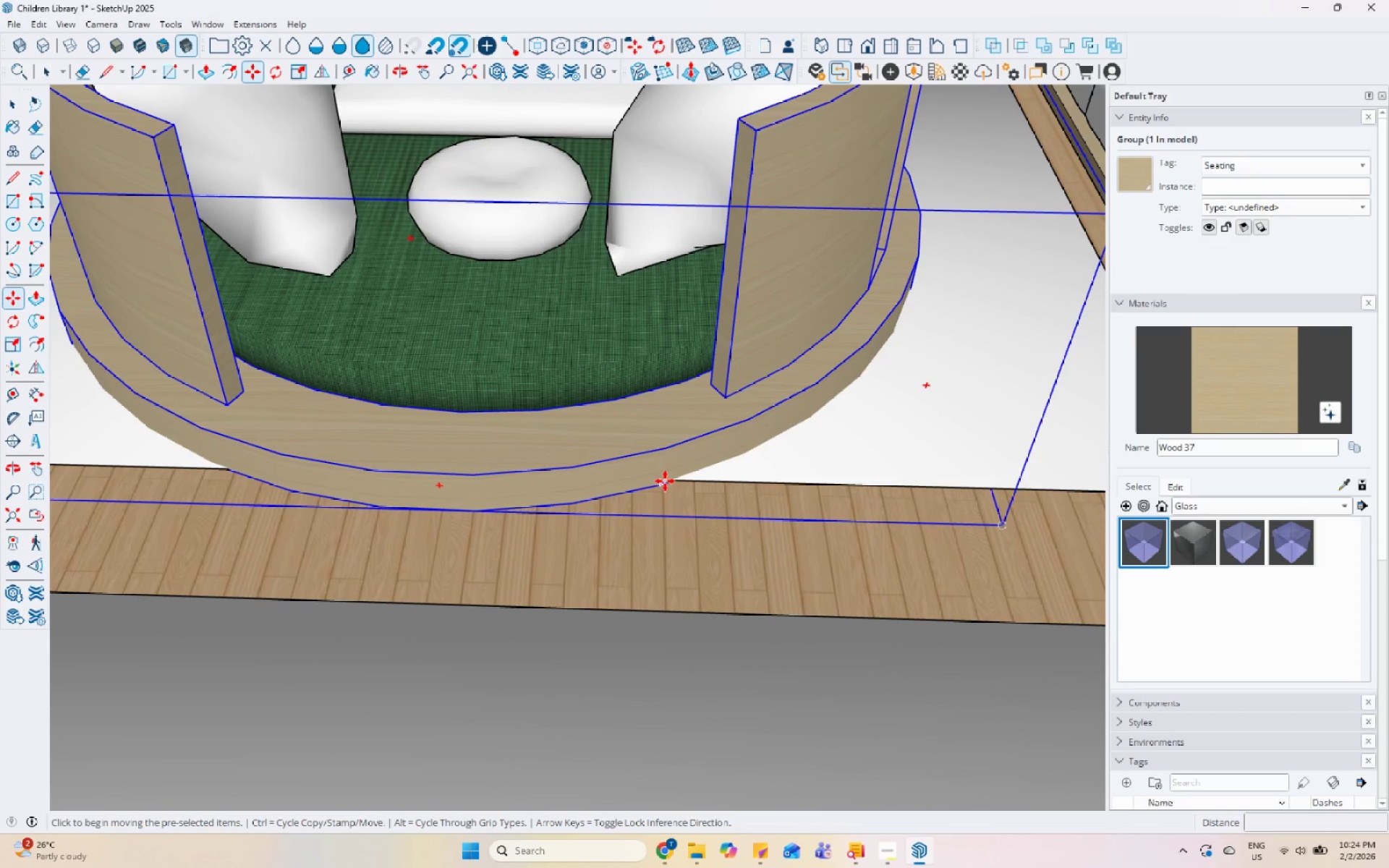 
left_click([674, 480])
 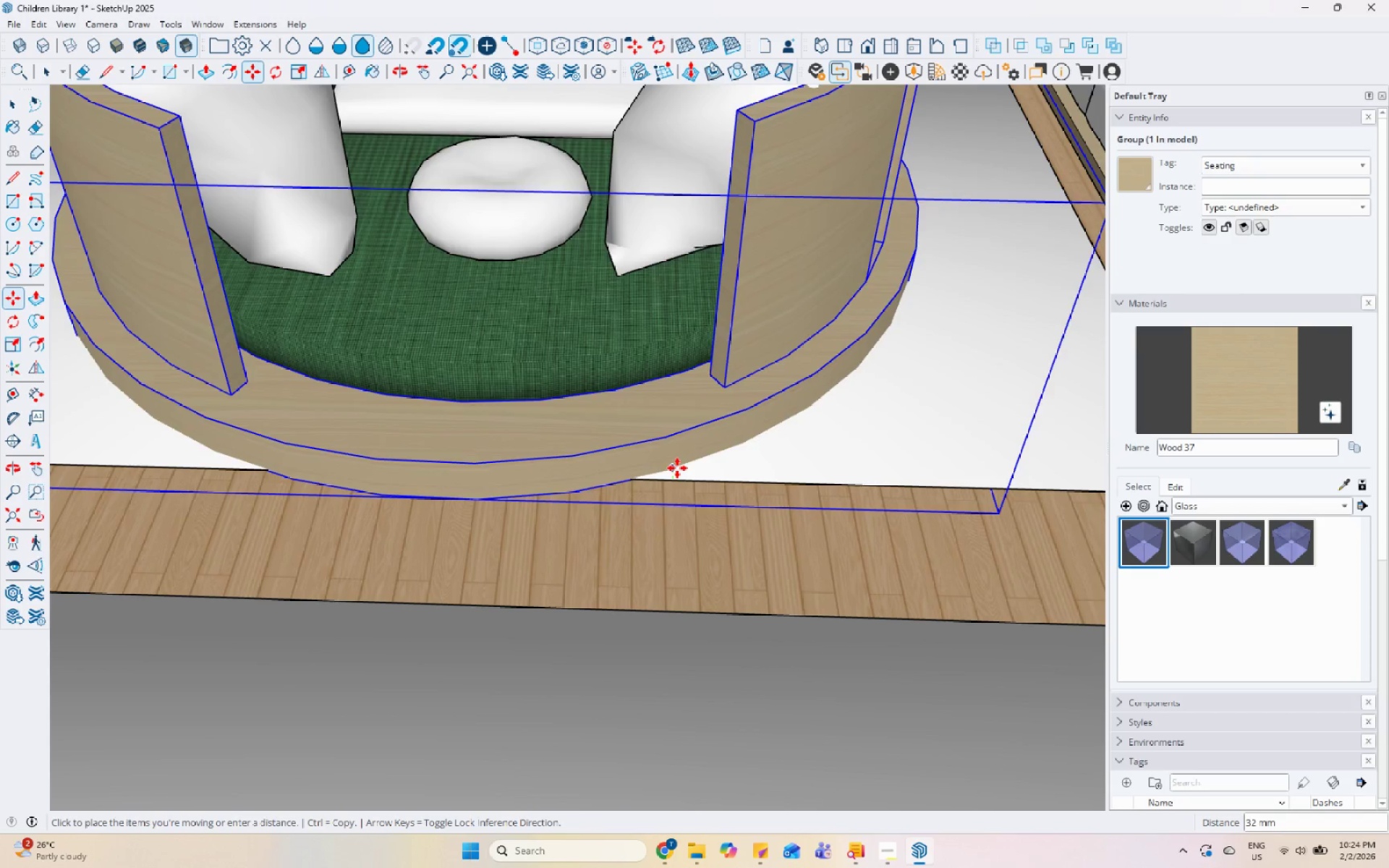 
key(Escape)
 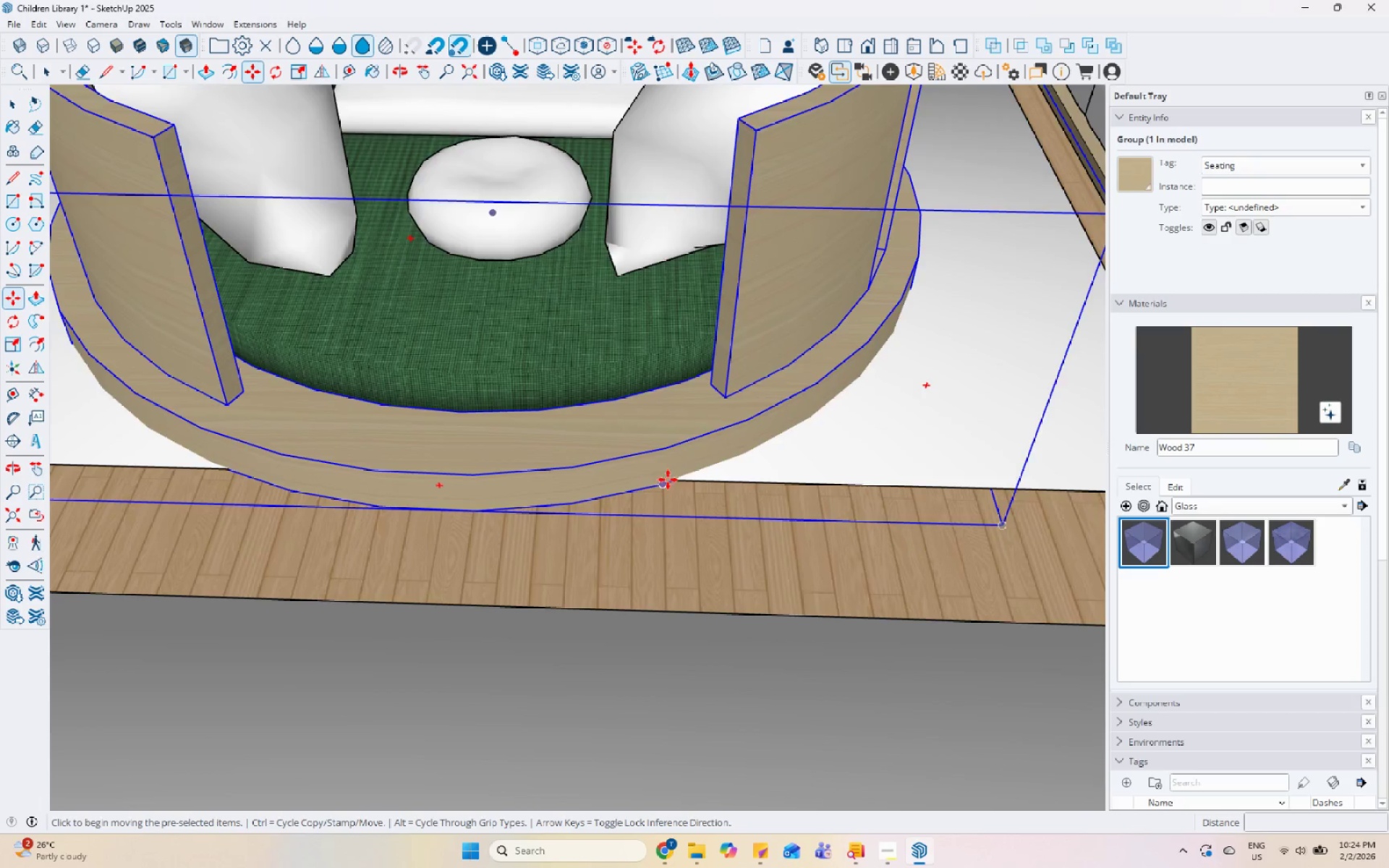 
key(Space)
 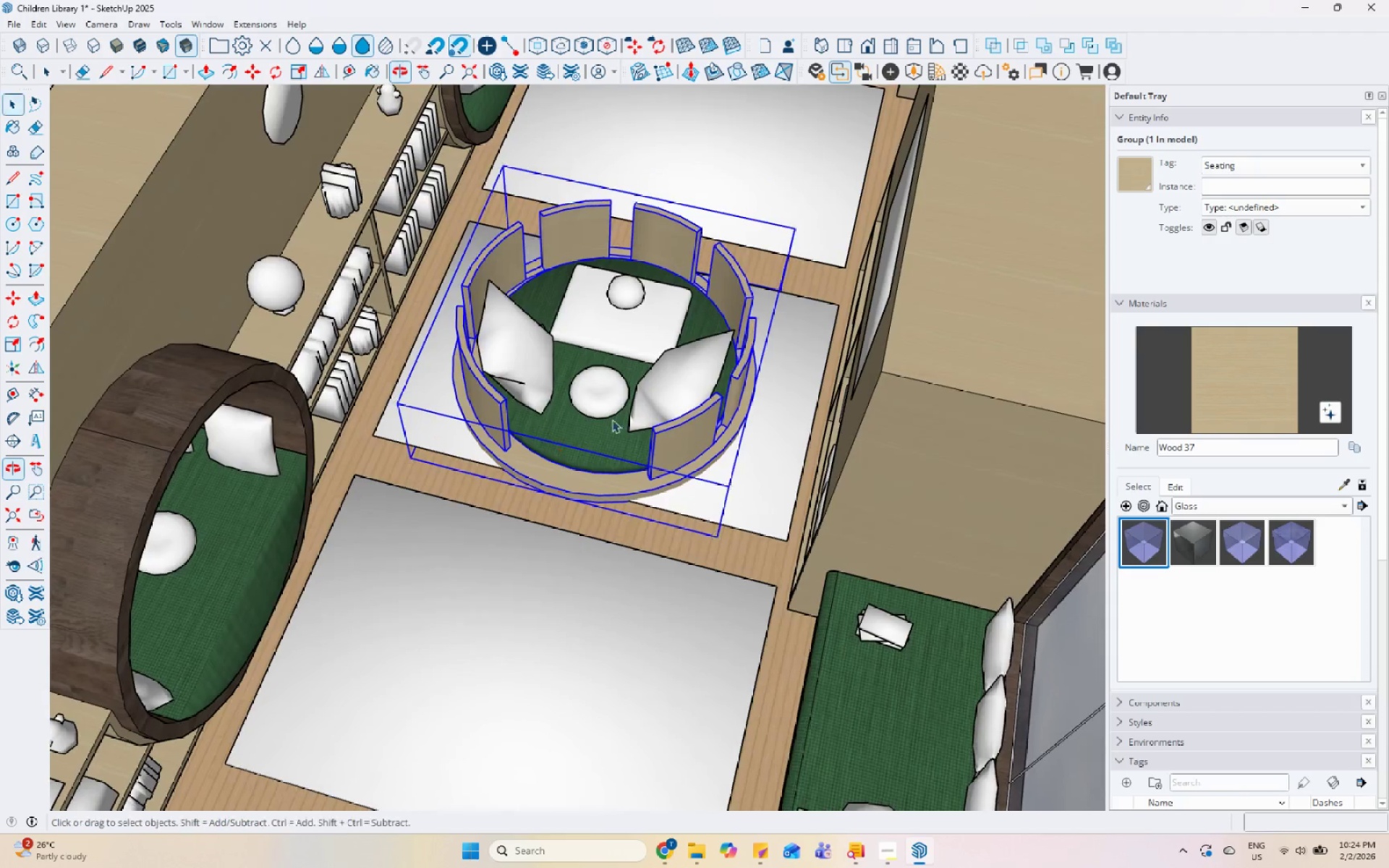 
scroll: coordinate [628, 465], scroll_direction: down, amount: 13.0
 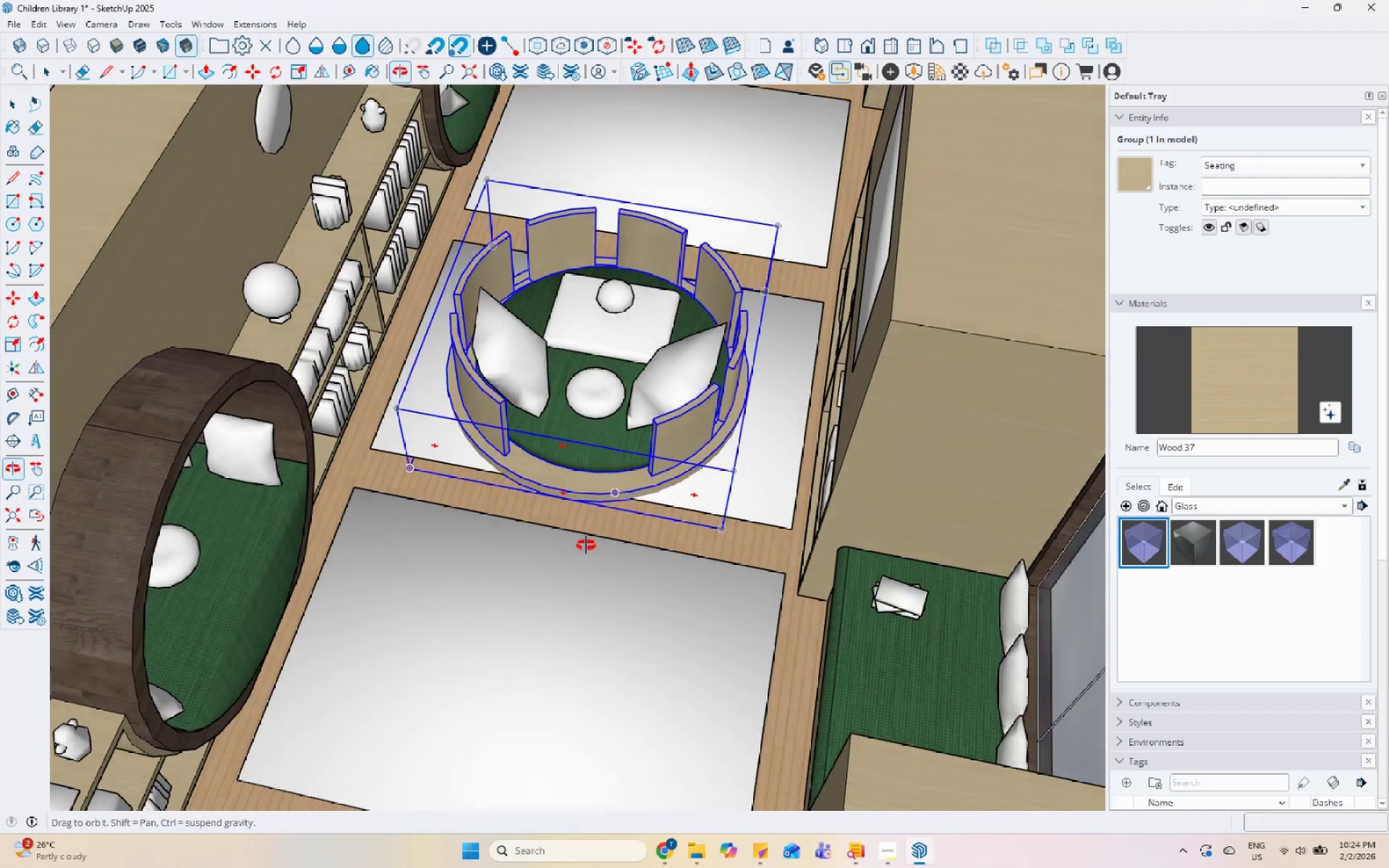 
left_click([760, 225])
 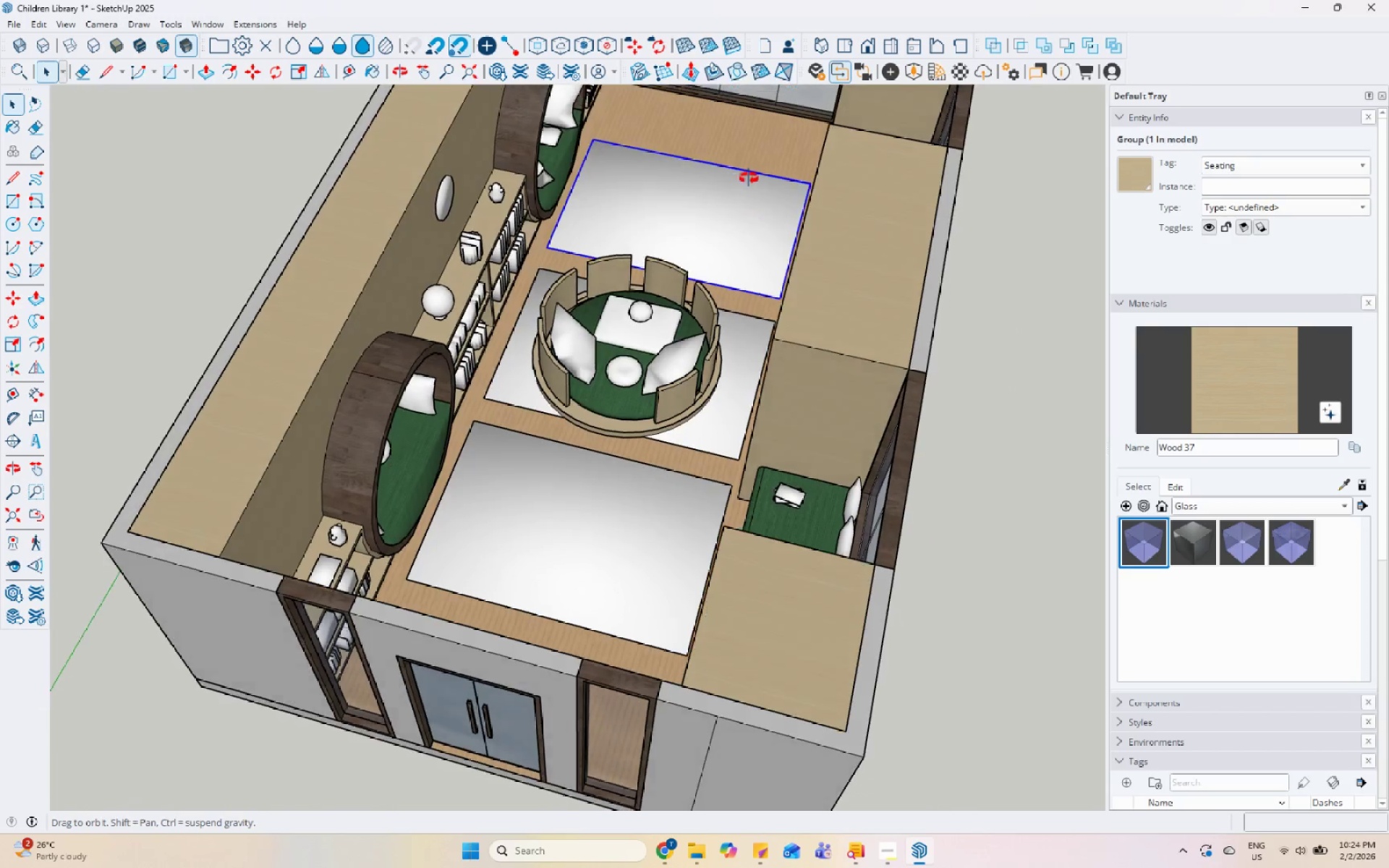 
scroll: coordinate [663, 329], scroll_direction: down, amount: 5.0
 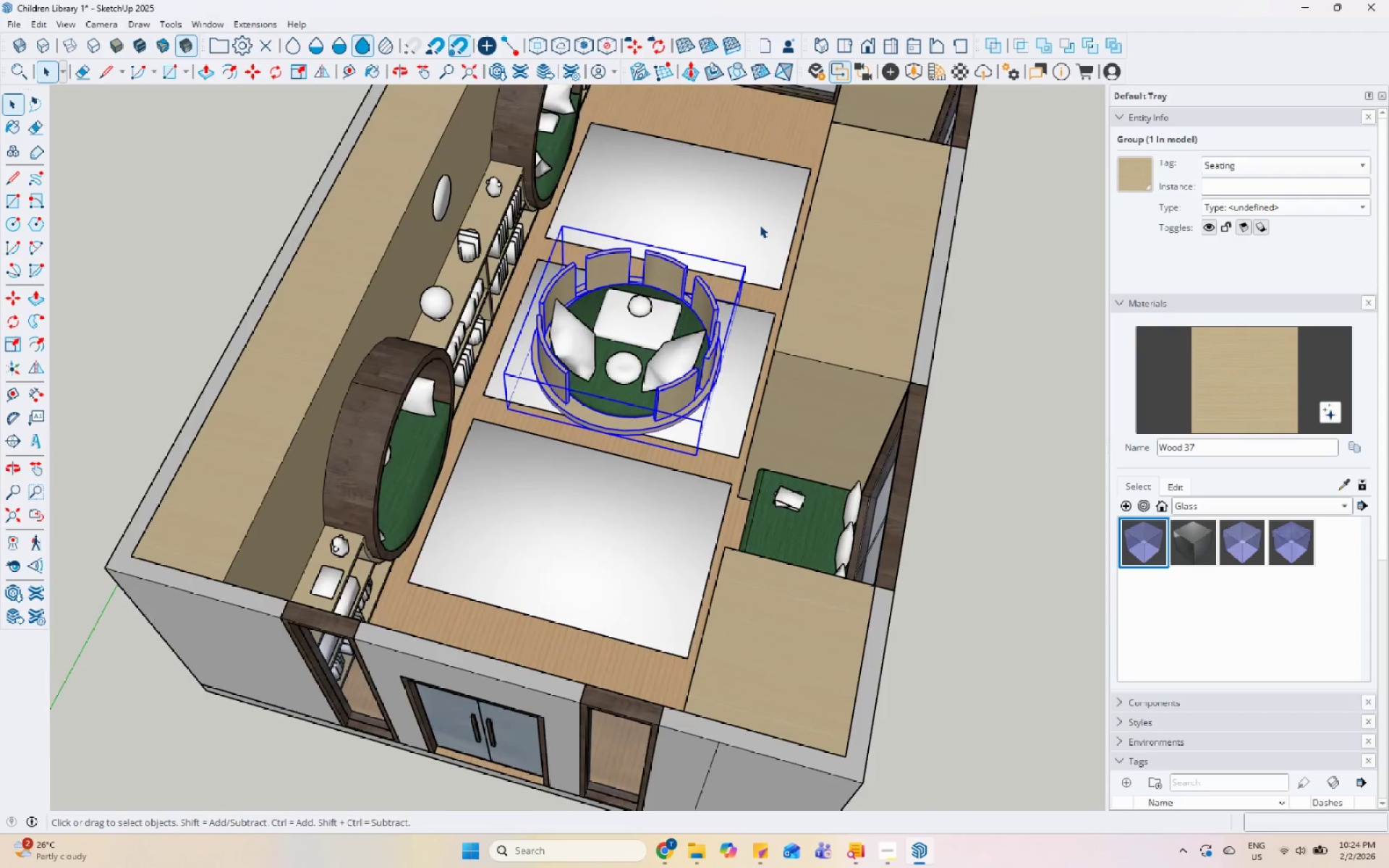 
scroll: coordinate [709, 186], scroll_direction: up, amount: 4.0
 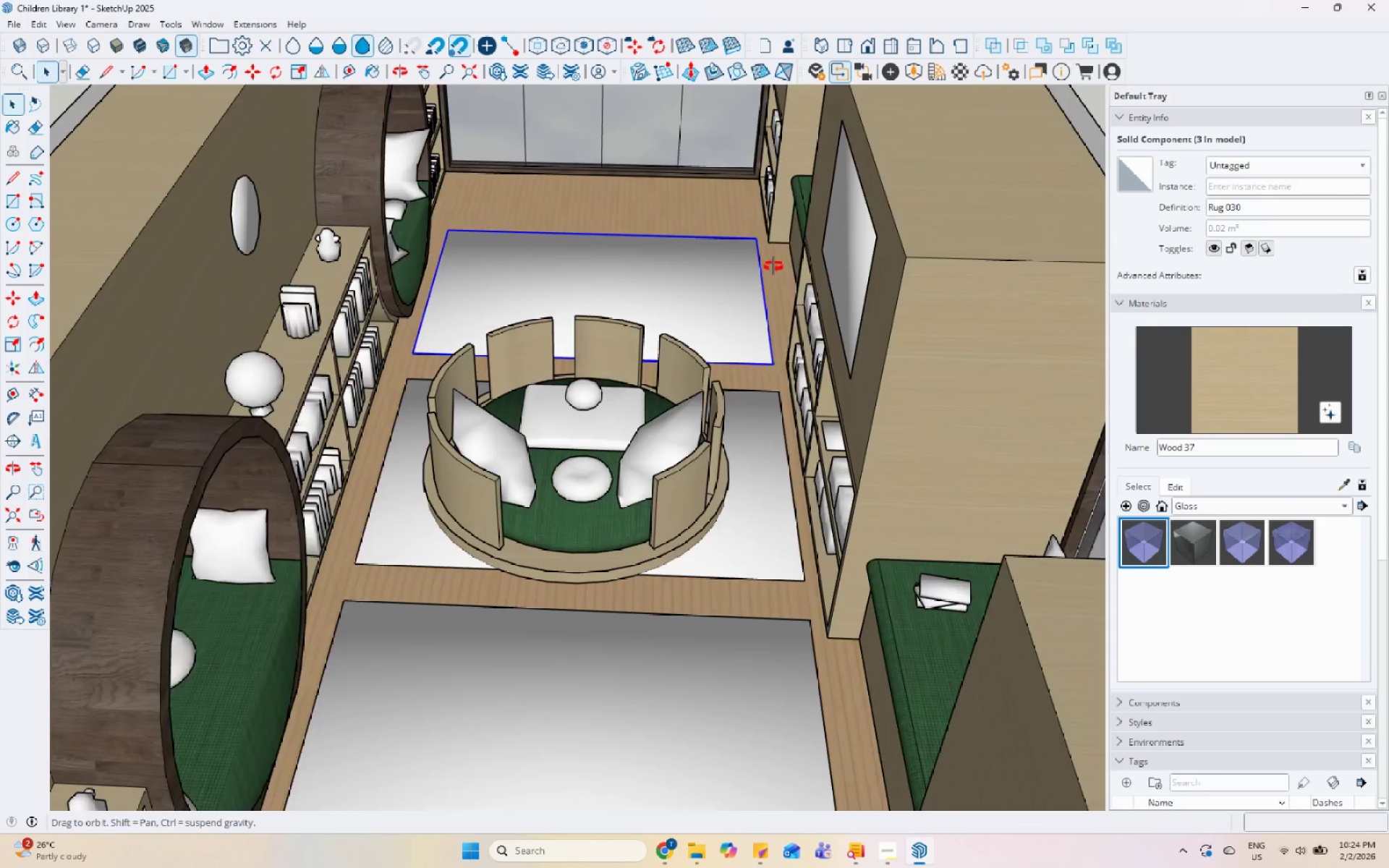 
scroll: coordinate [705, 412], scroll_direction: none, amount: 0.0
 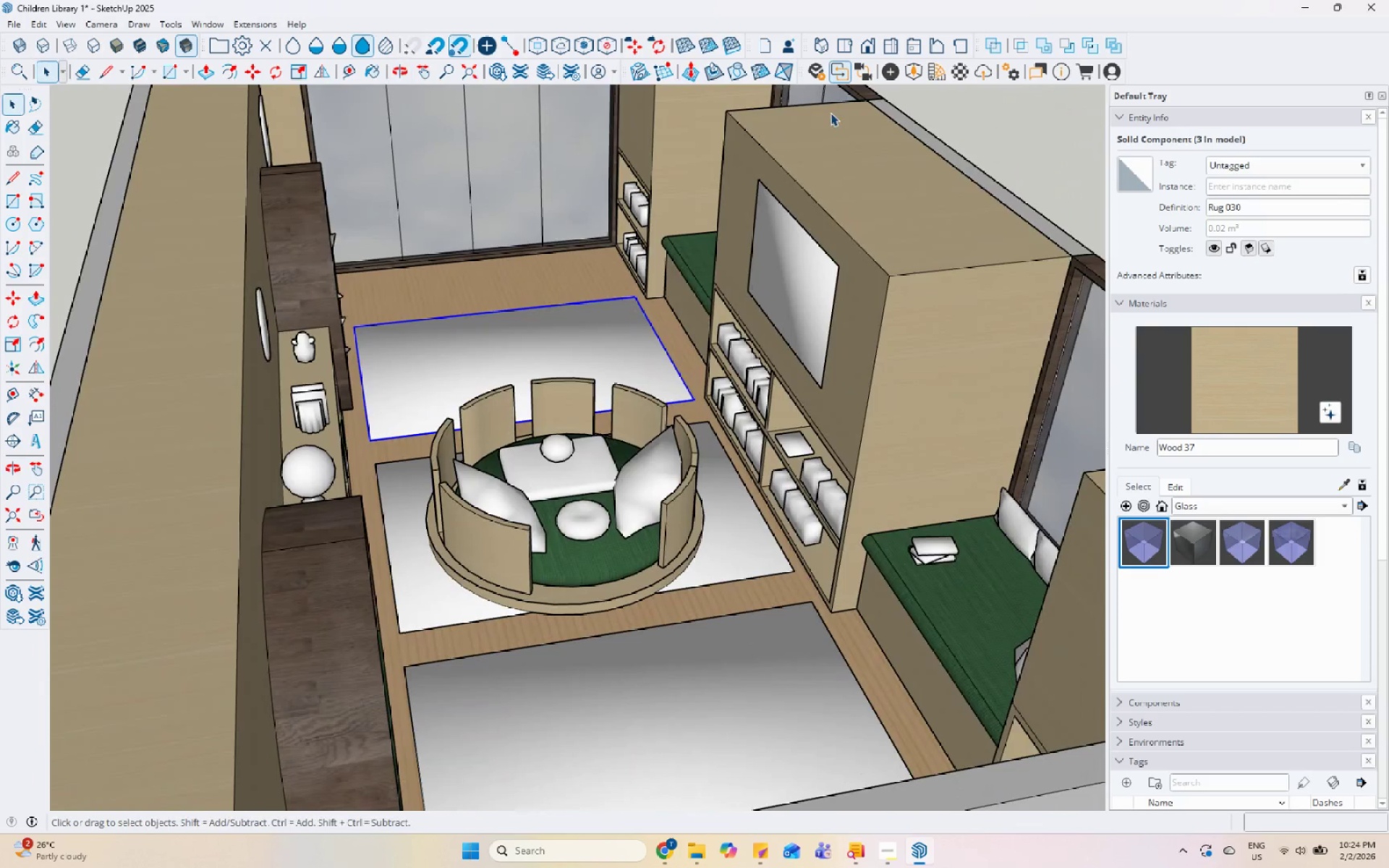 
scroll: coordinate [506, 253], scroll_direction: up, amount: 2.0
 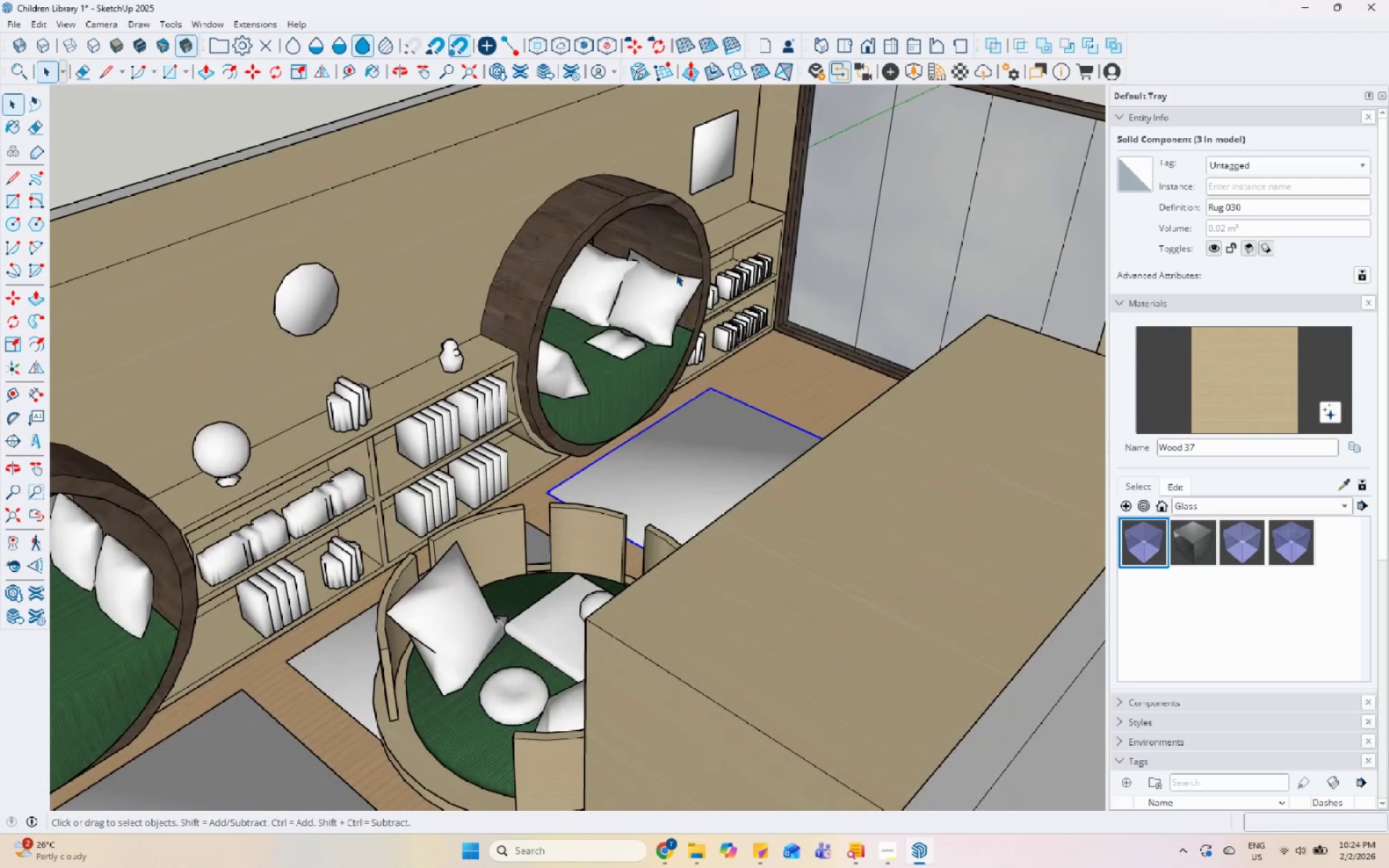 
key(Control+S)
 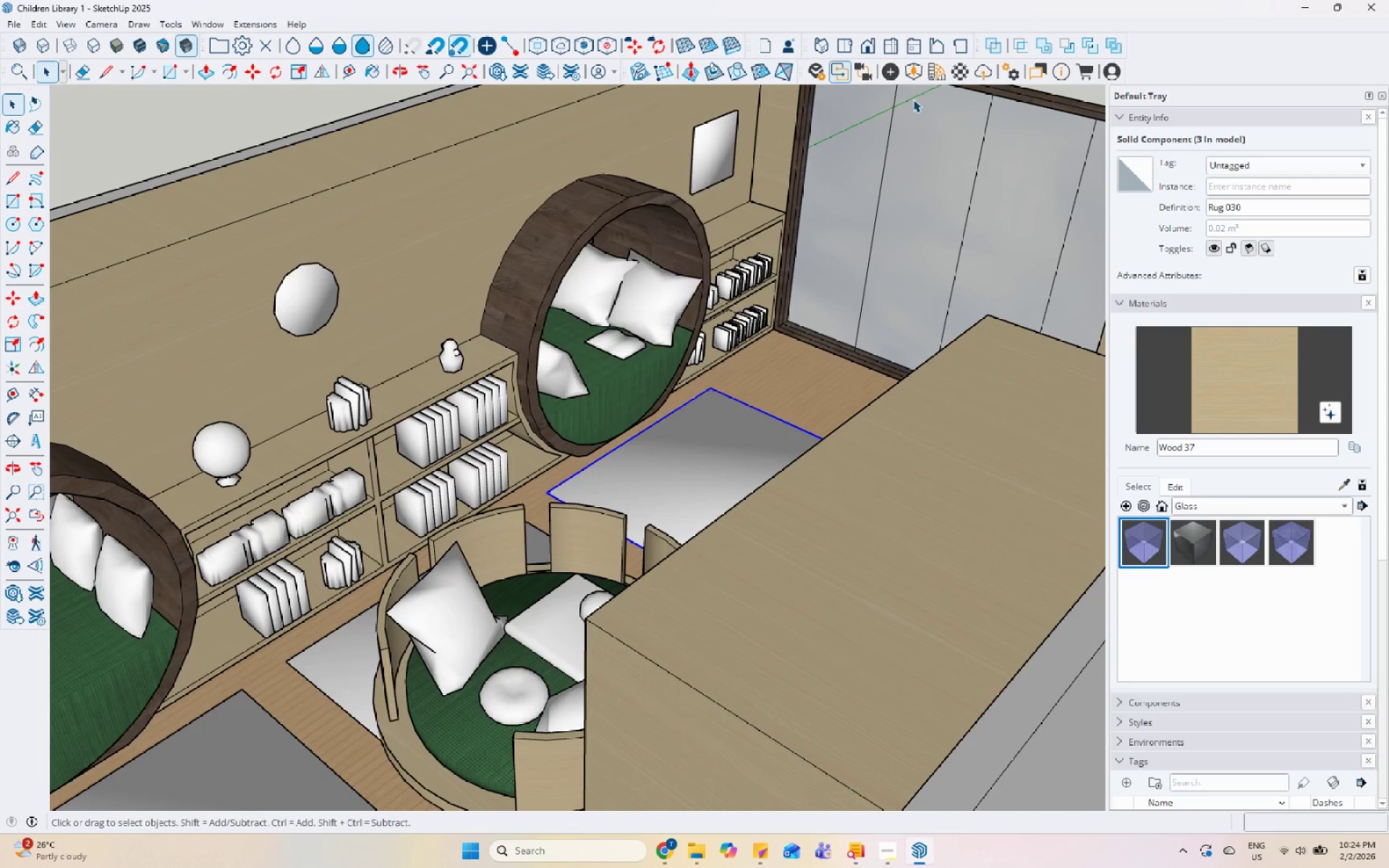 
left_click([911, 72])
 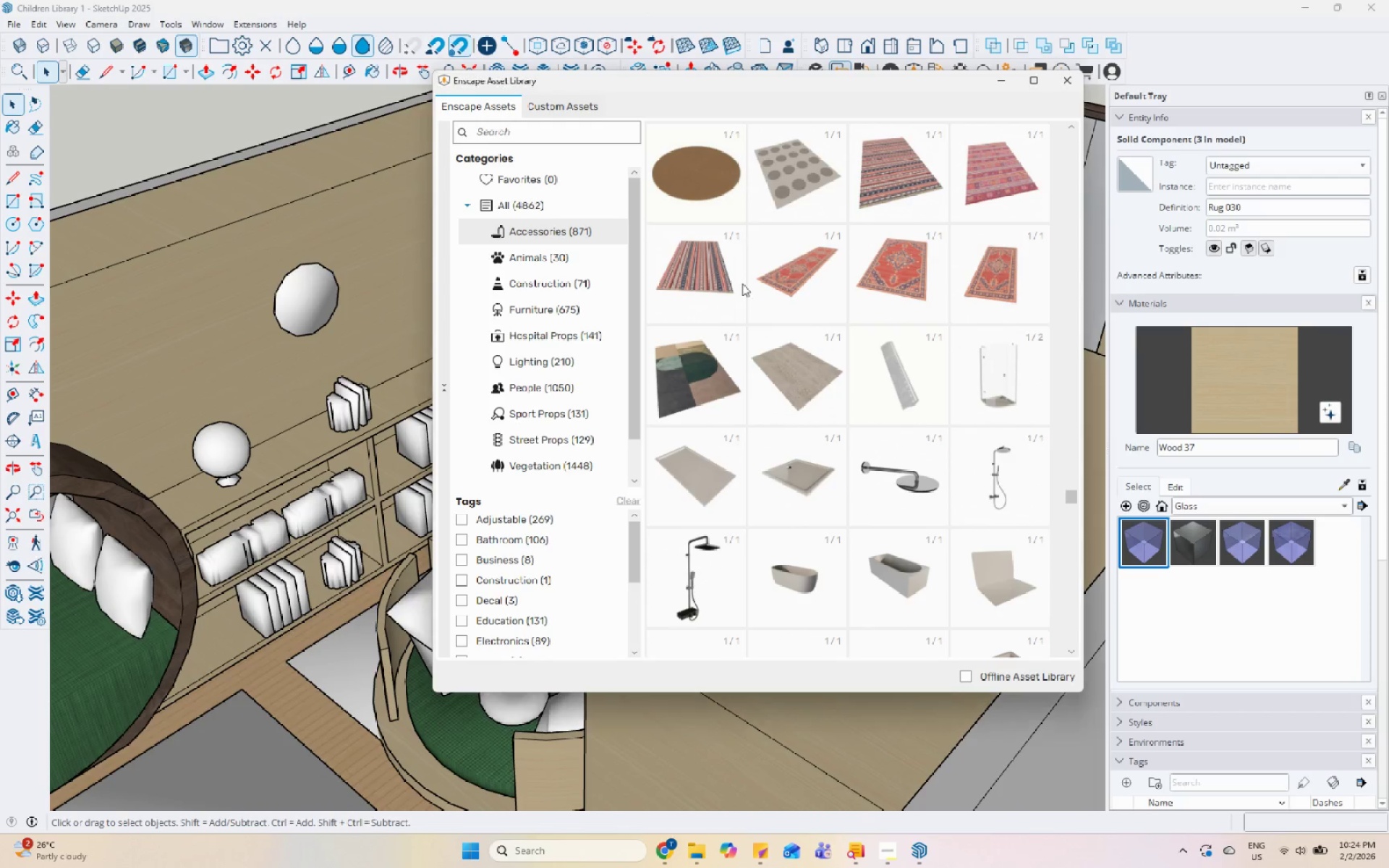 
scroll: coordinate [877, 485], scroll_direction: down, amount: 34.0
 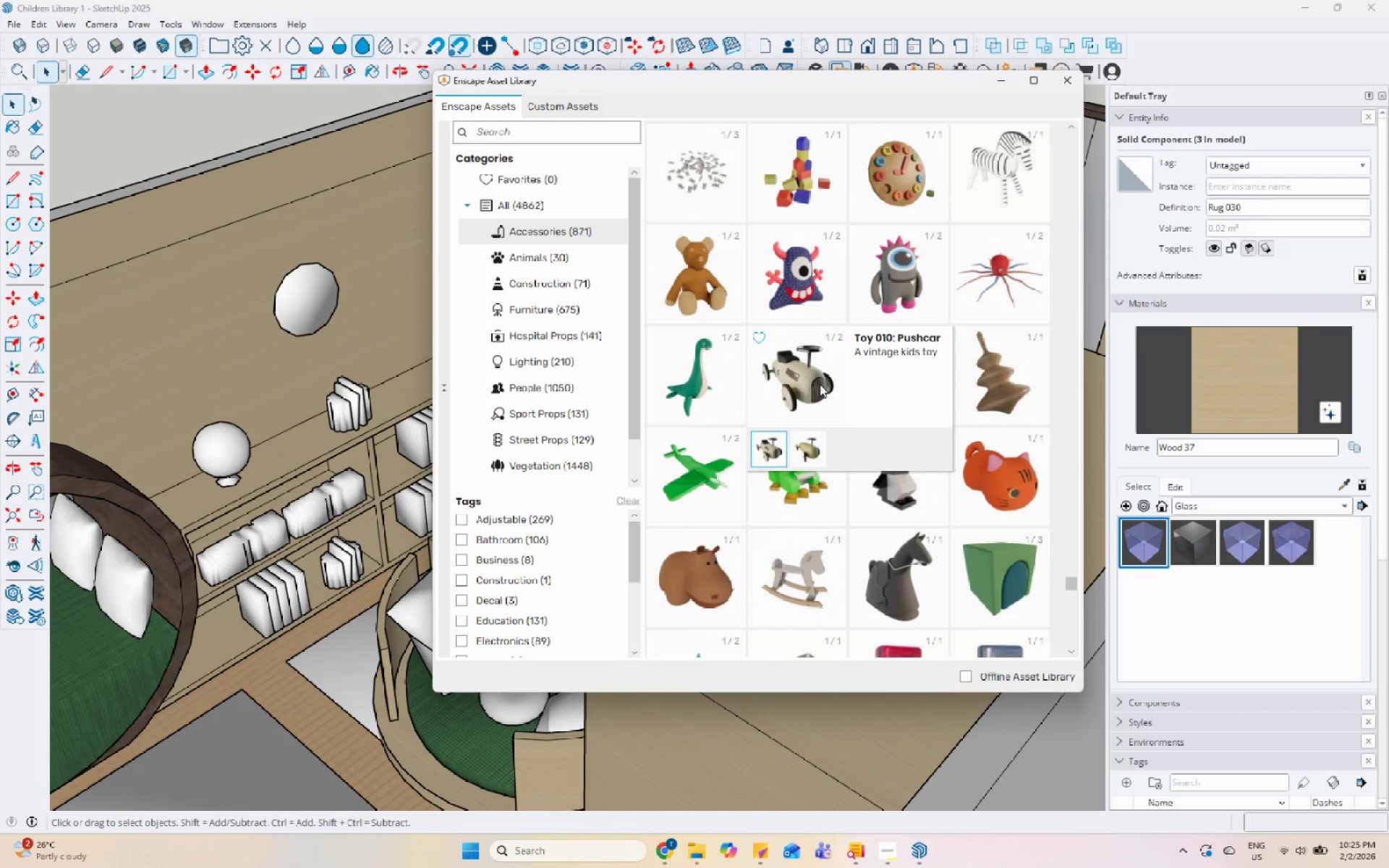 
double_click([820, 384])
 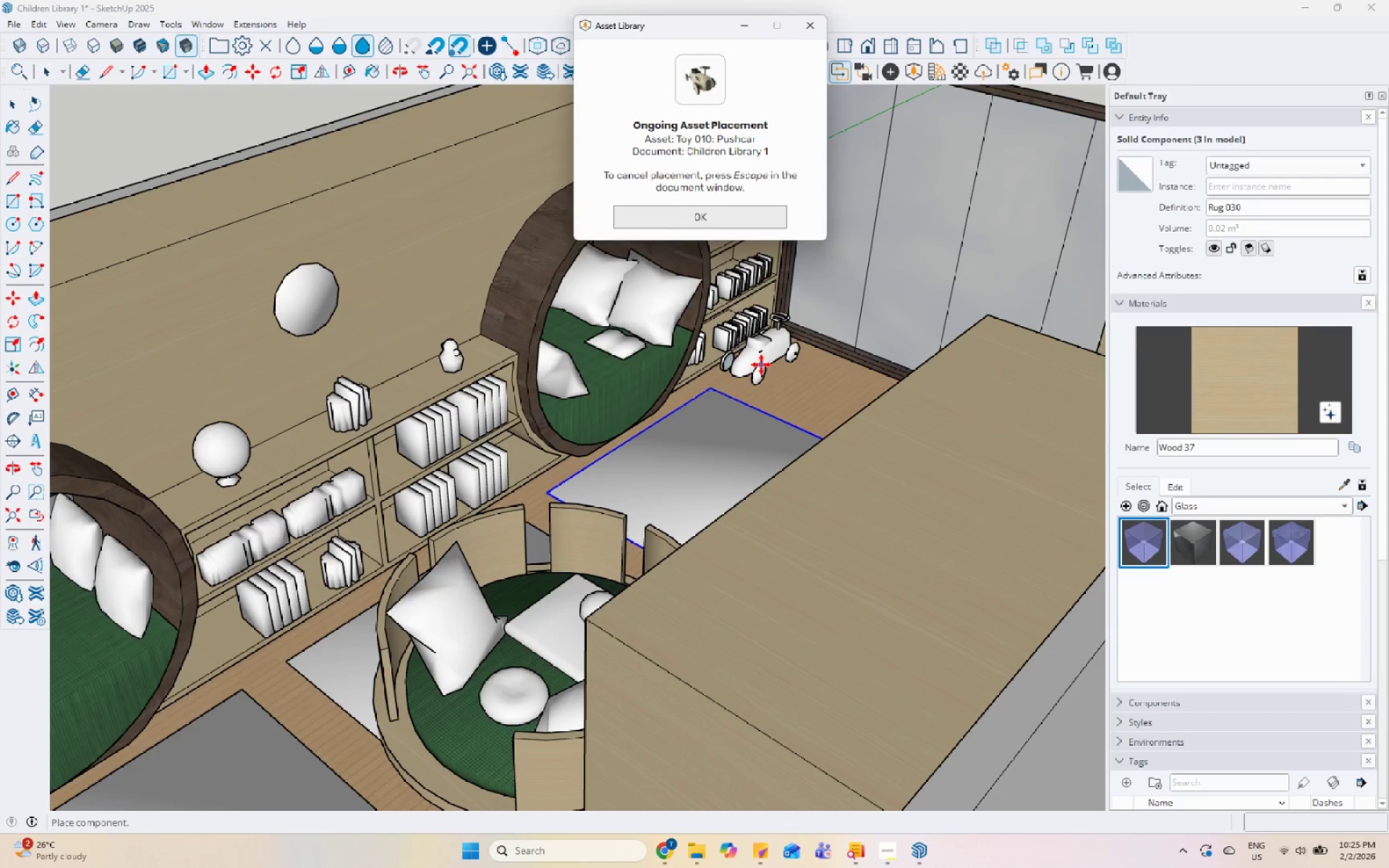 
left_click([764, 373])
 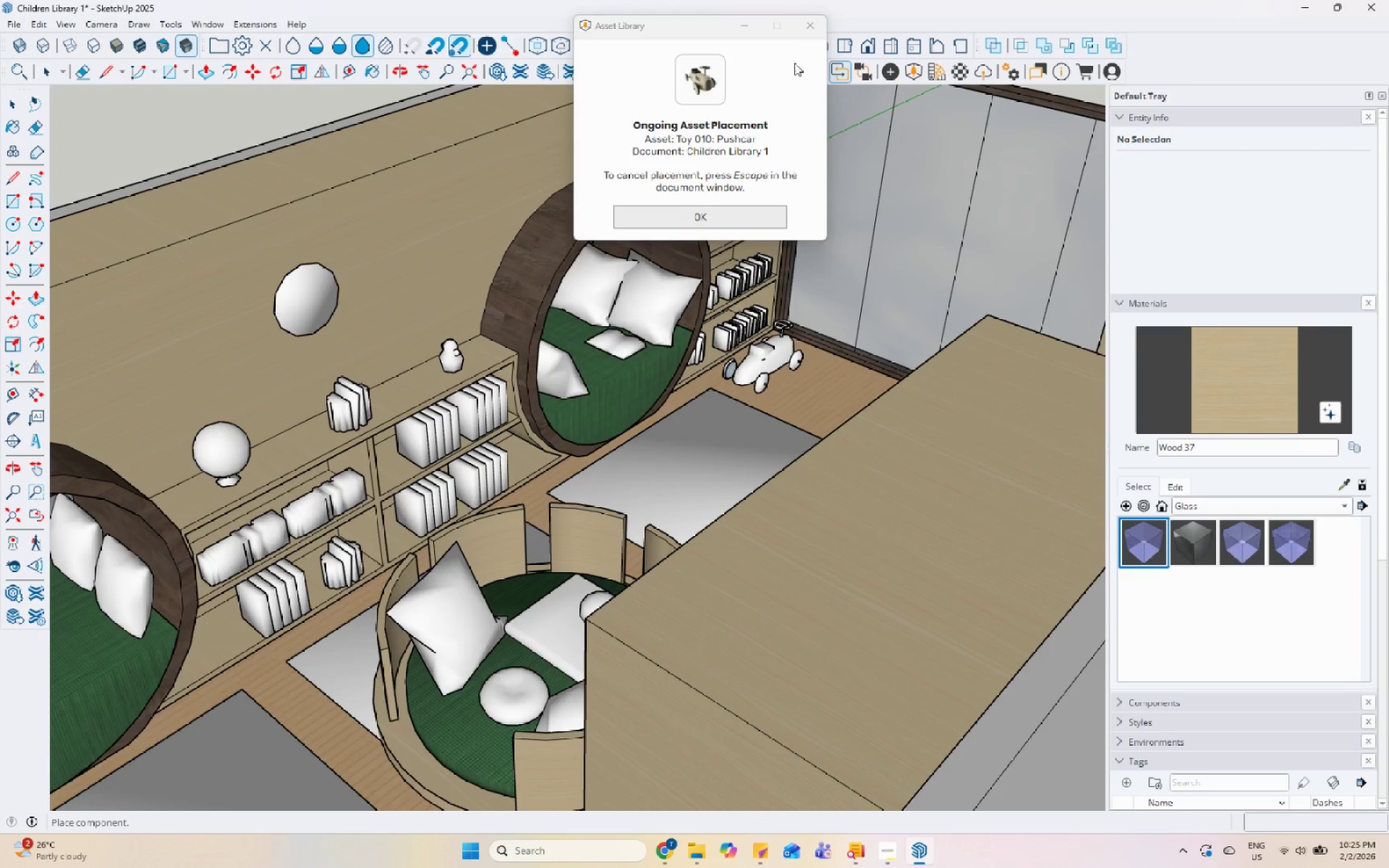 
left_click([804, 25])
 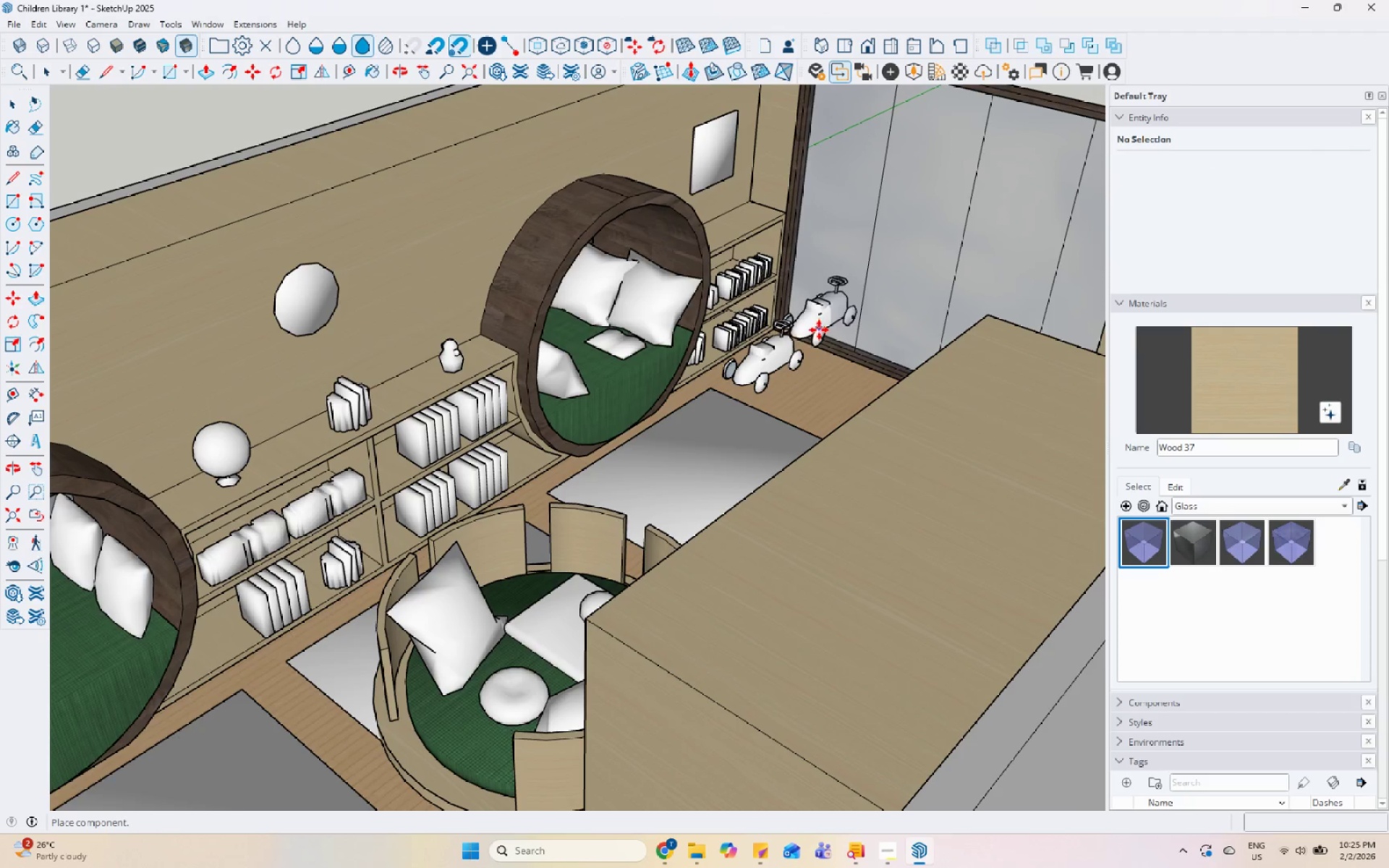 
key(Space)
 